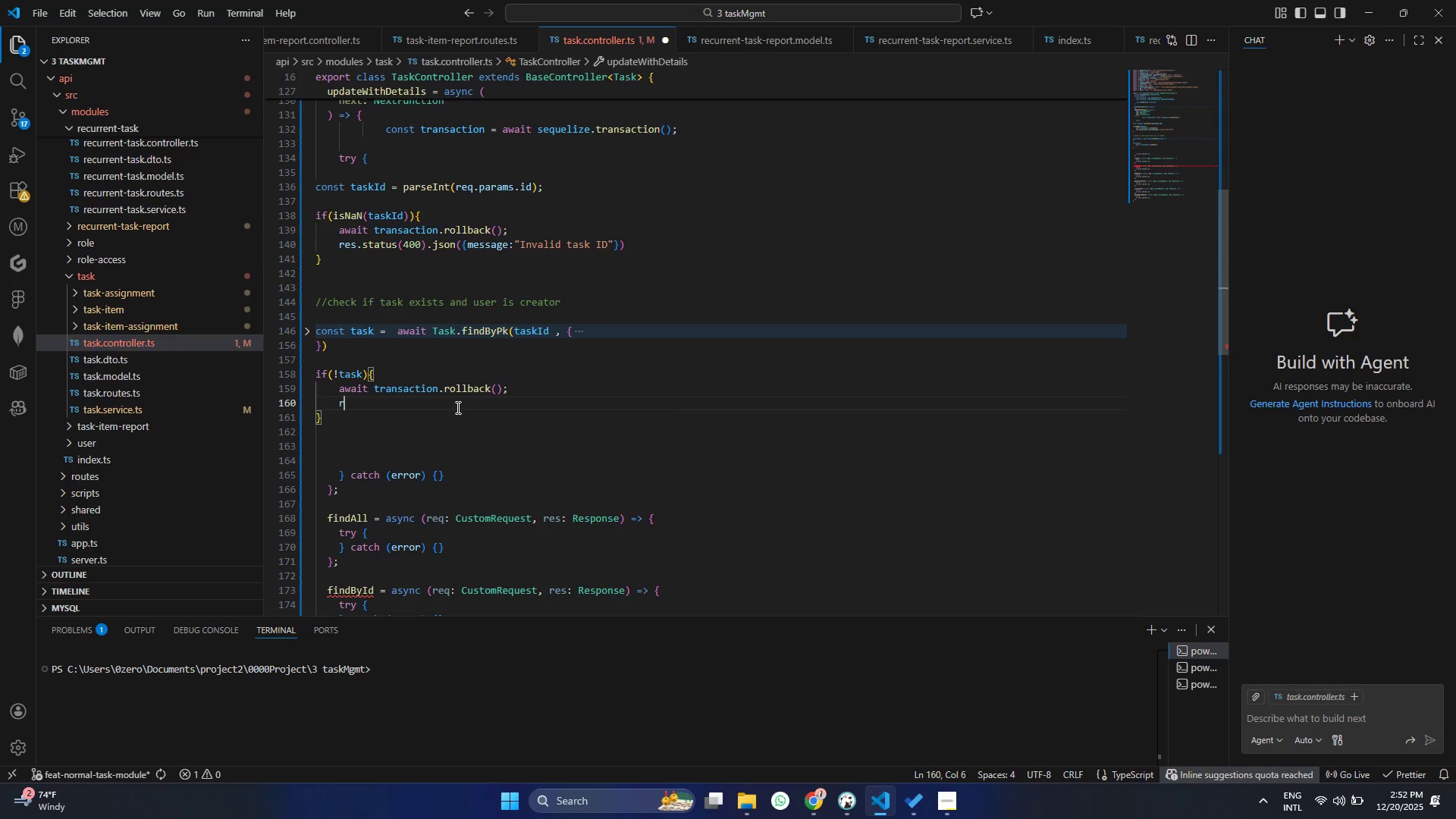 
type(re)
 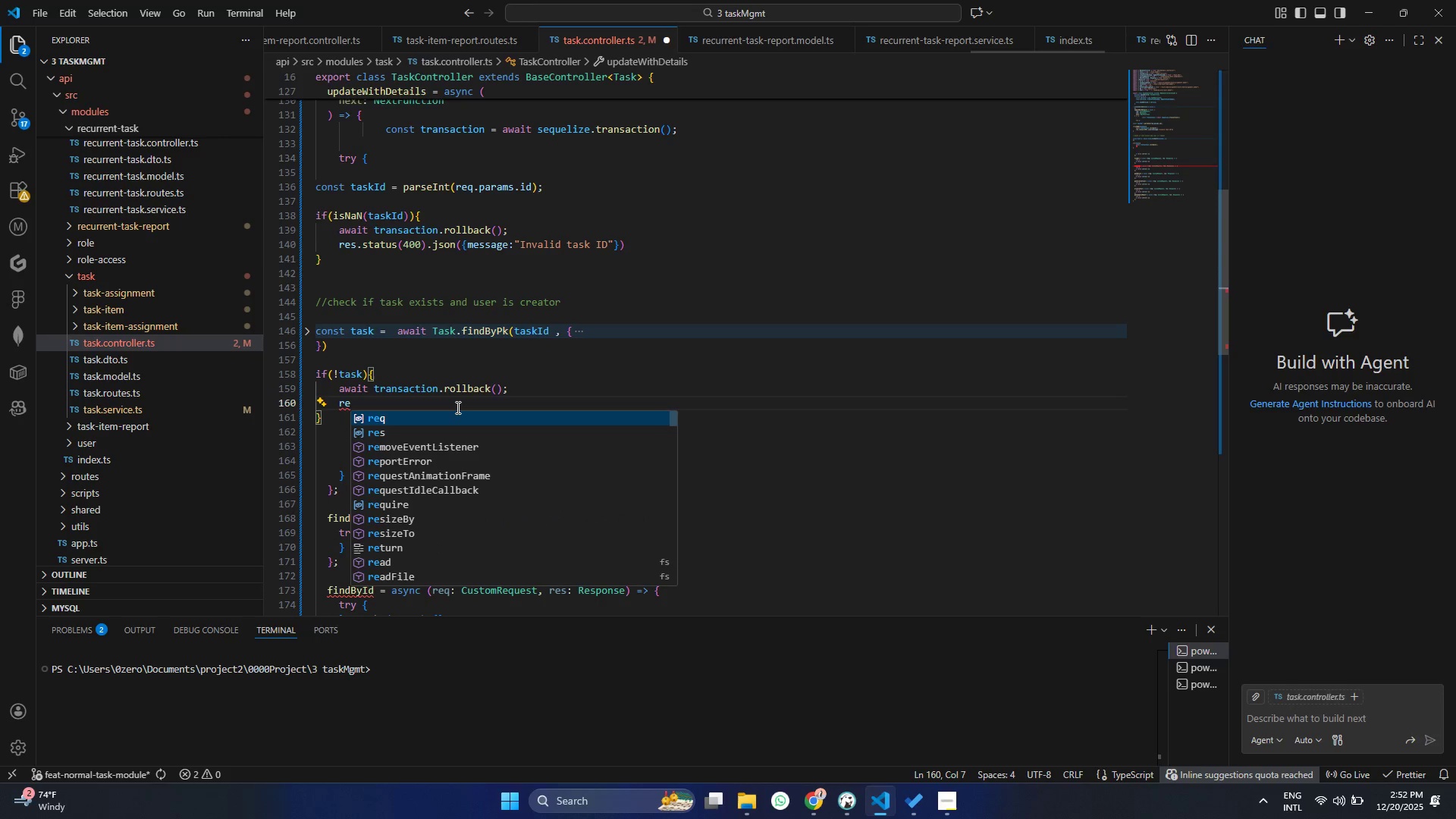 
key(ArrowDown)
 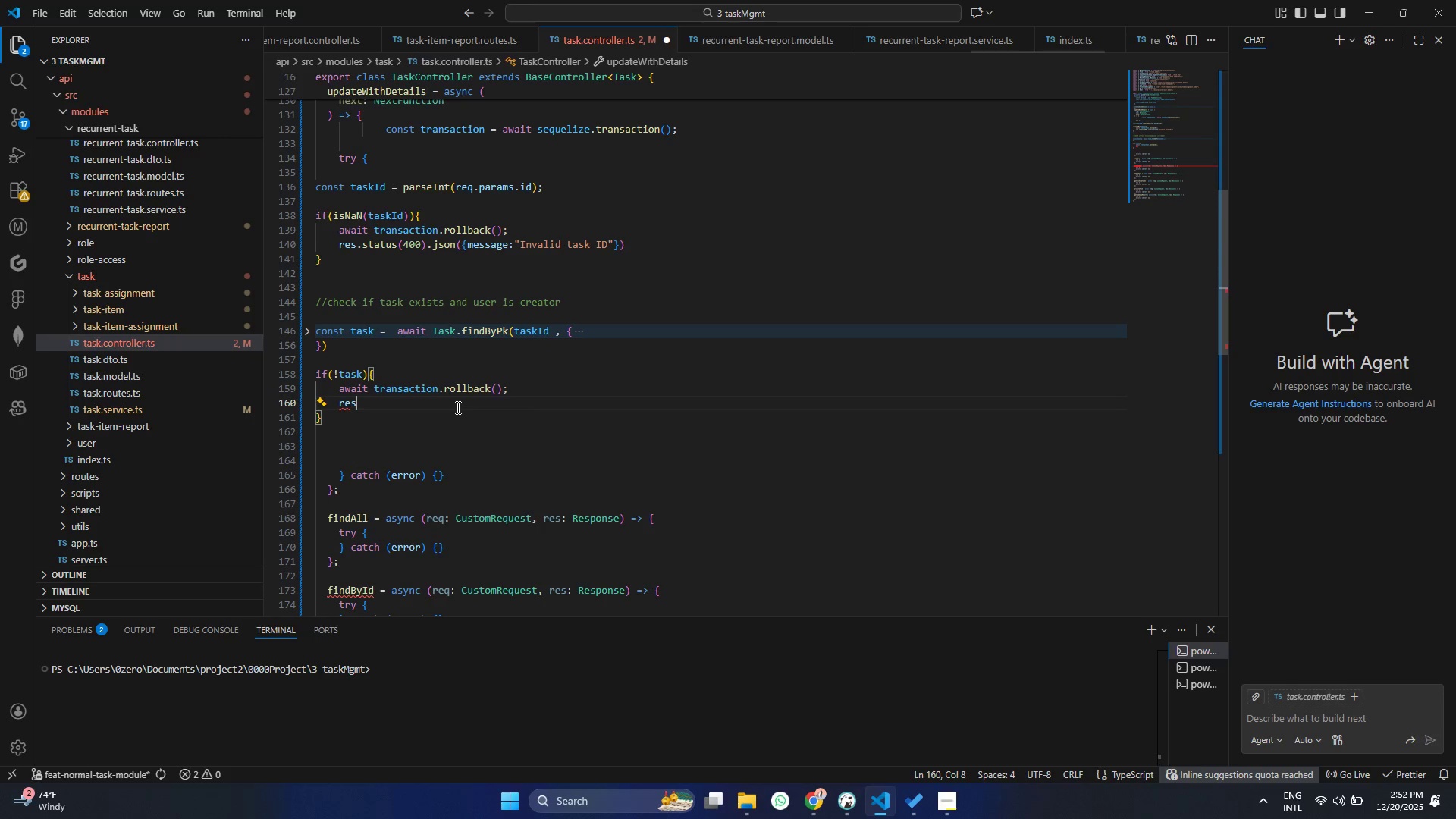 
key(Enter)
 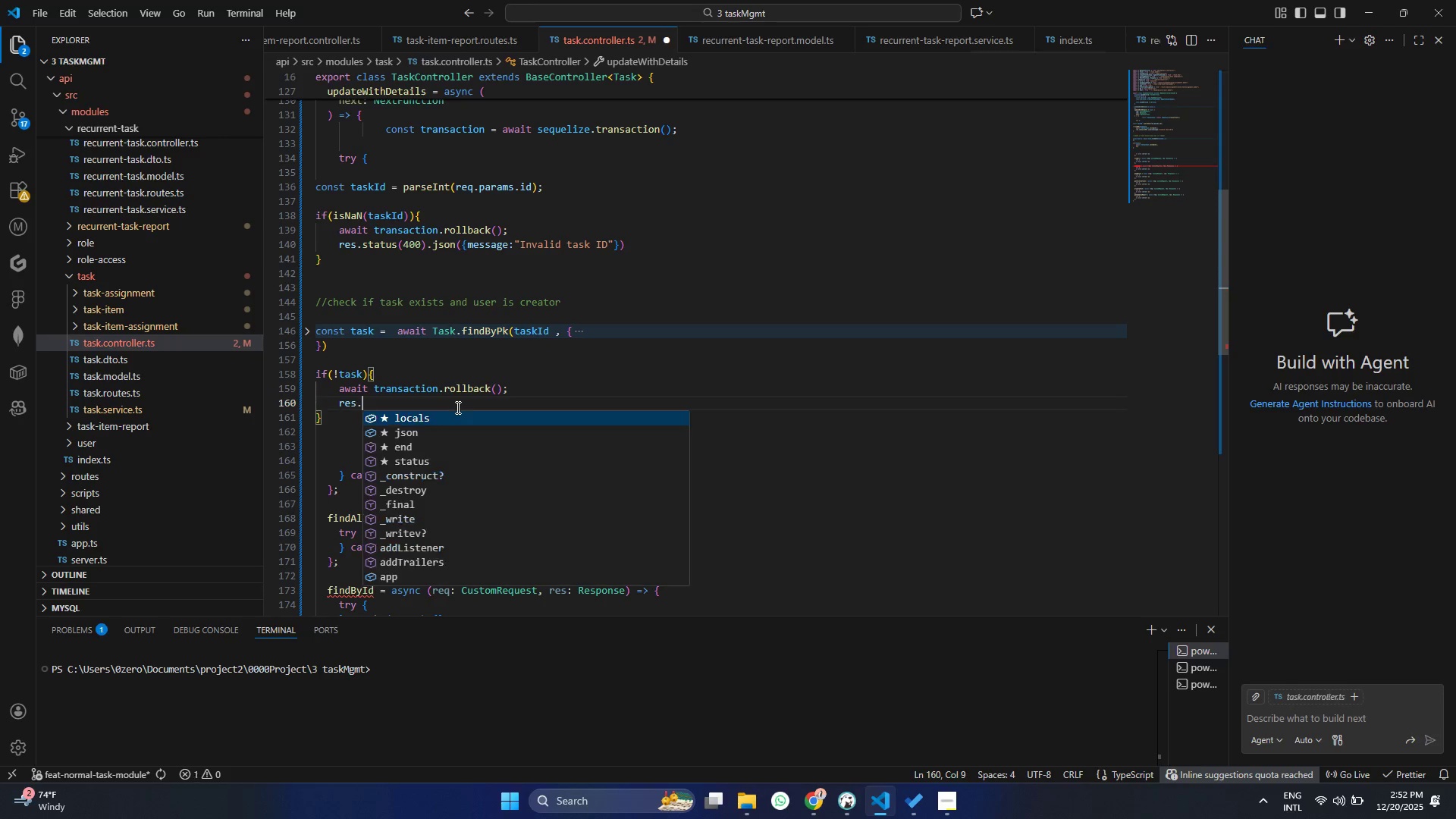 
type(.sta)
 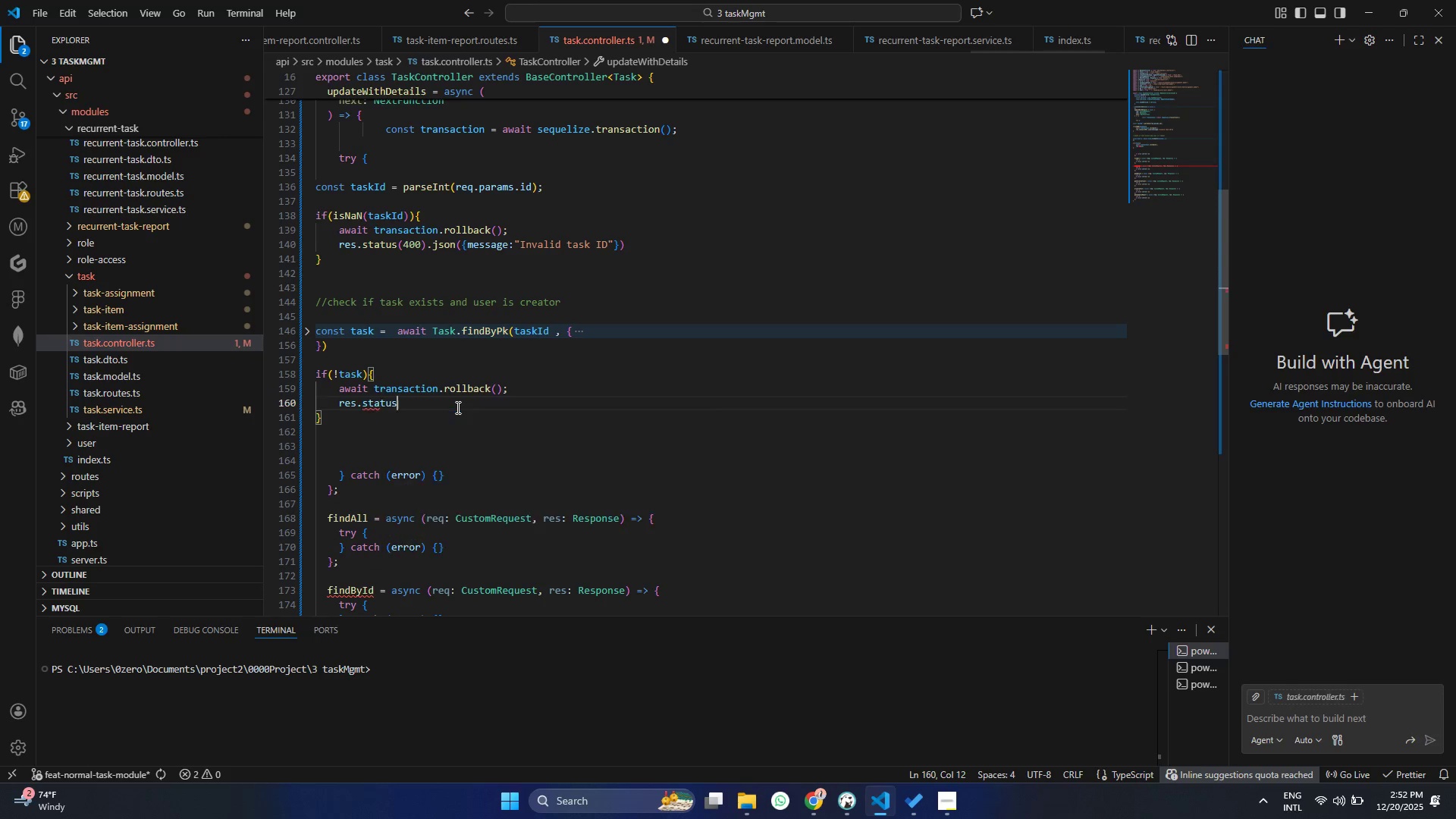 
key(Enter)
 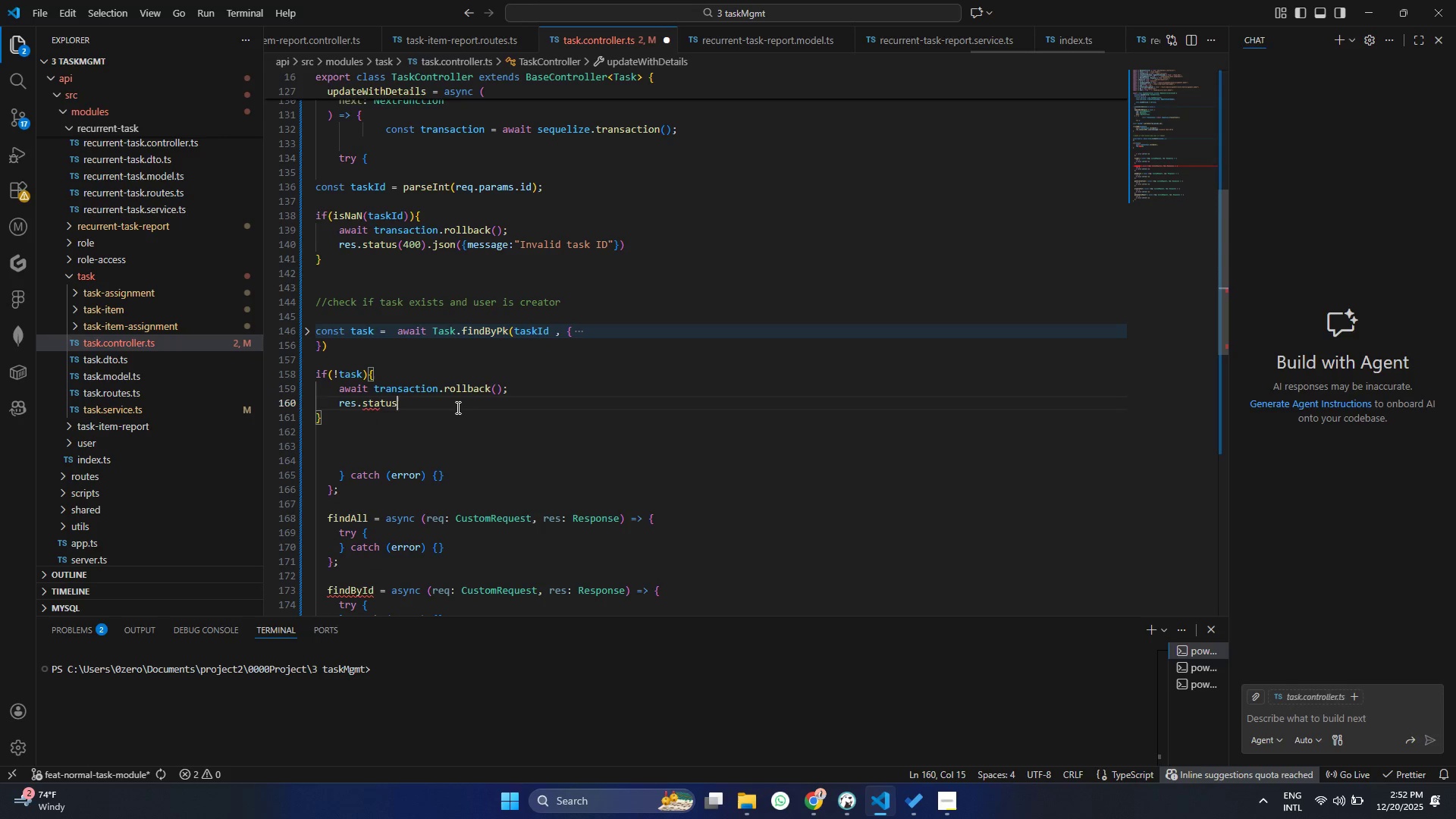 
type((400)
 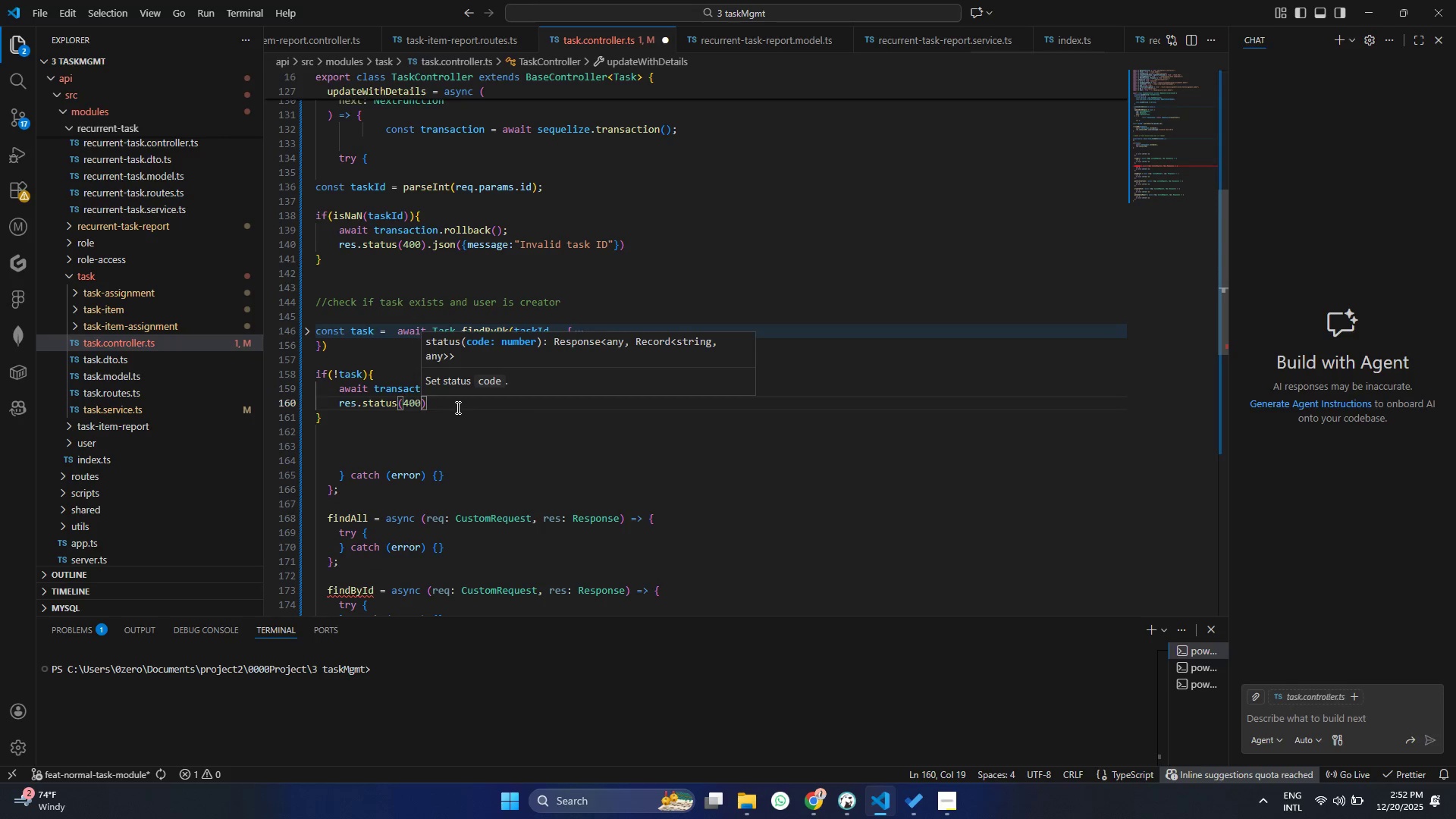 
key(ArrowRight)
 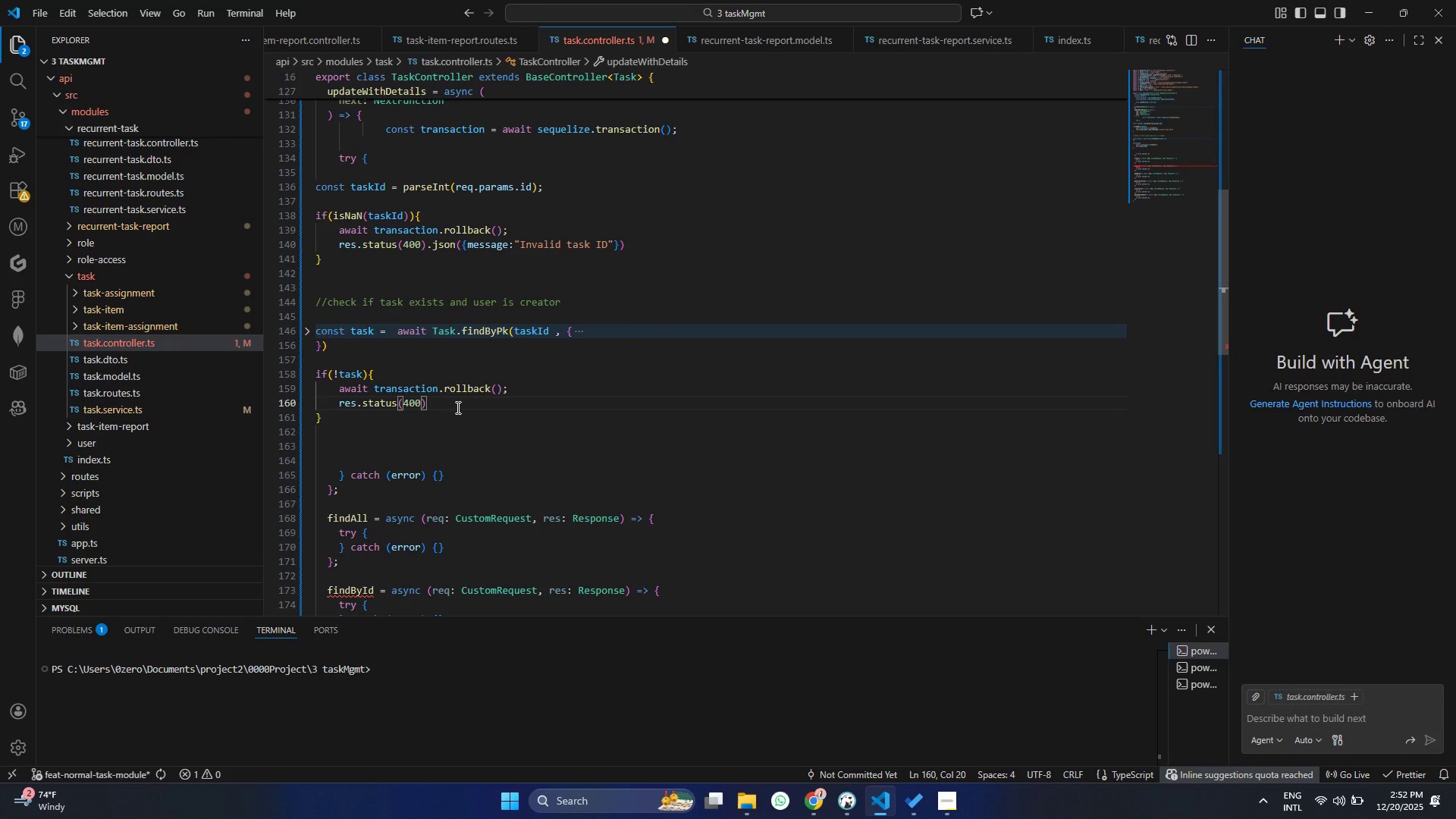 
hold_key(key=ShiftRight, duration=1.5)
 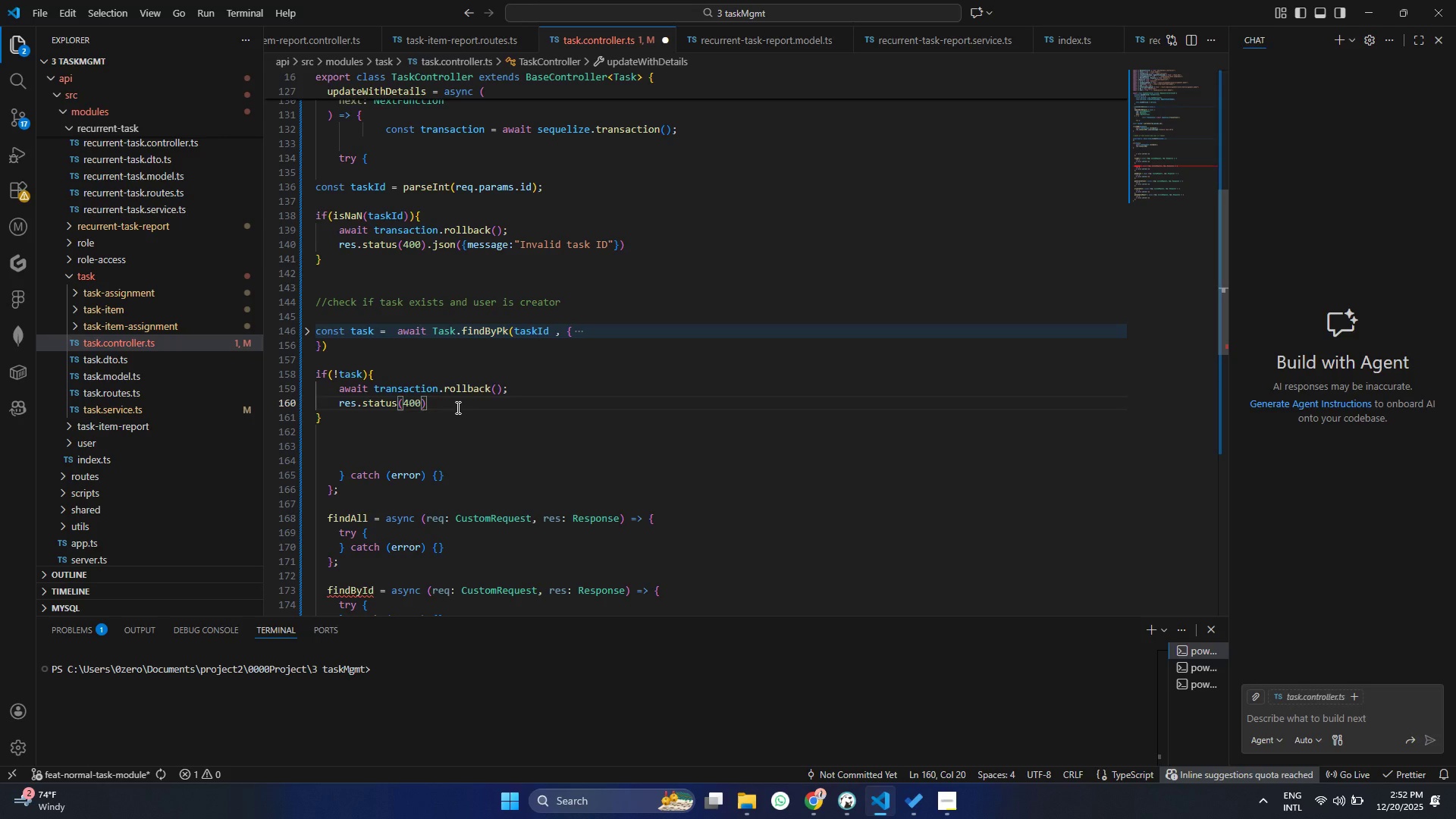 
hold_key(key=ShiftRight, duration=1.5)
 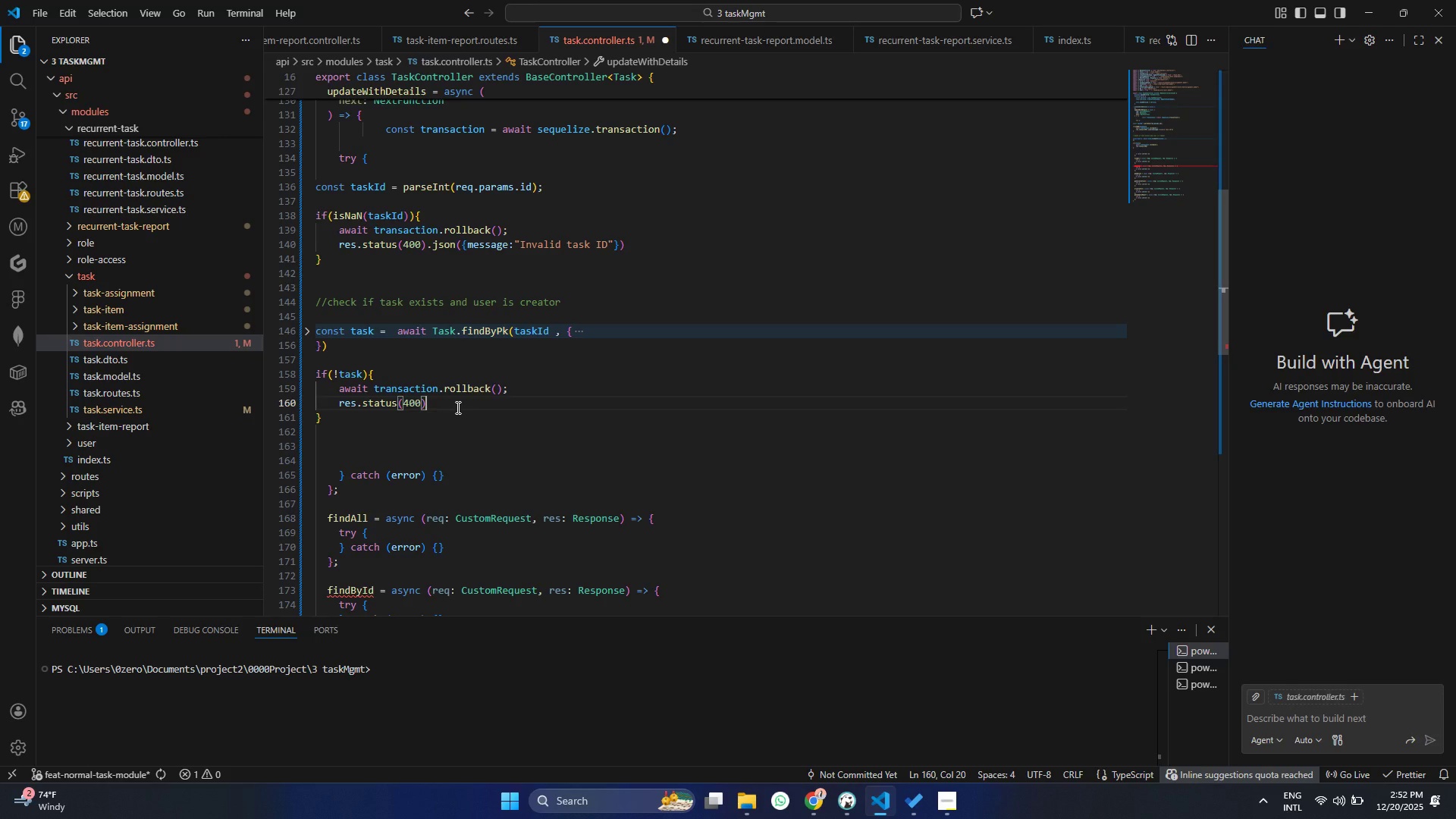 
hold_key(key=ShiftRight, duration=0.94)
 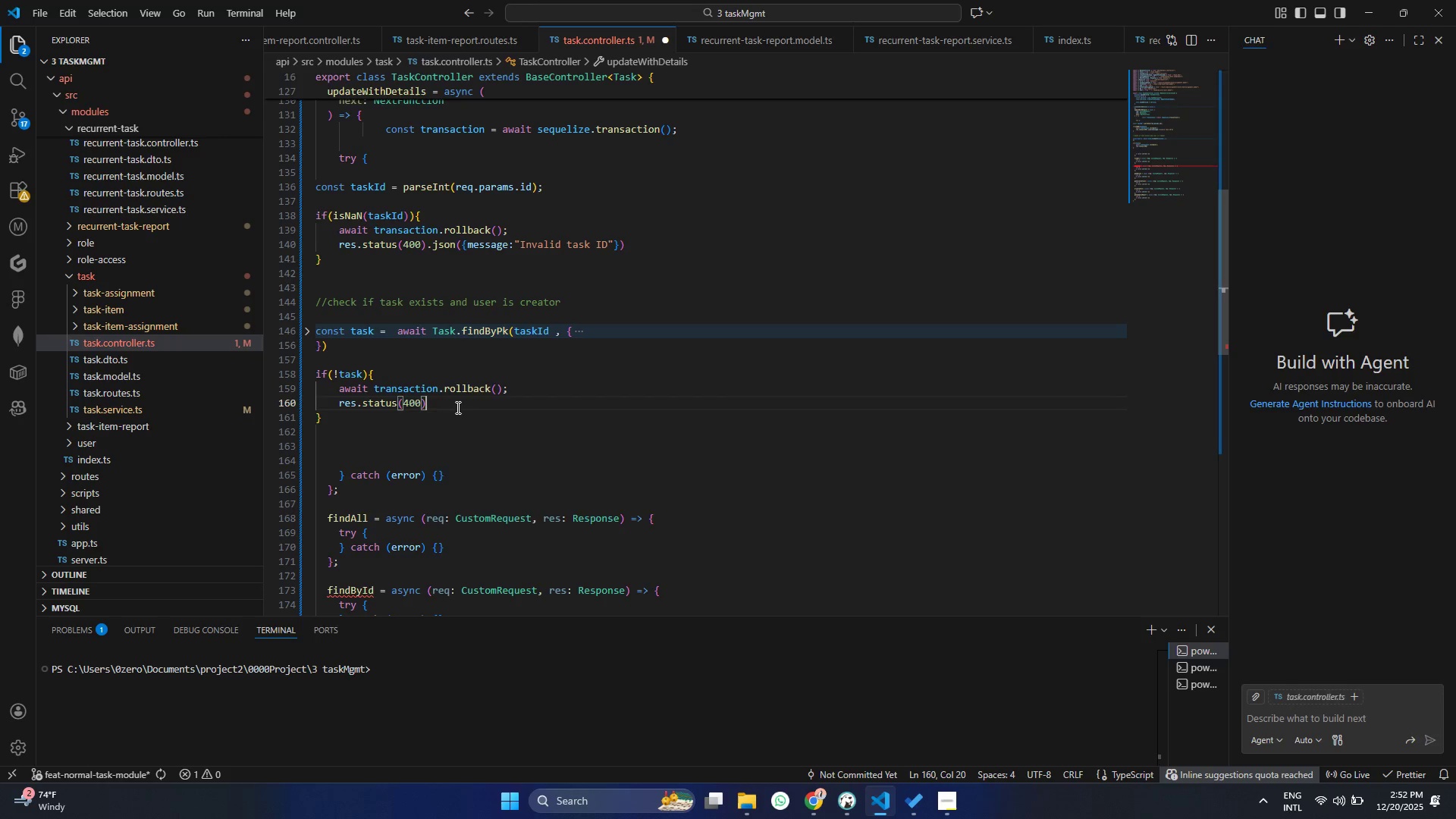 
hold_key(key=ShiftRight, duration=2.08)
 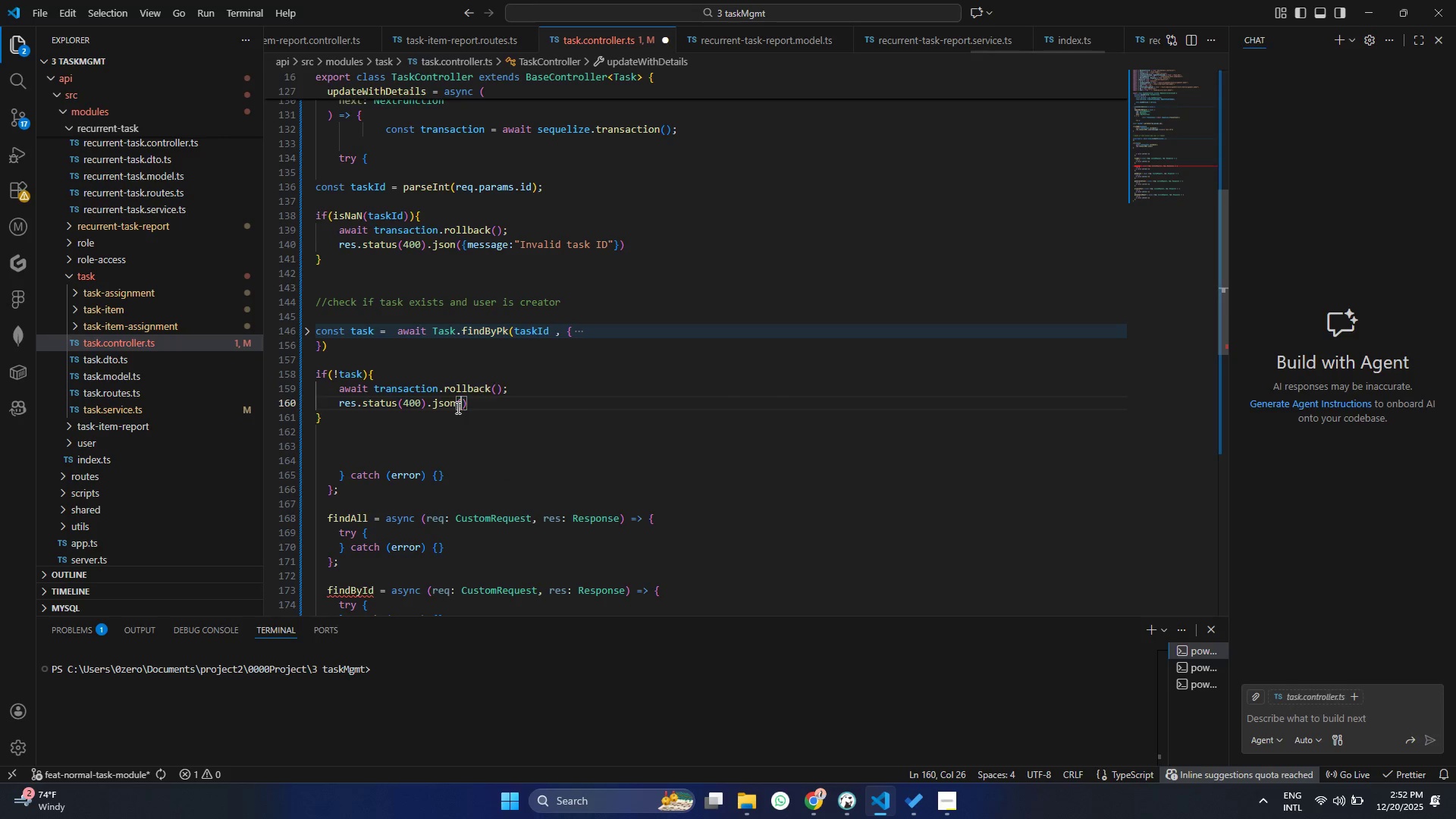 
type(.json)
 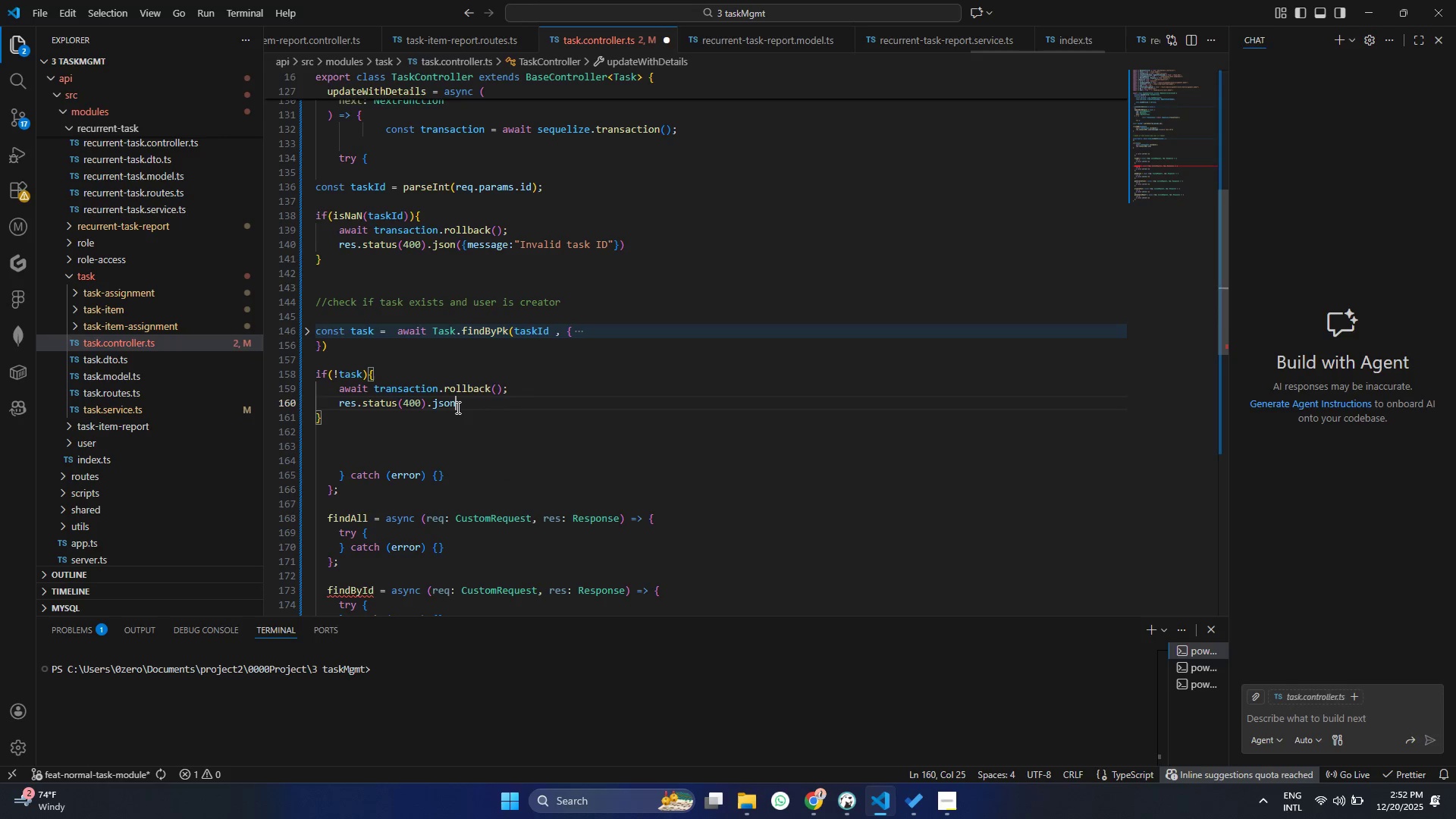 
key(Enter)
 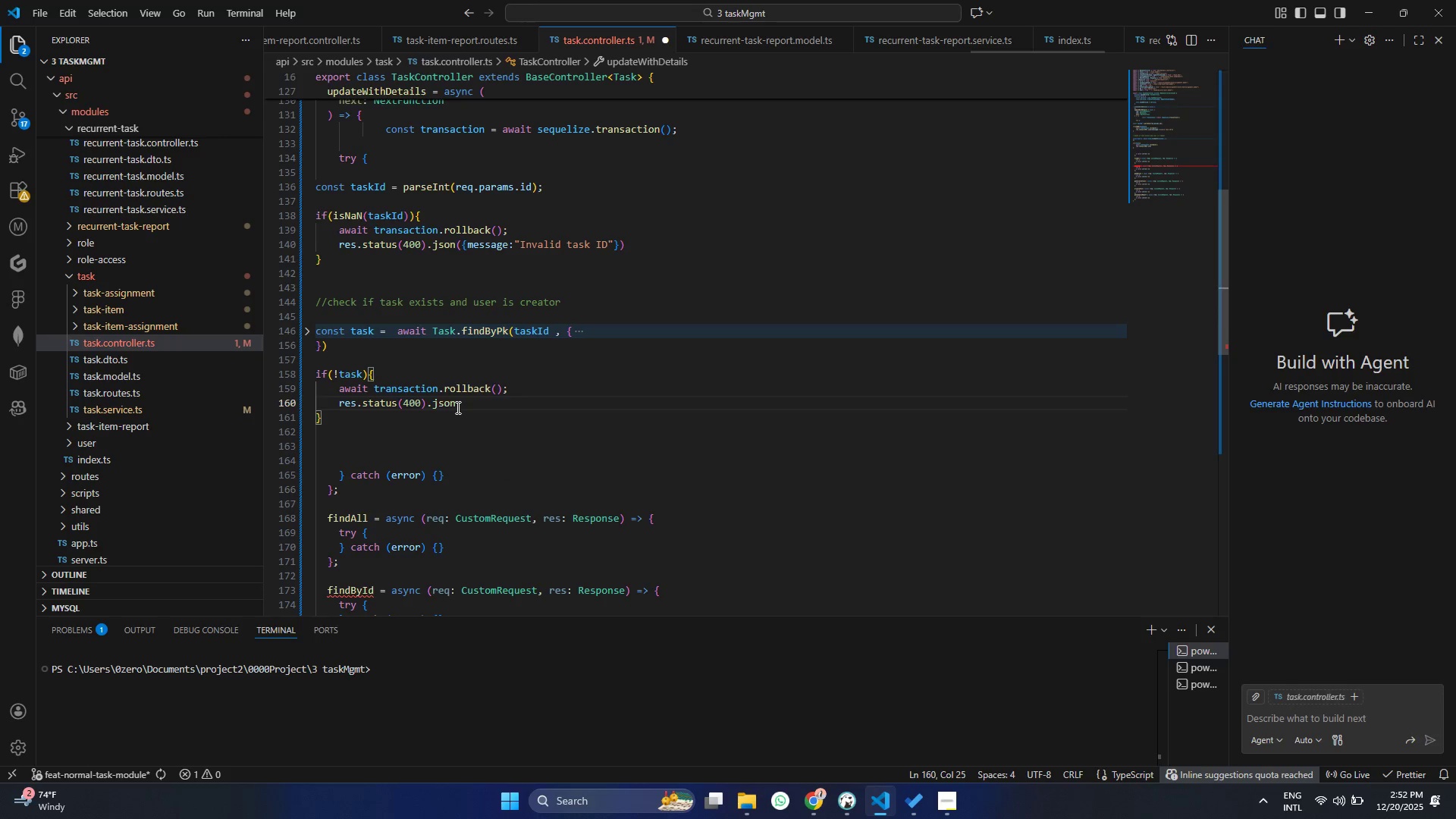 
key(Shift+9)
 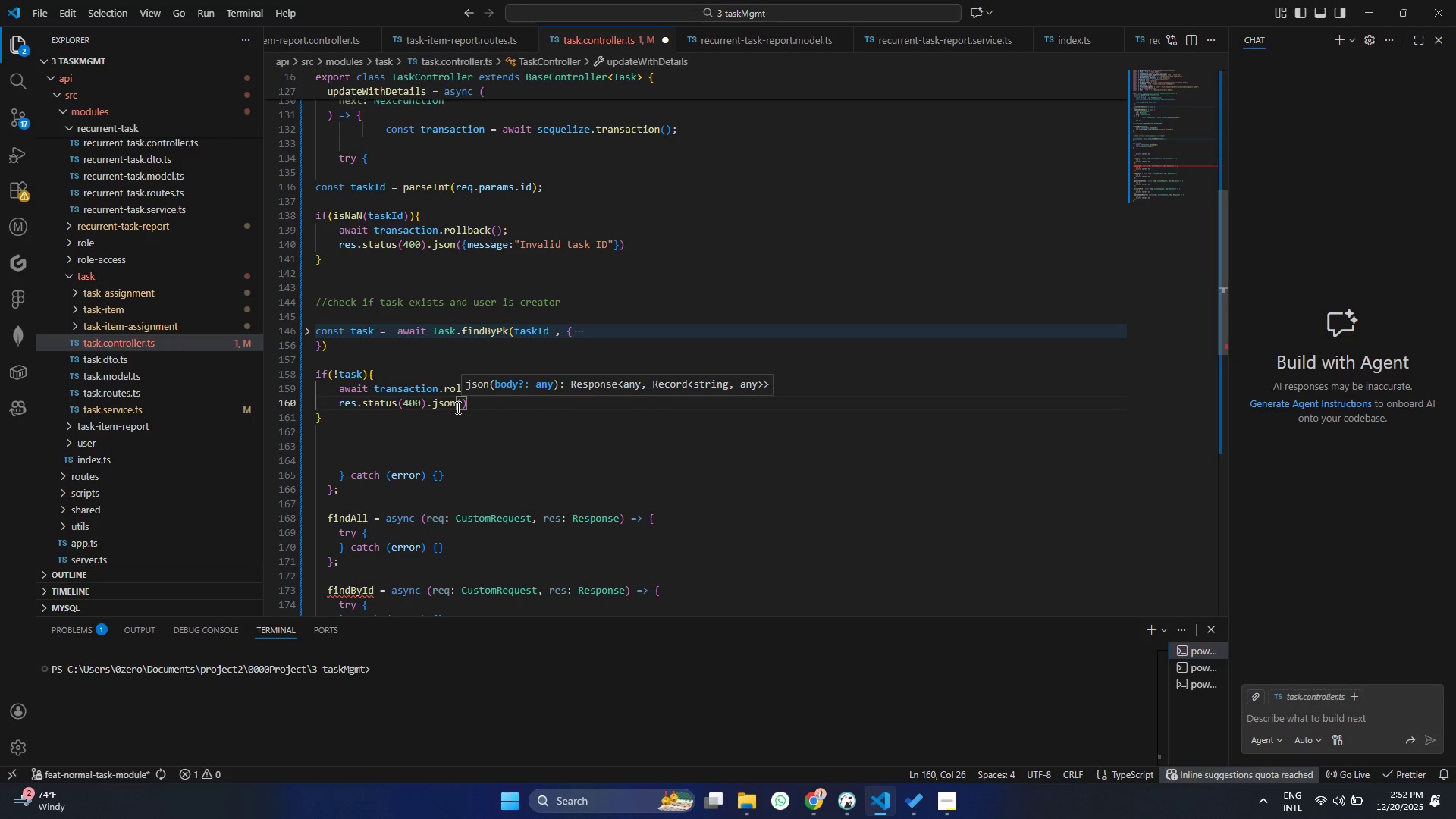 
key(Shift+BracketLeft)
 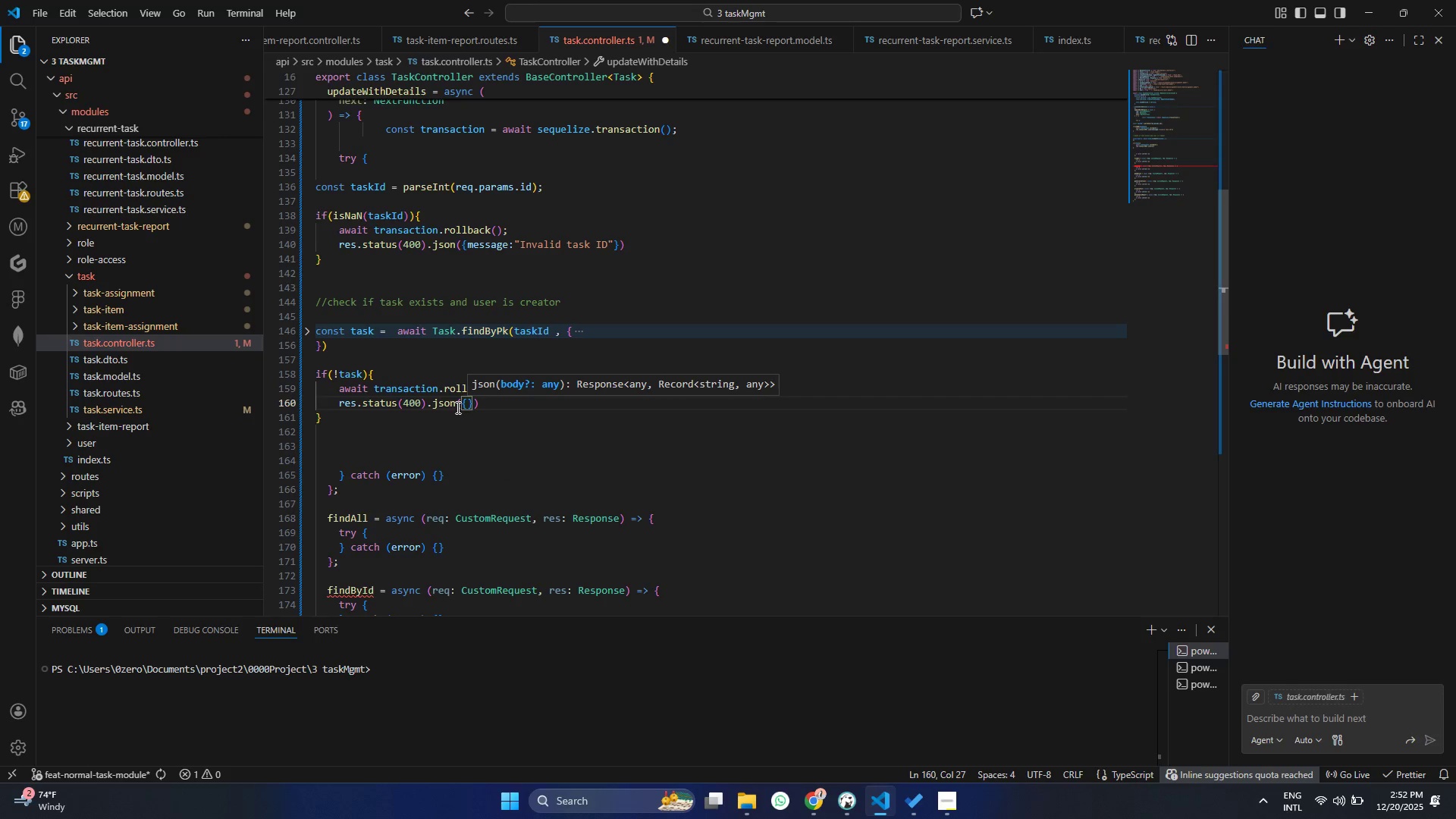 
key(Enter)
 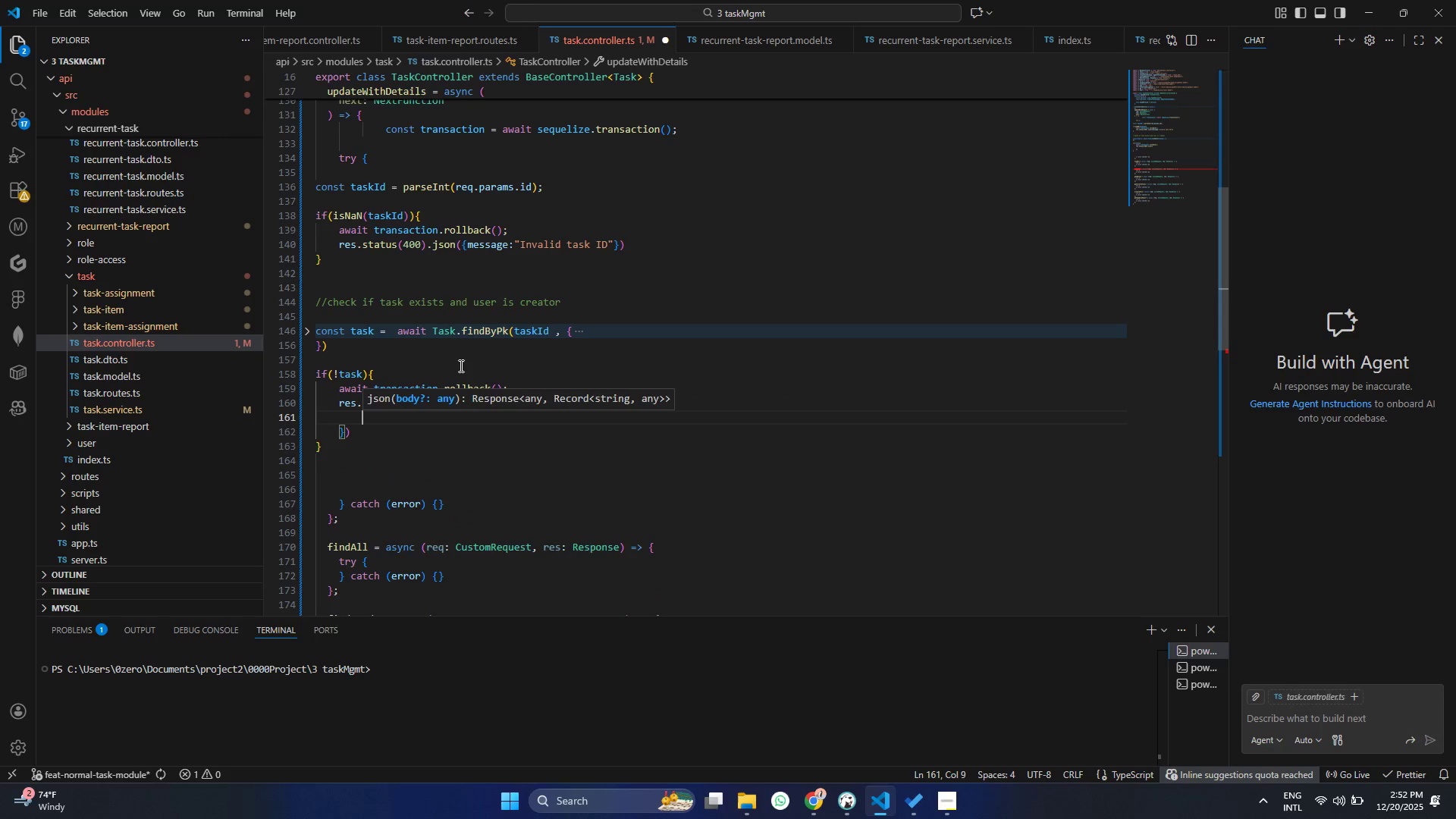 
hold_key(key=ShiftRight, duration=0.34)
 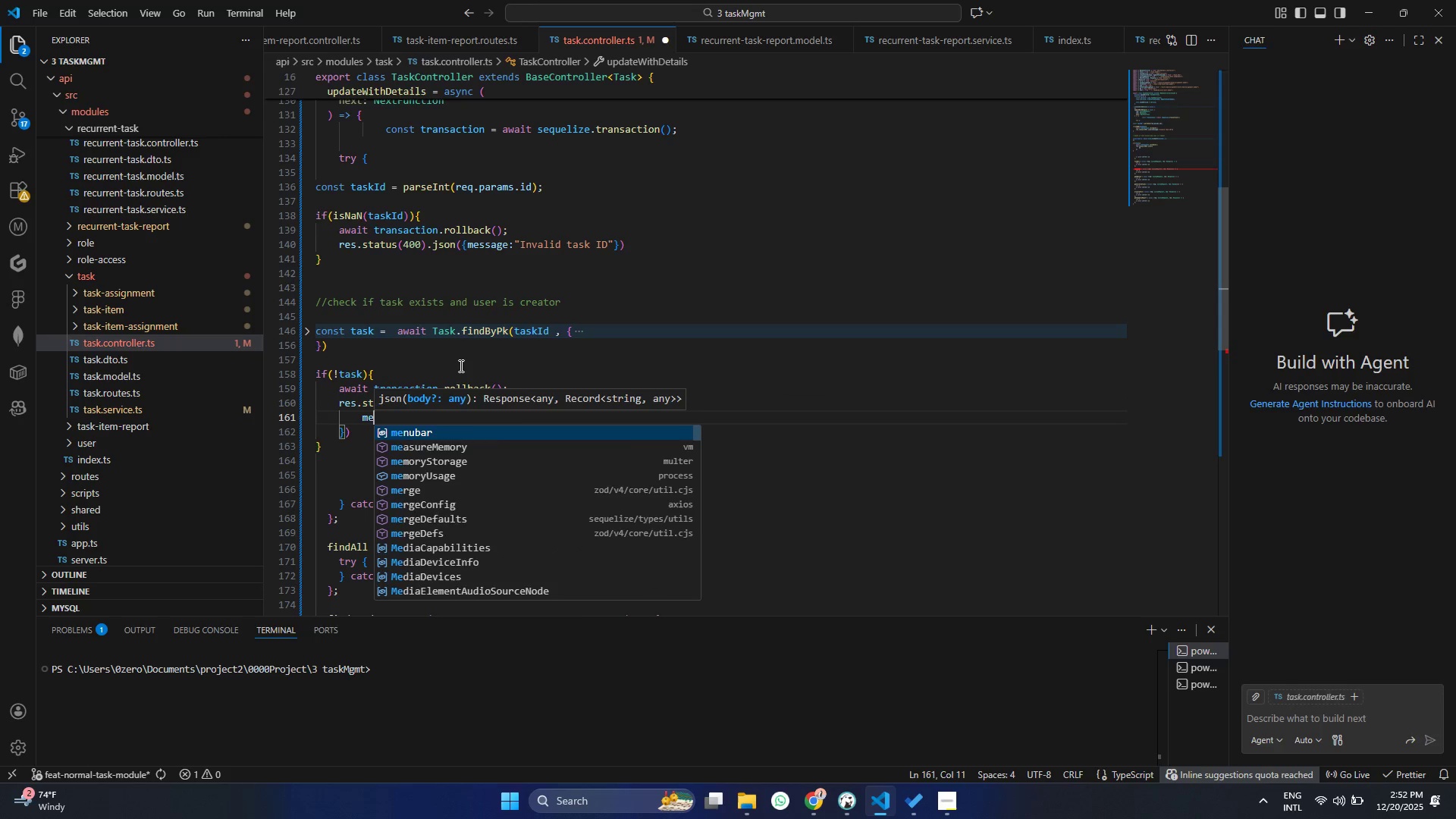 
type(mesa)
key(Backspace)
type(sage)
 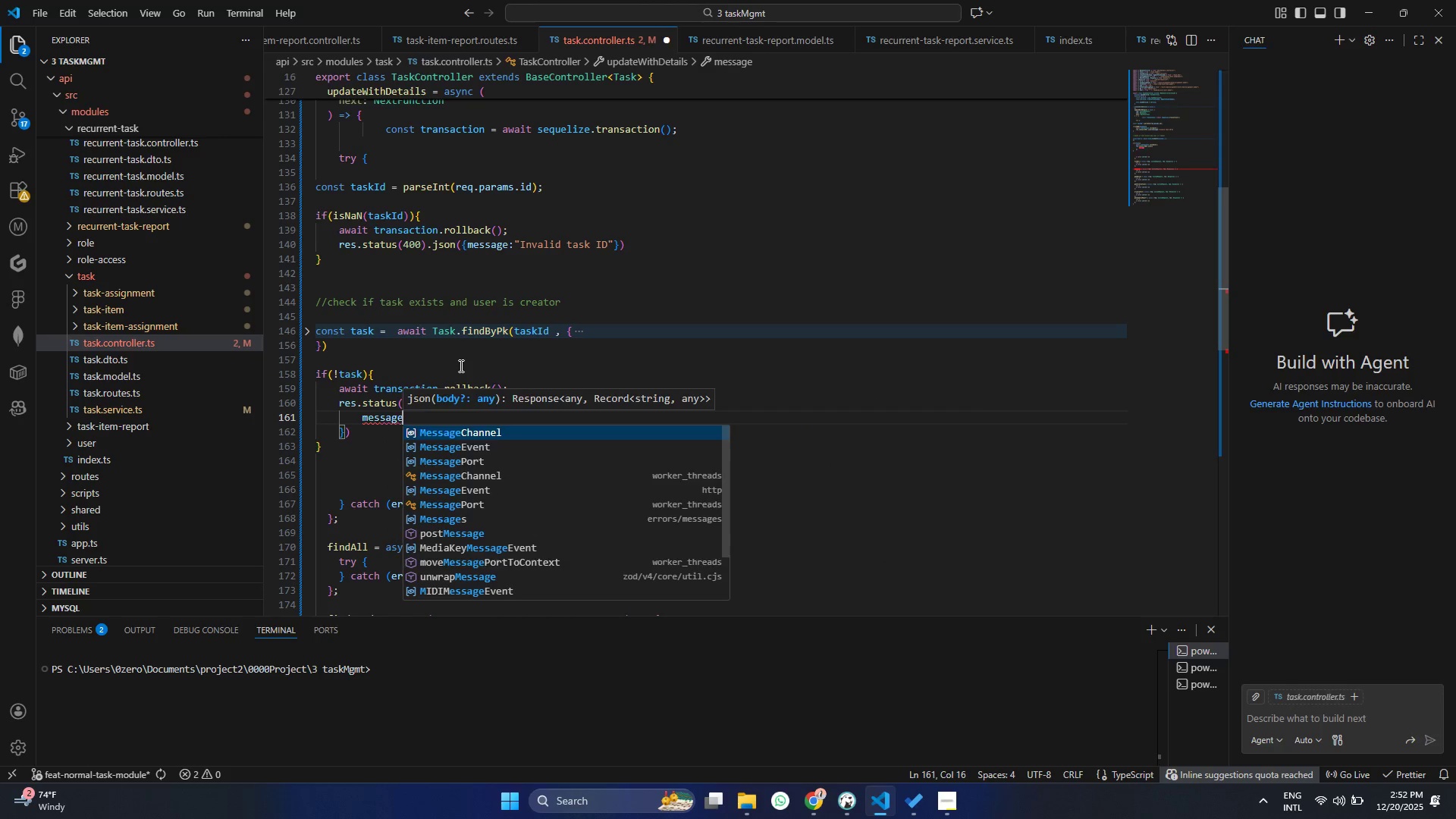 
key(Enter)
 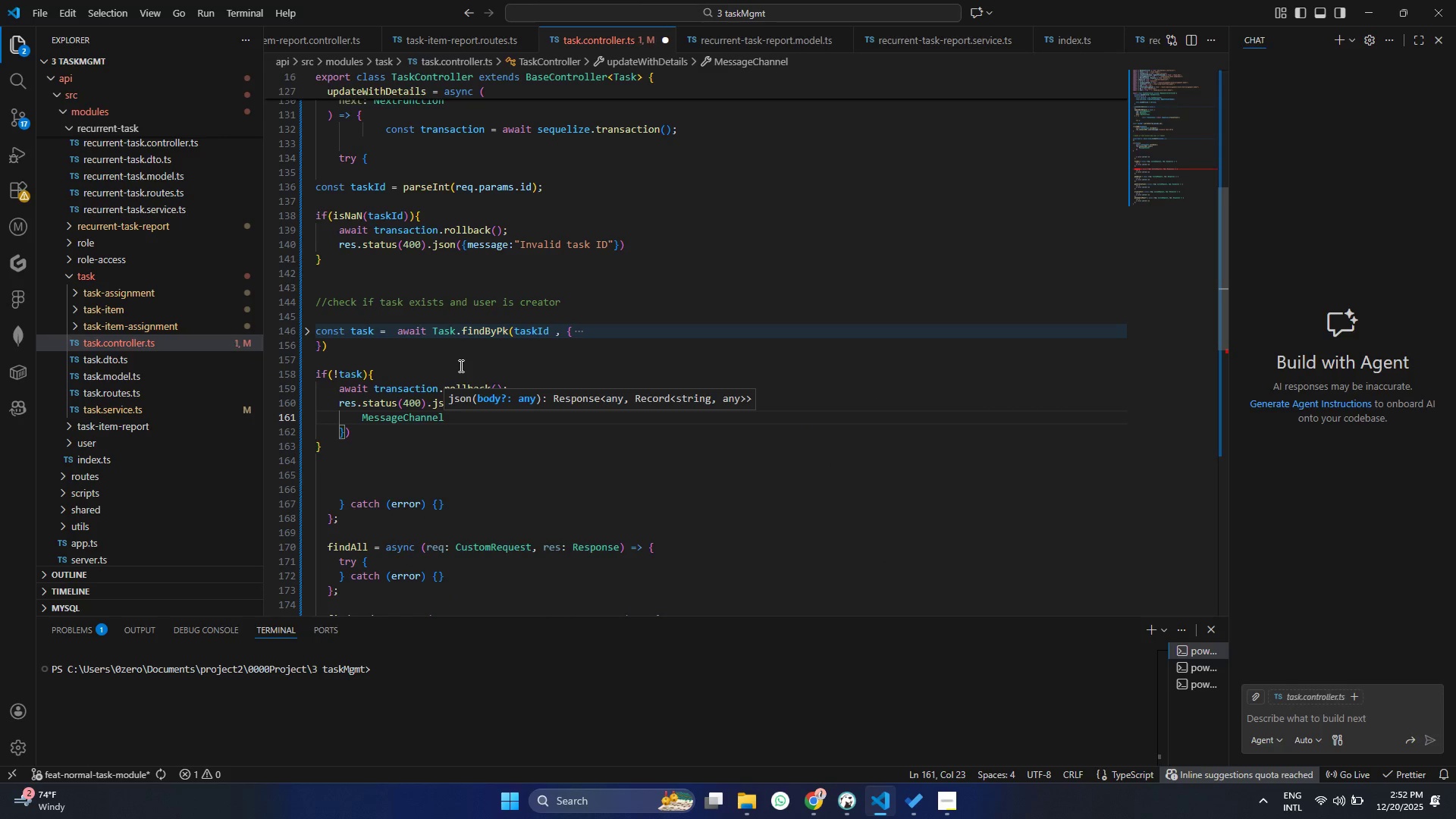 
key(Control+ControlLeft)
 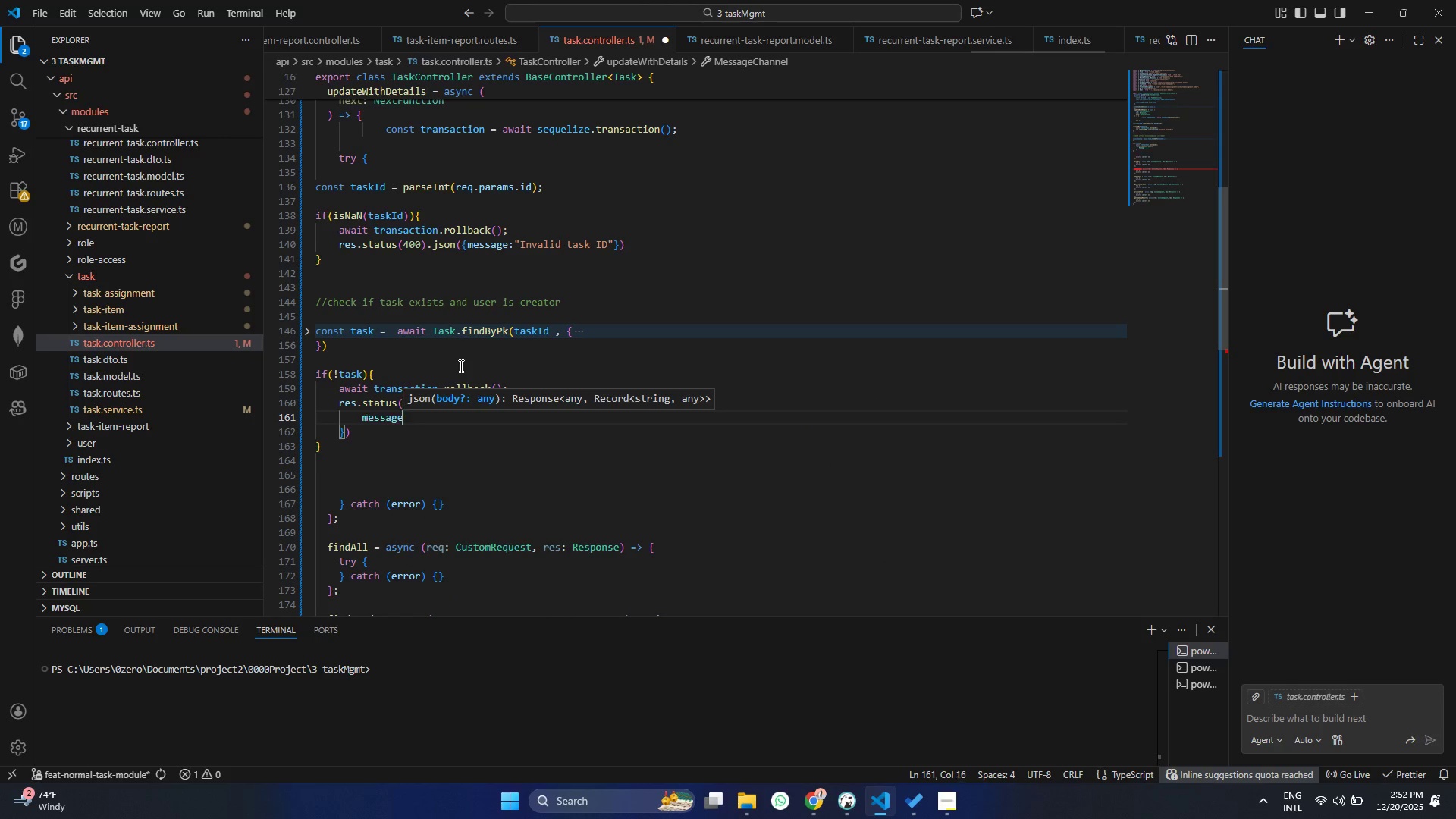 
key(Control+Z)
 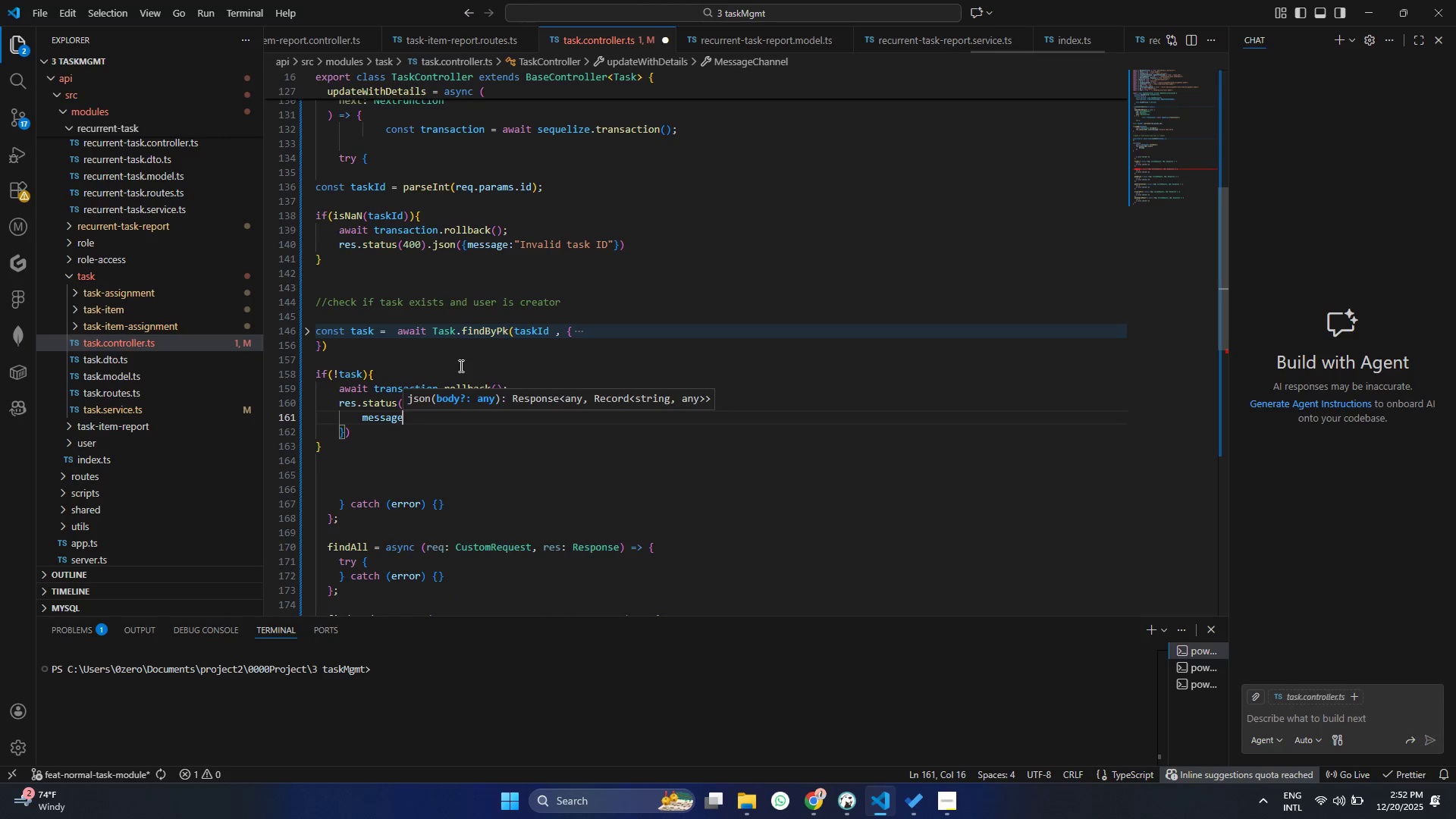 
key(Shift+Semicolon)
 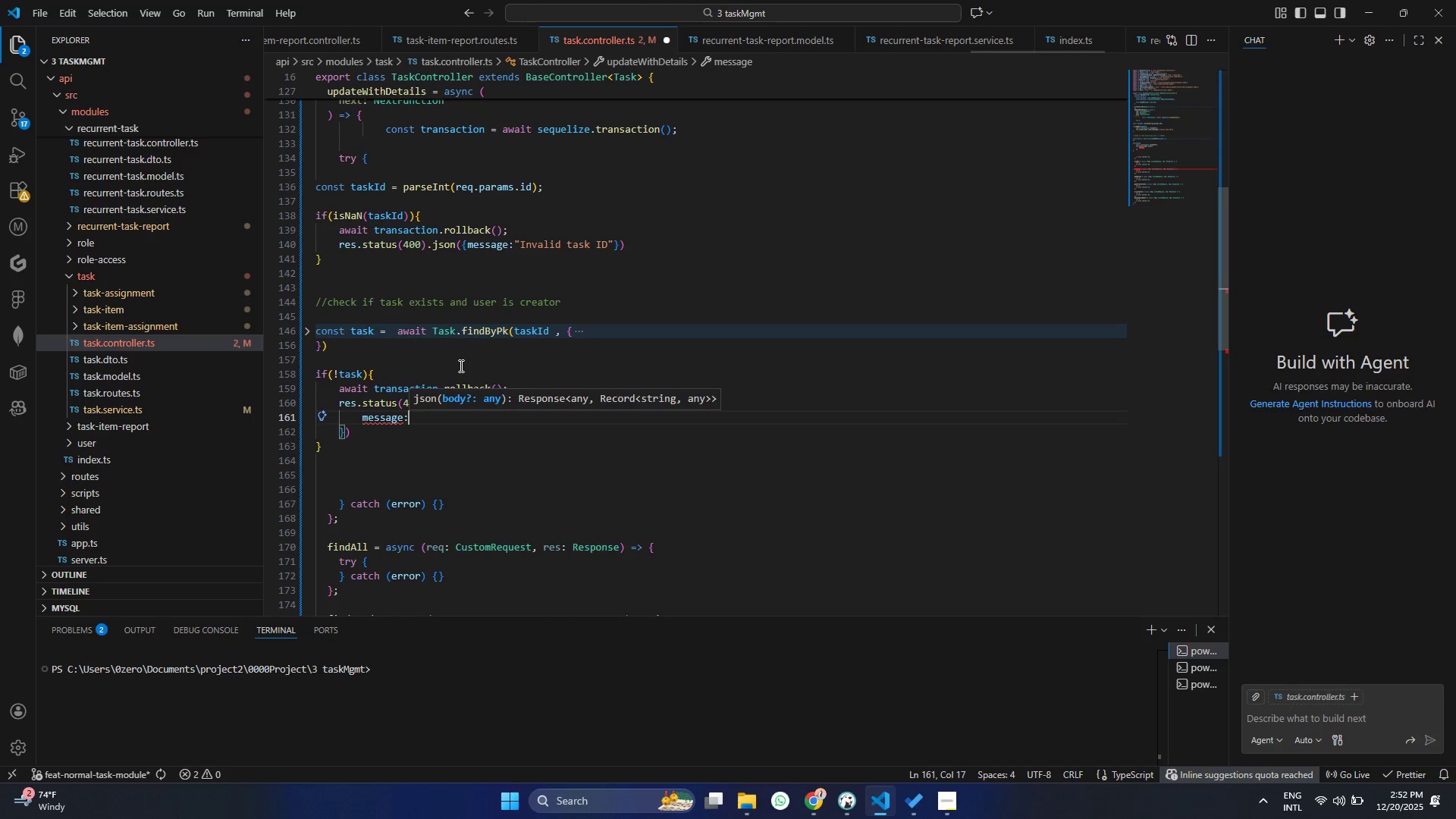 
key(Shift+Quote)
 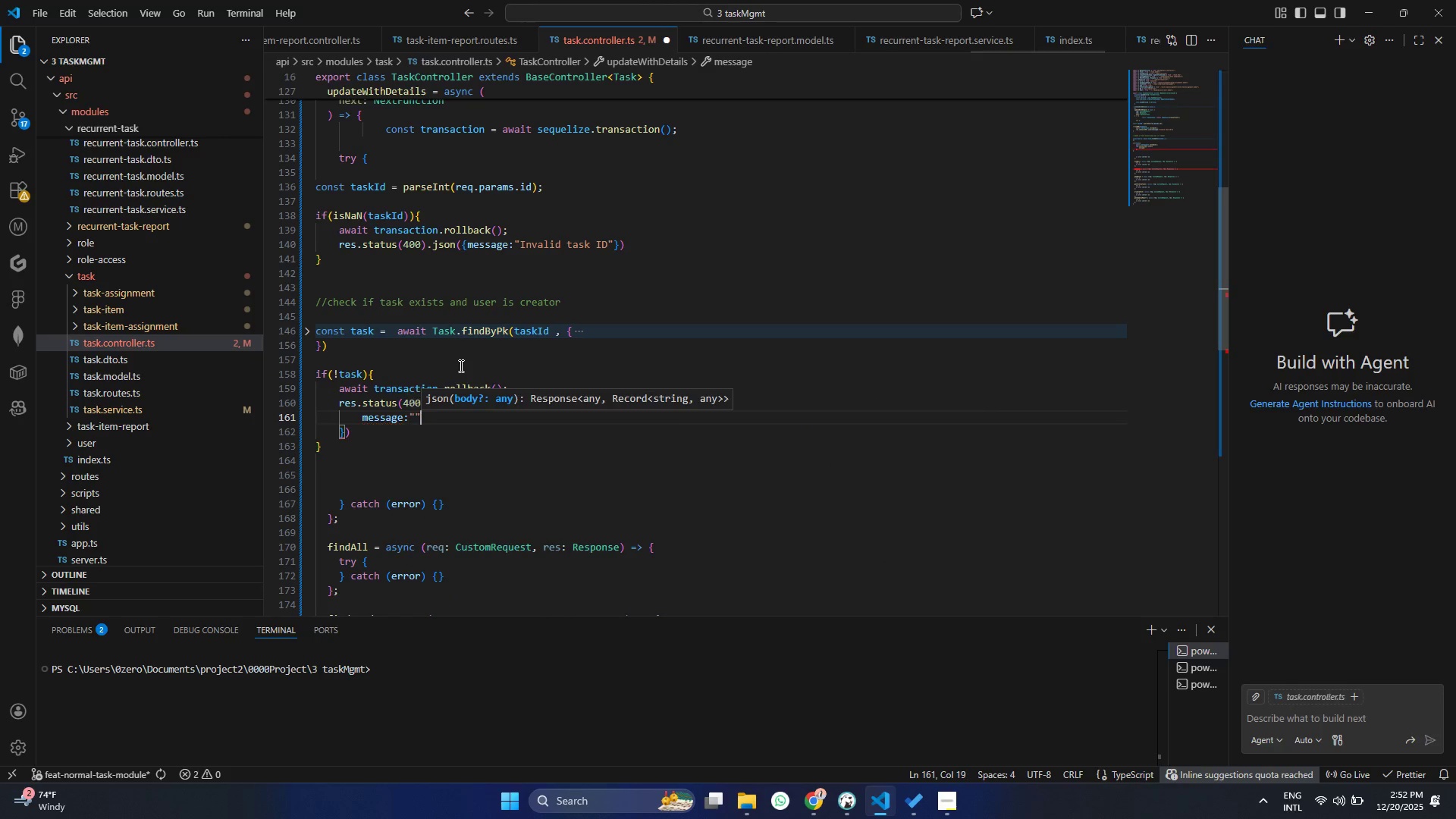 
key(Shift+Quote)
 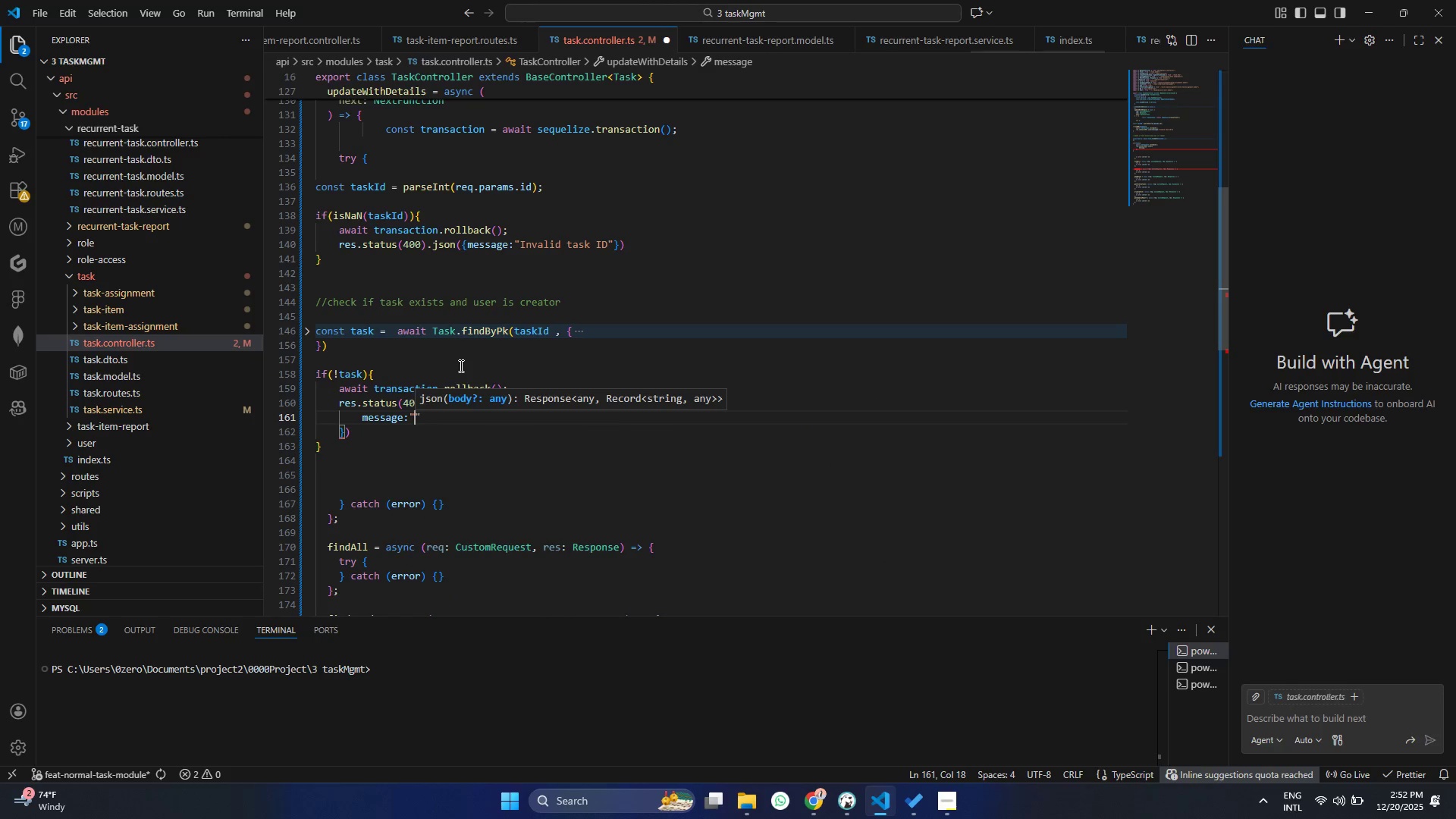 
key(ArrowLeft)
 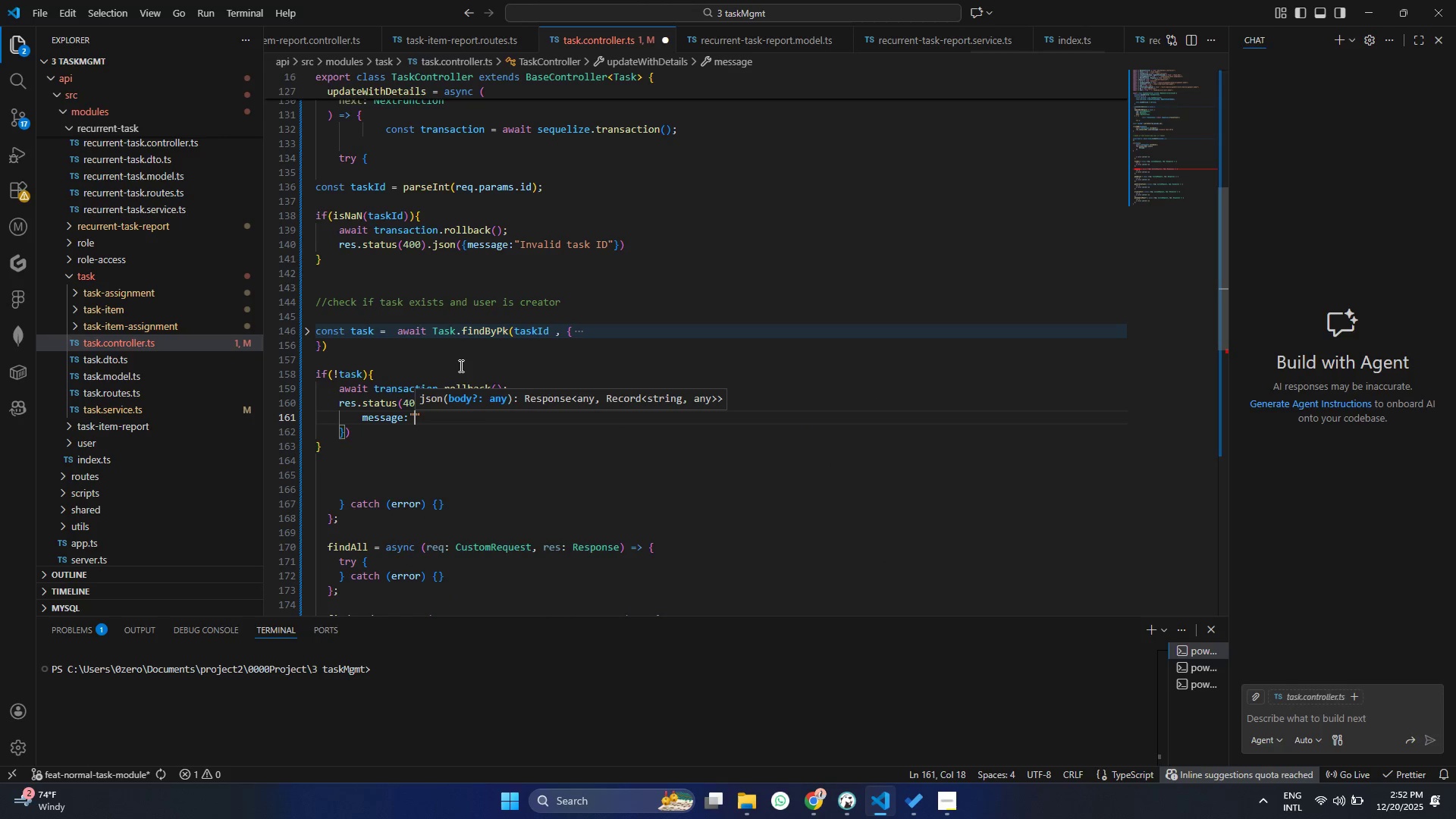 
type(Task noit)
key(Backspace)
key(Backspace)
type(t foiun)
key(Backspace)
key(Backspace)
key(Backspace)
type(und)
 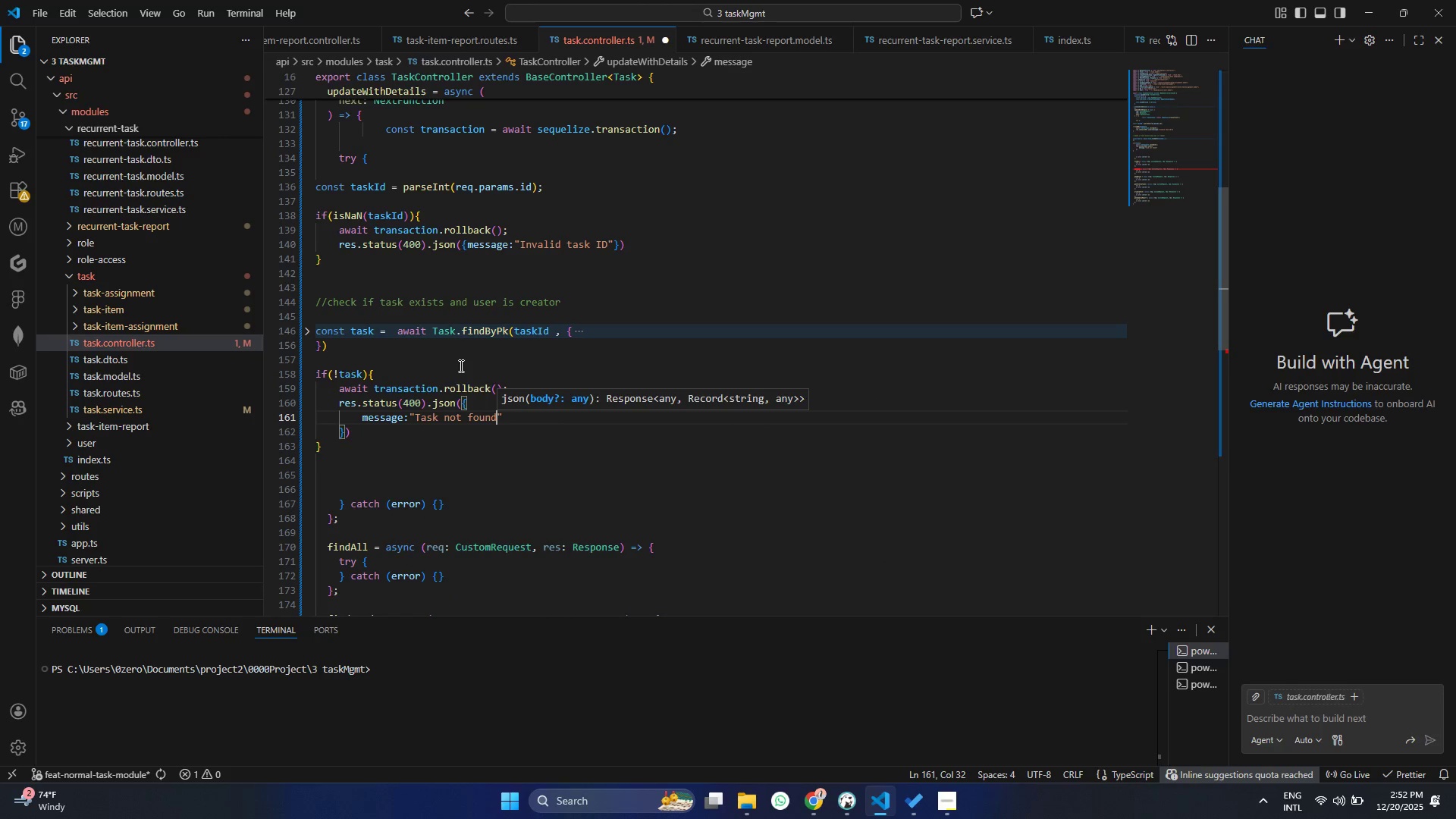 
key(Control+ControlLeft)
 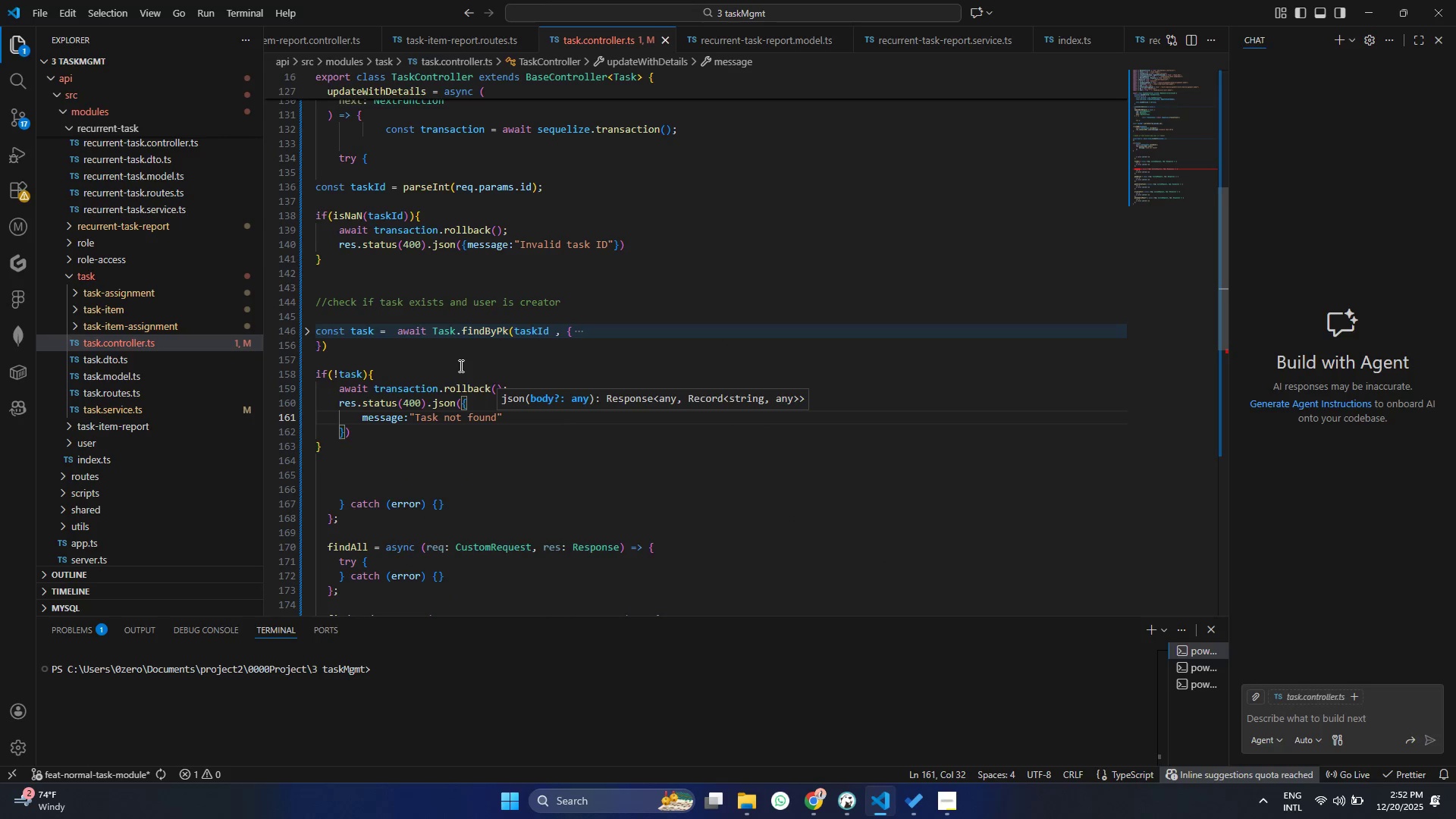 
key(Control+S)
 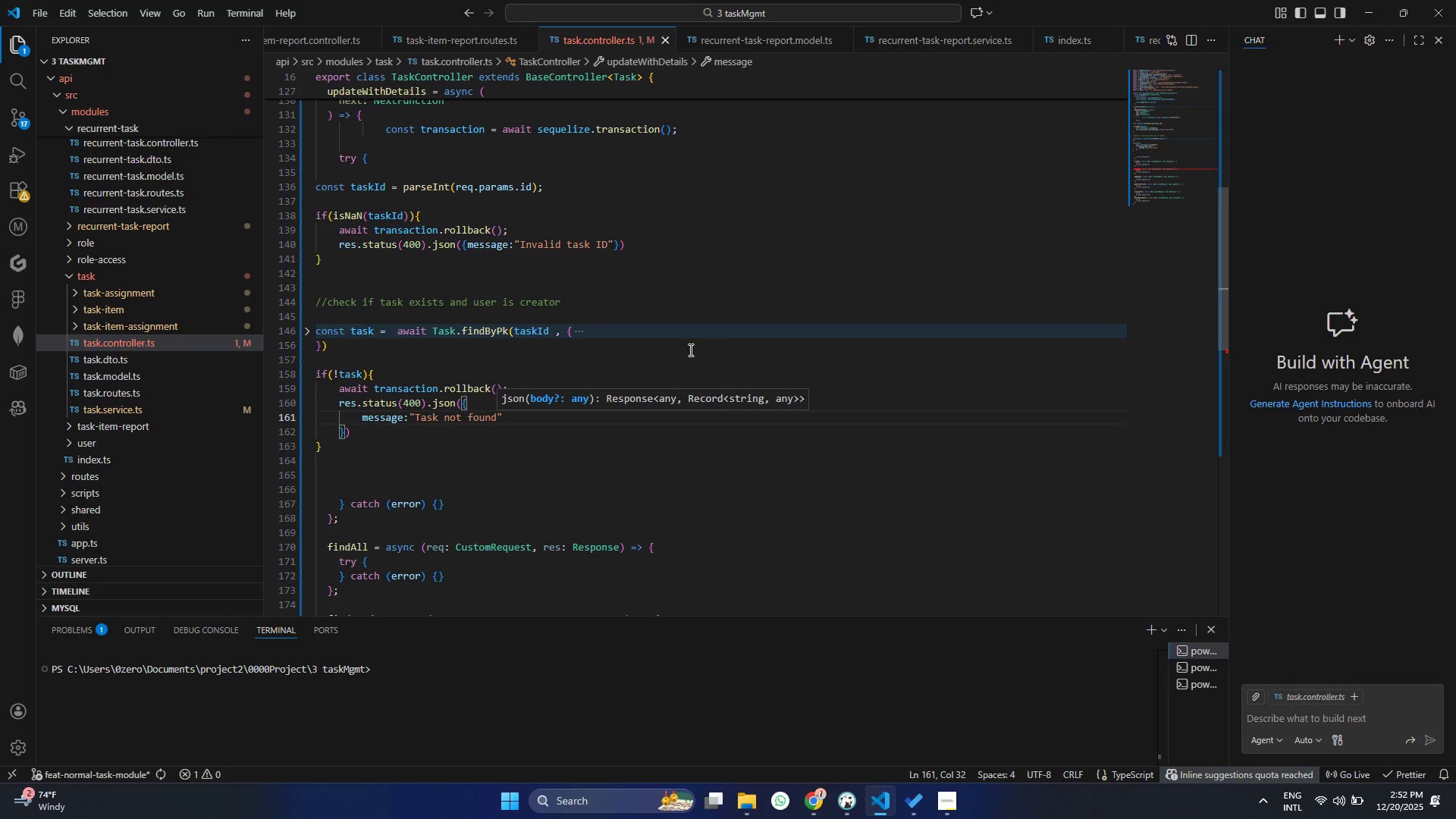 
left_click([374, 464])
 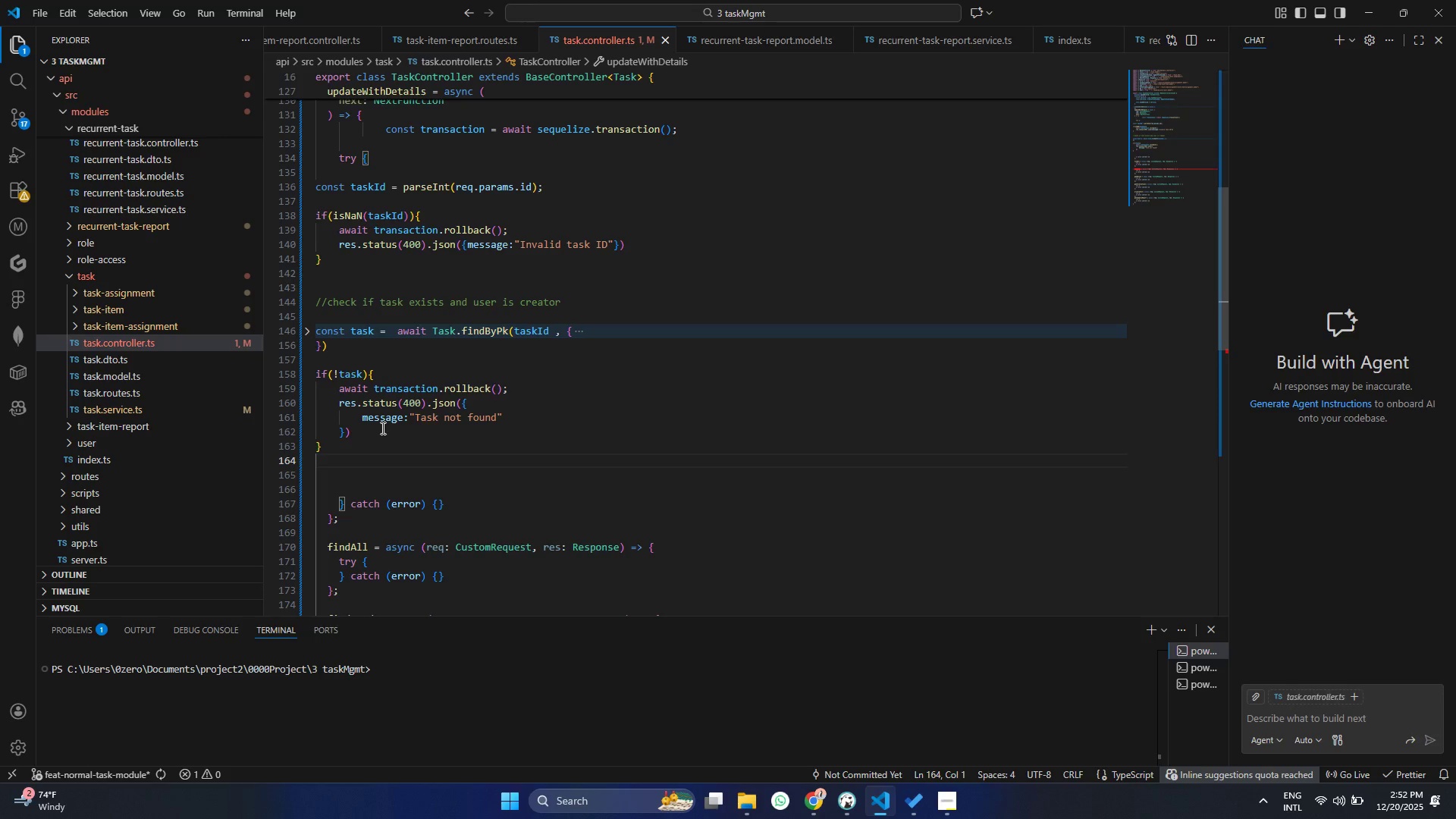 
wait(14.53)
 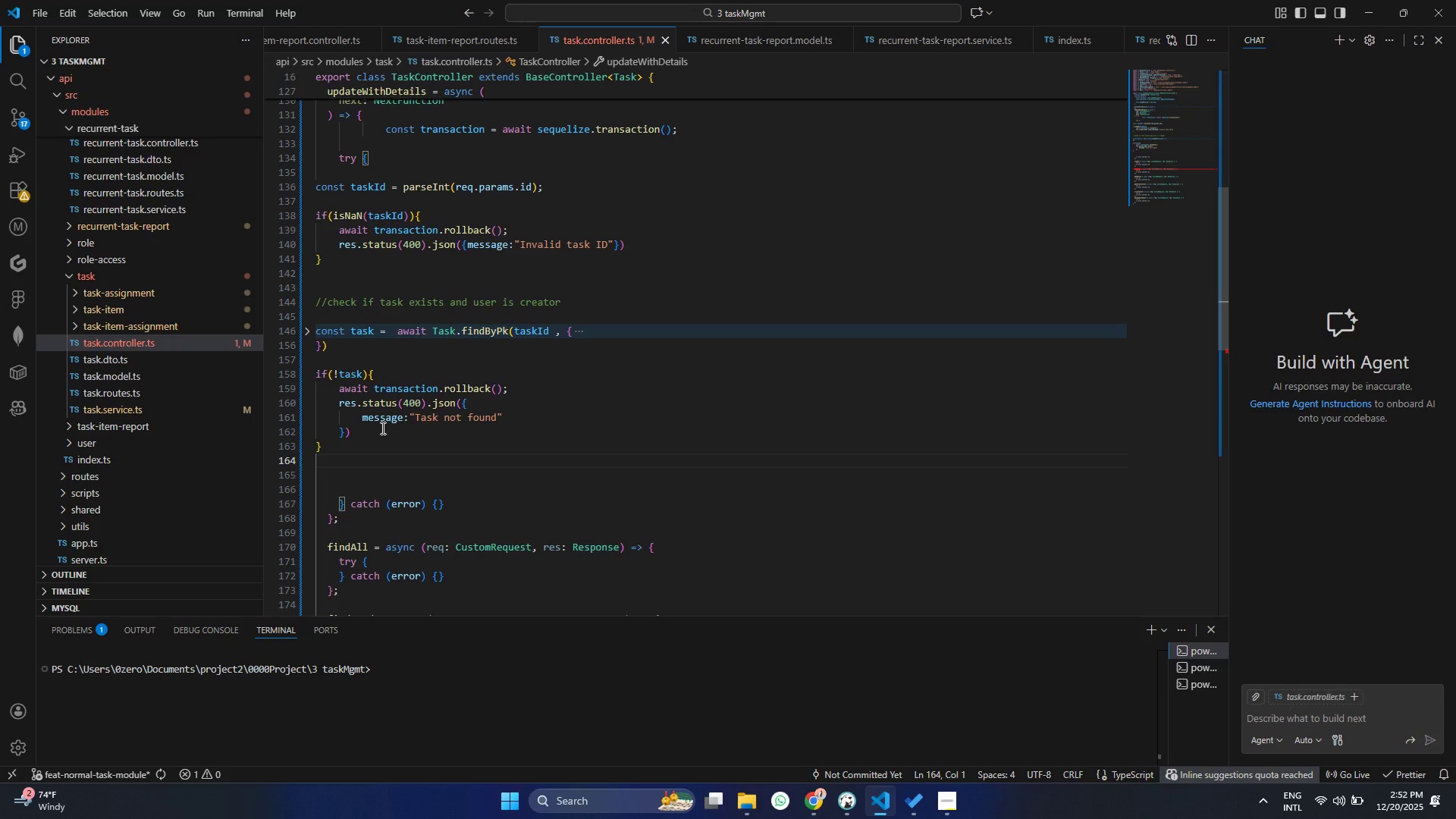 
key(ArrowUp)
 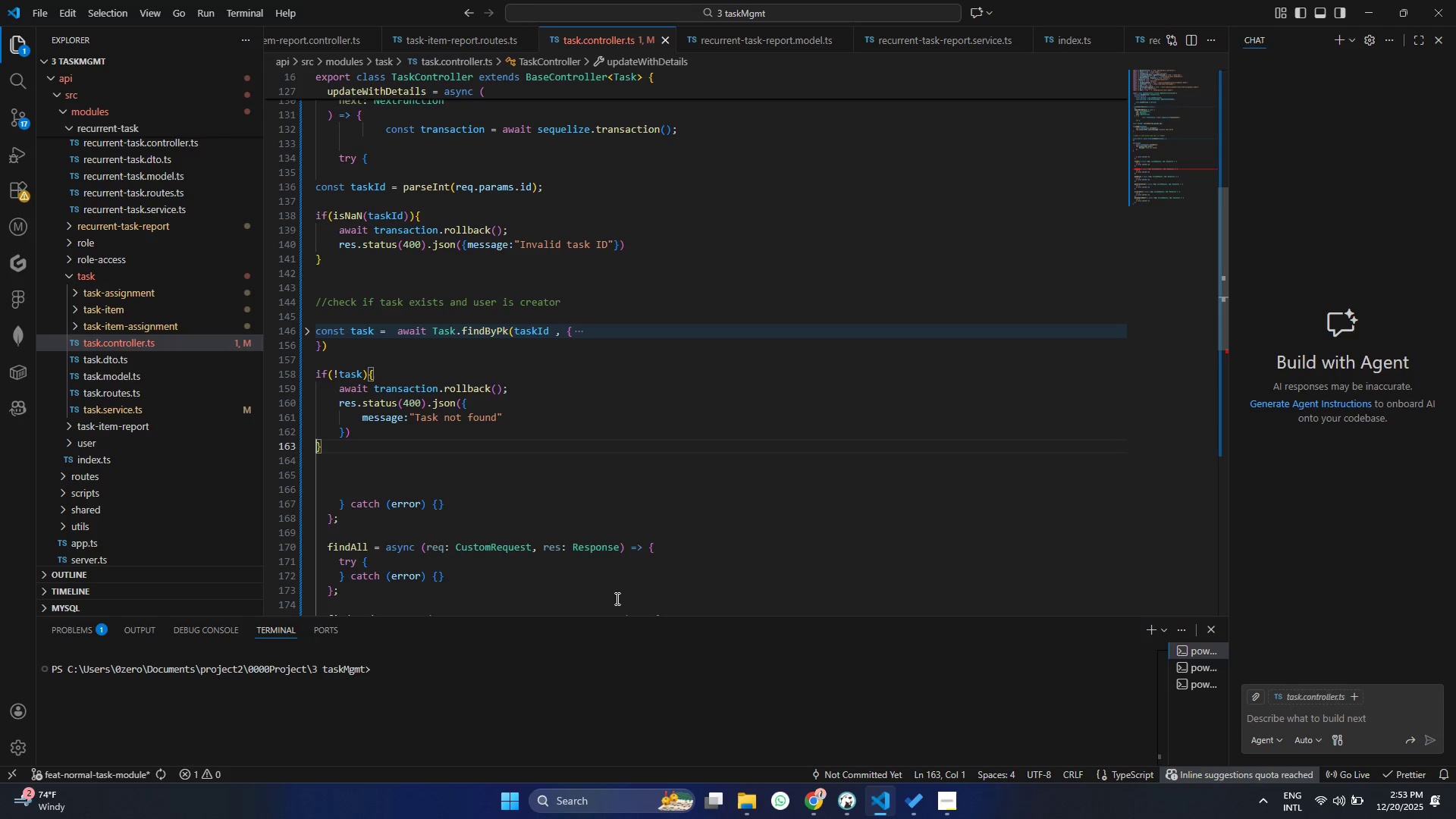 
key(Enter)
 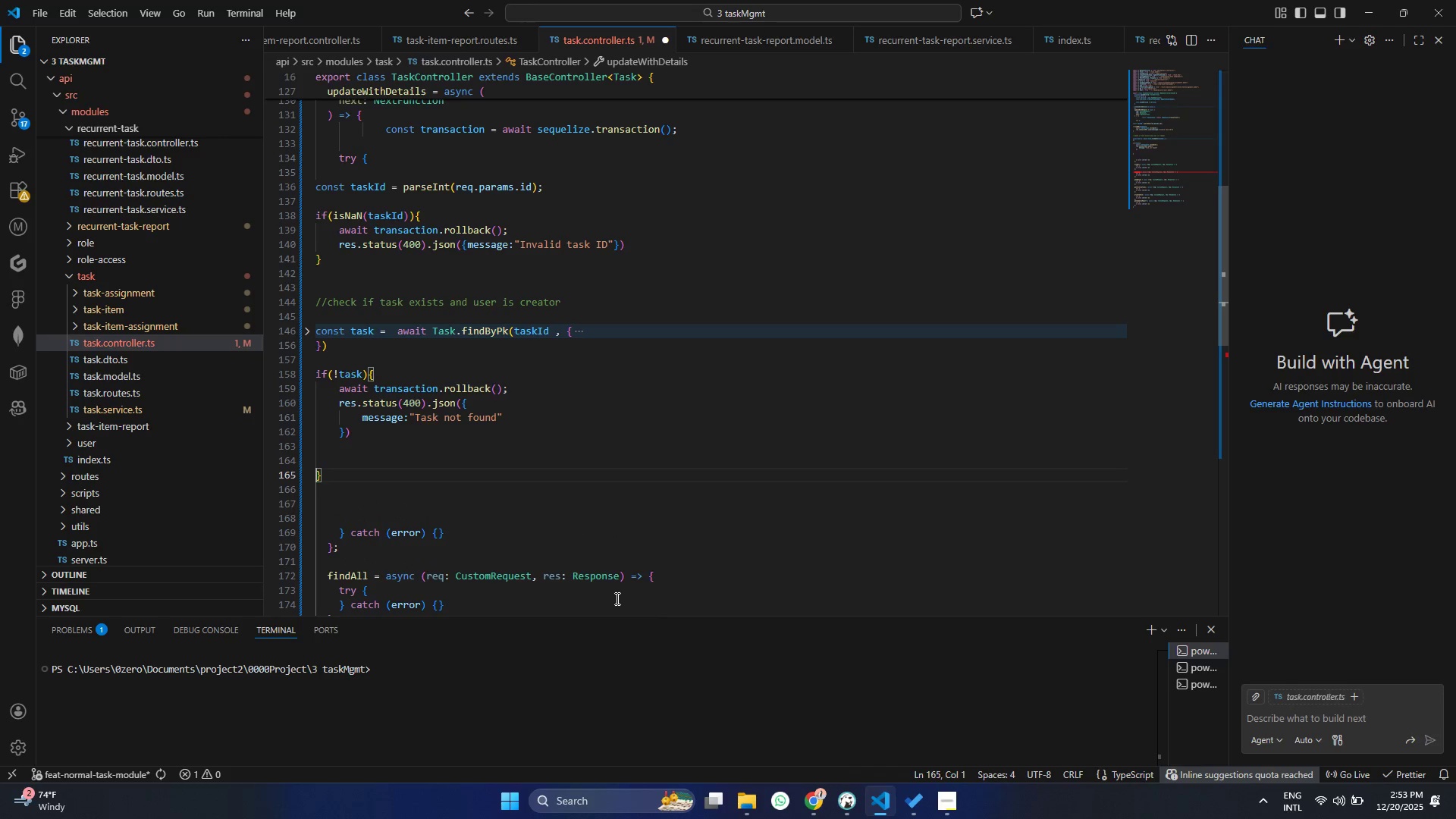 
key(Enter)
 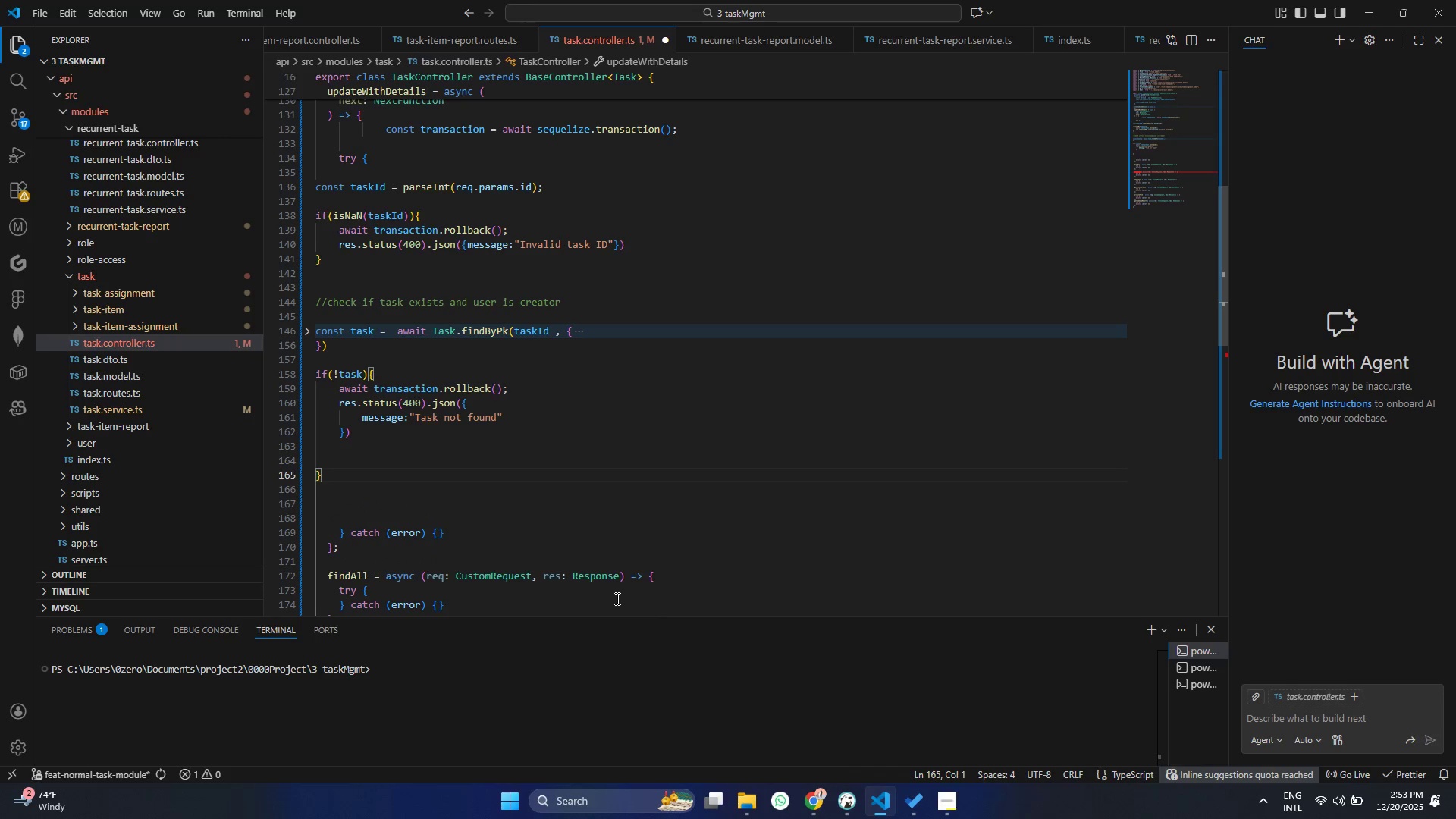 
type(const tas)
 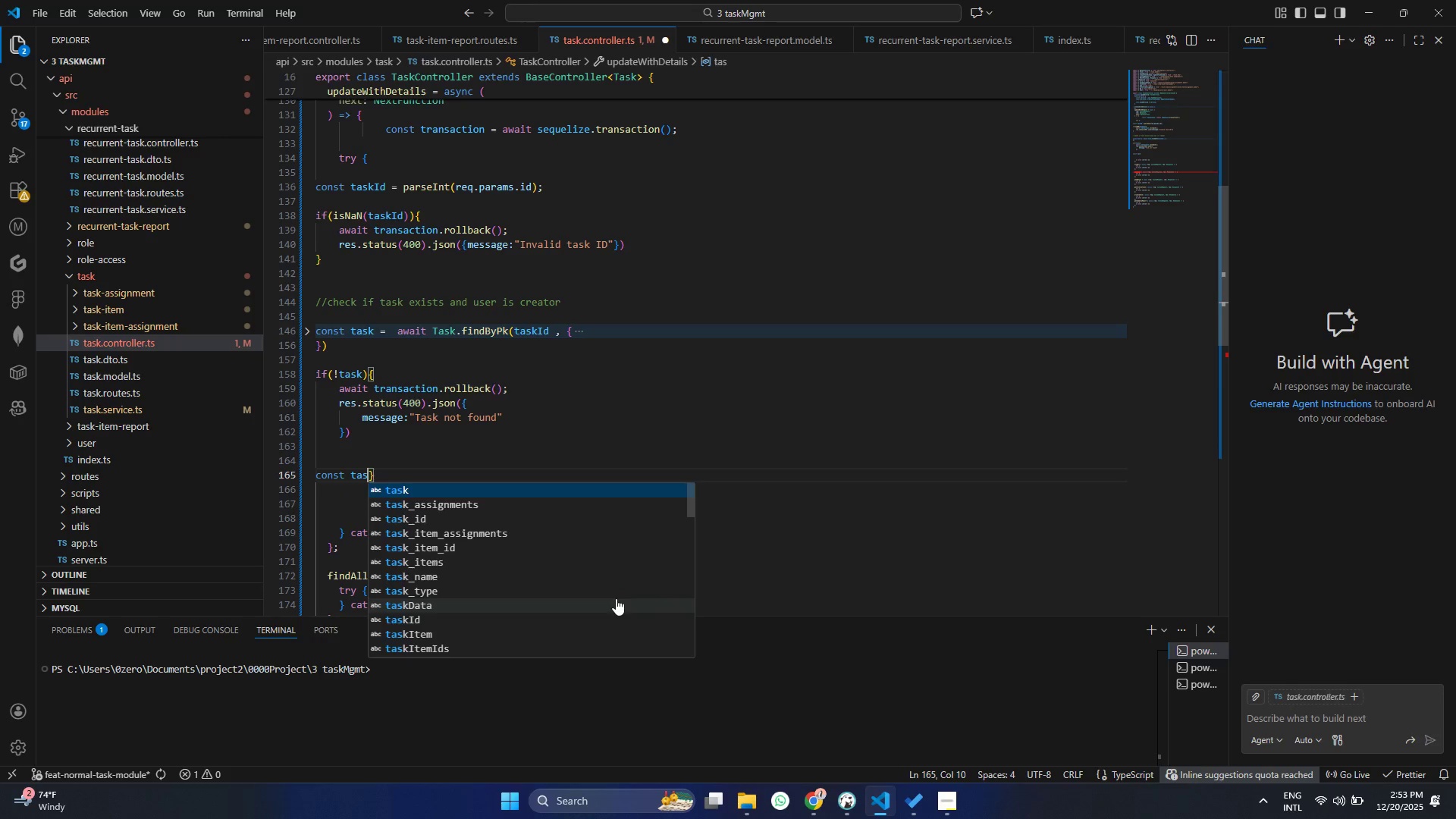 
key(Control+ControlLeft)
 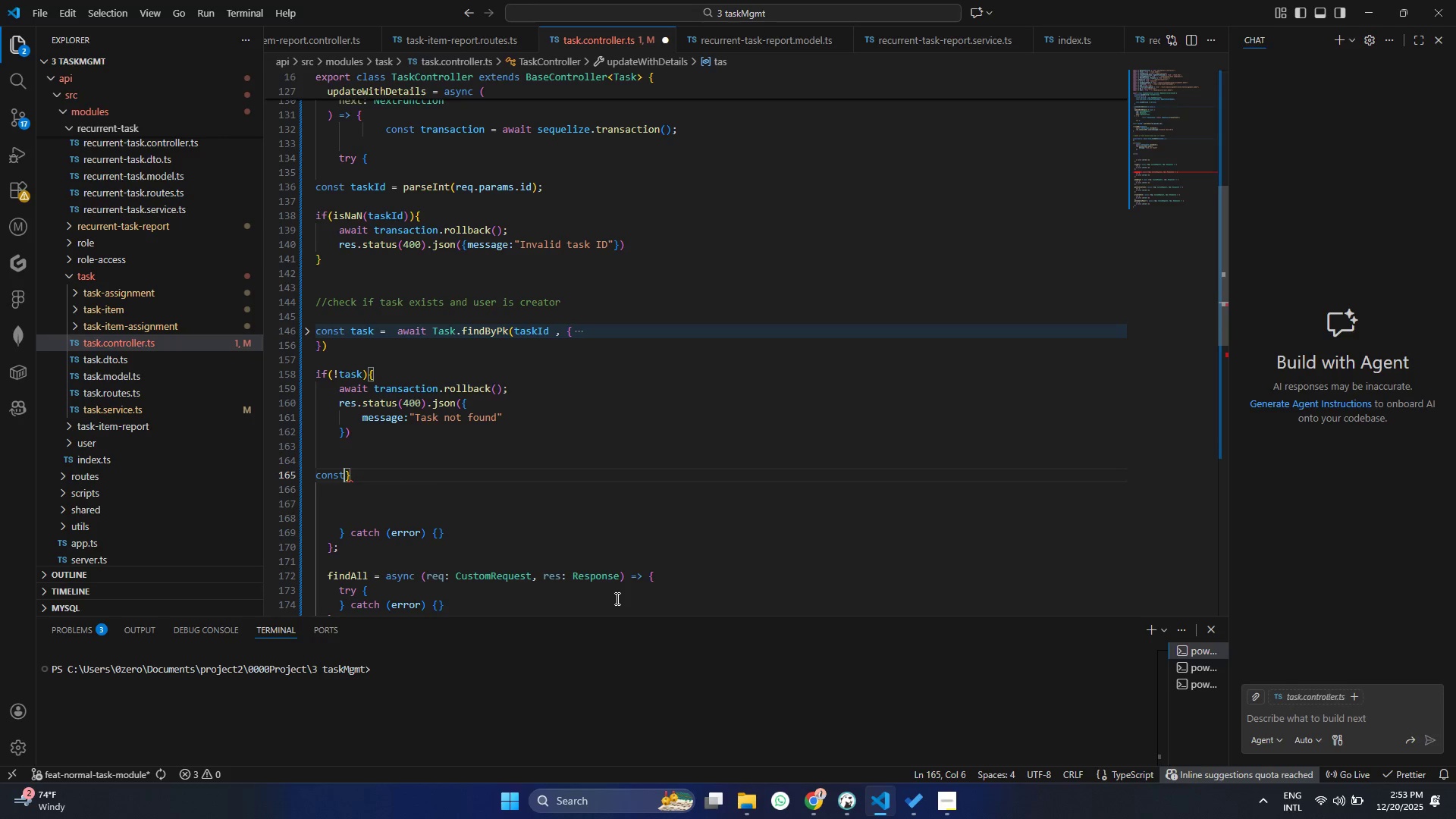 
key(Control+Z)
 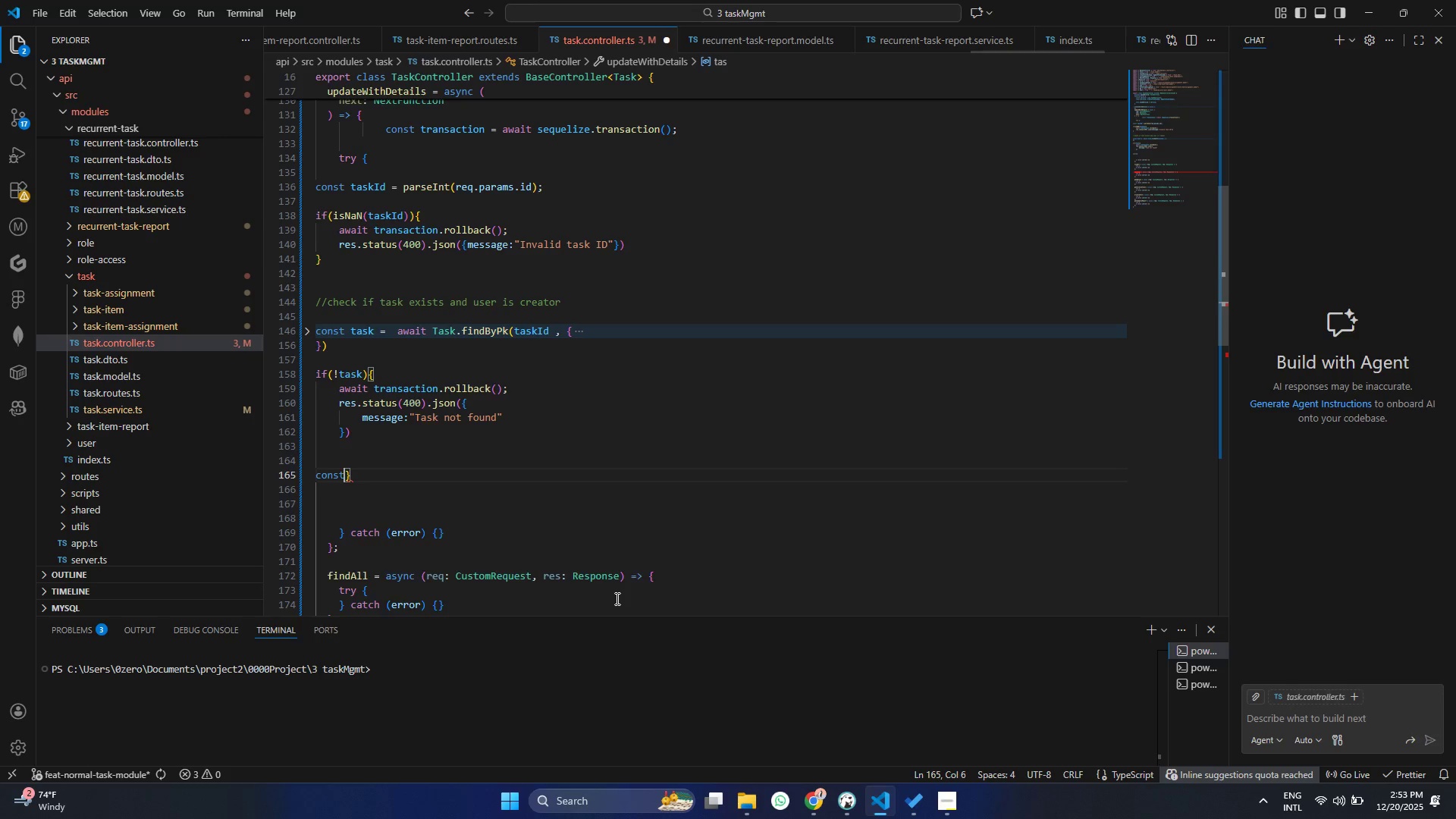 
key(Control+ControlLeft)
 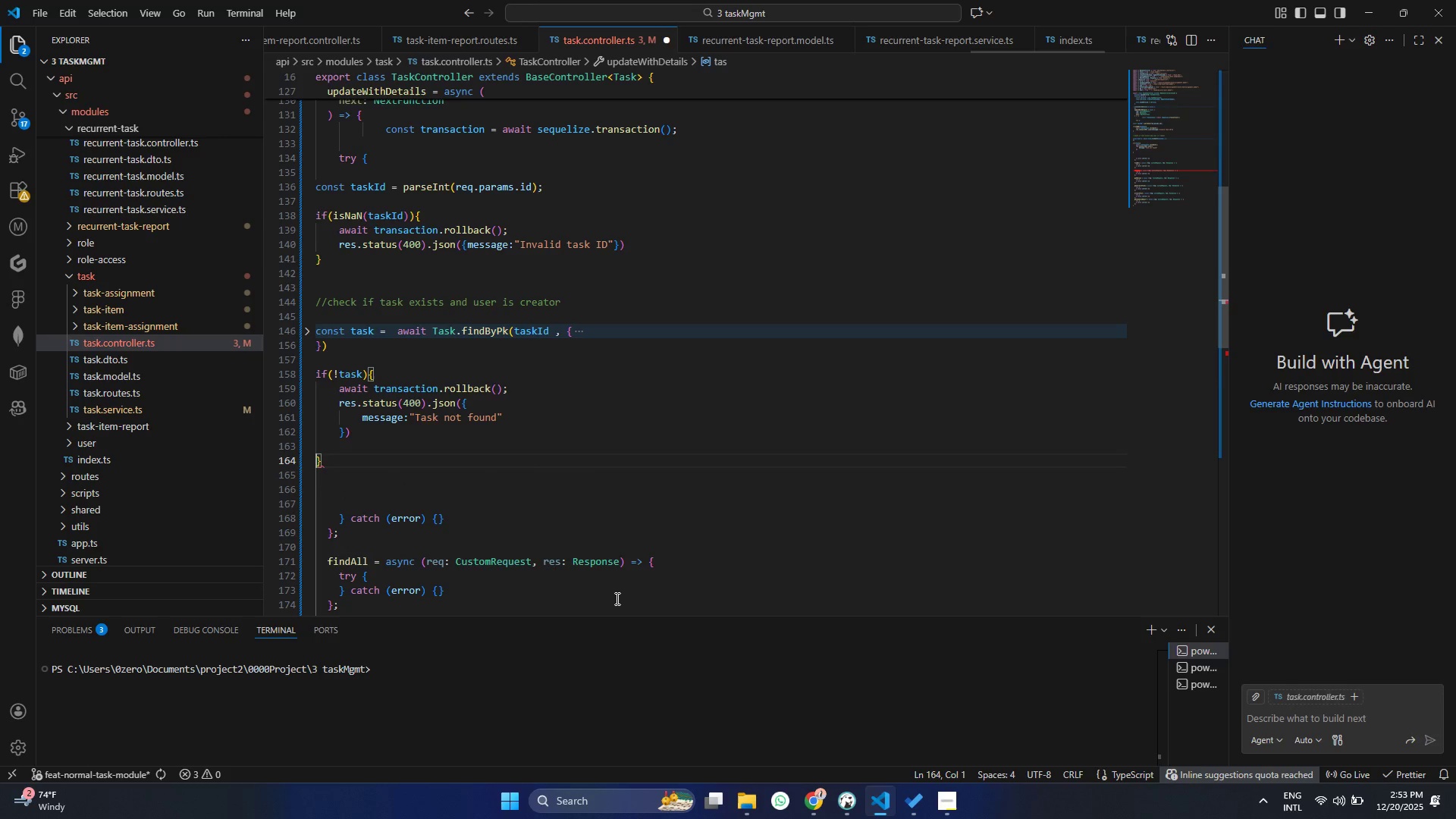 
key(Control+Z)
 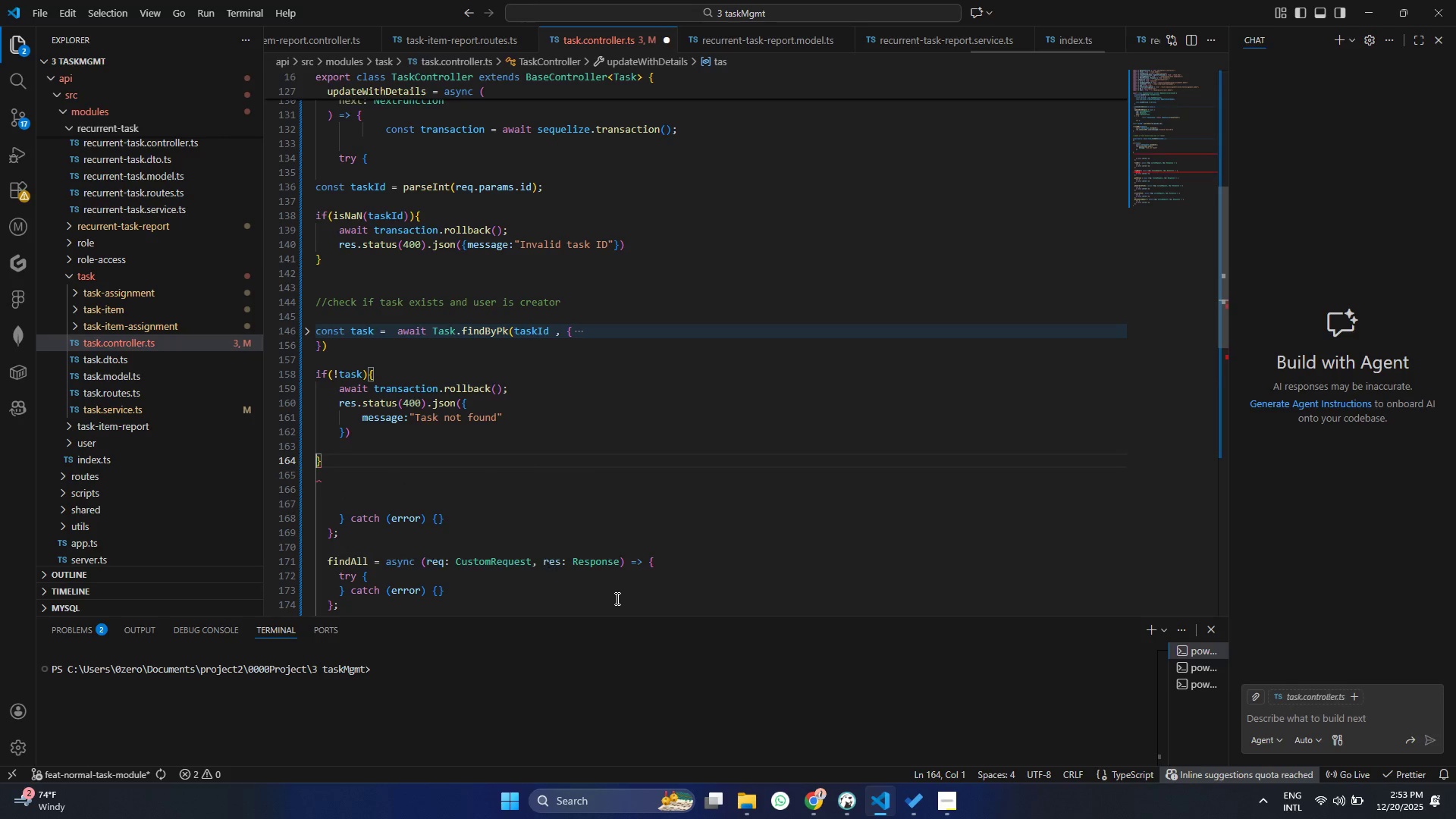 
key(Control+Z)
 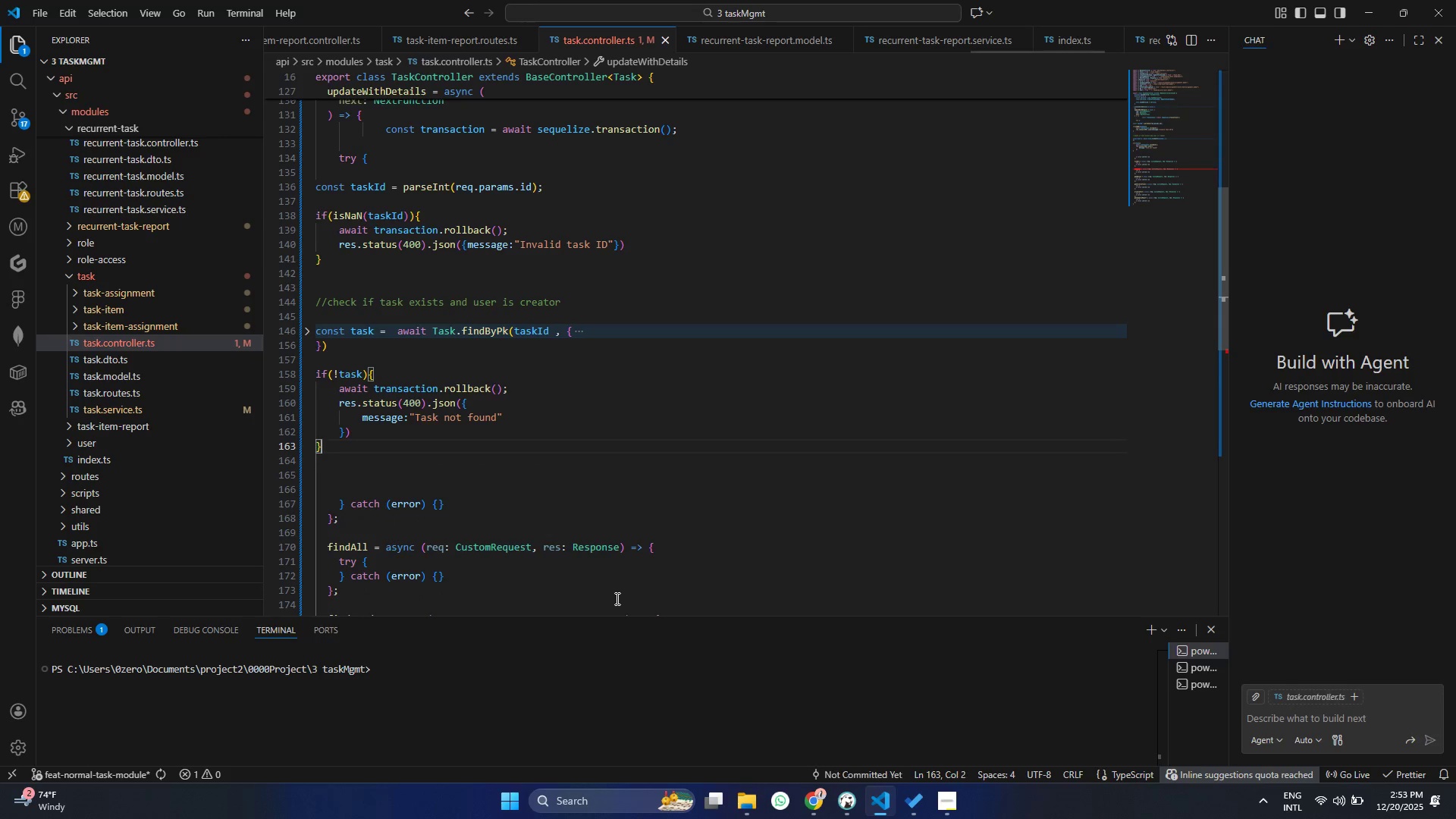 
key(ArrowRight)
 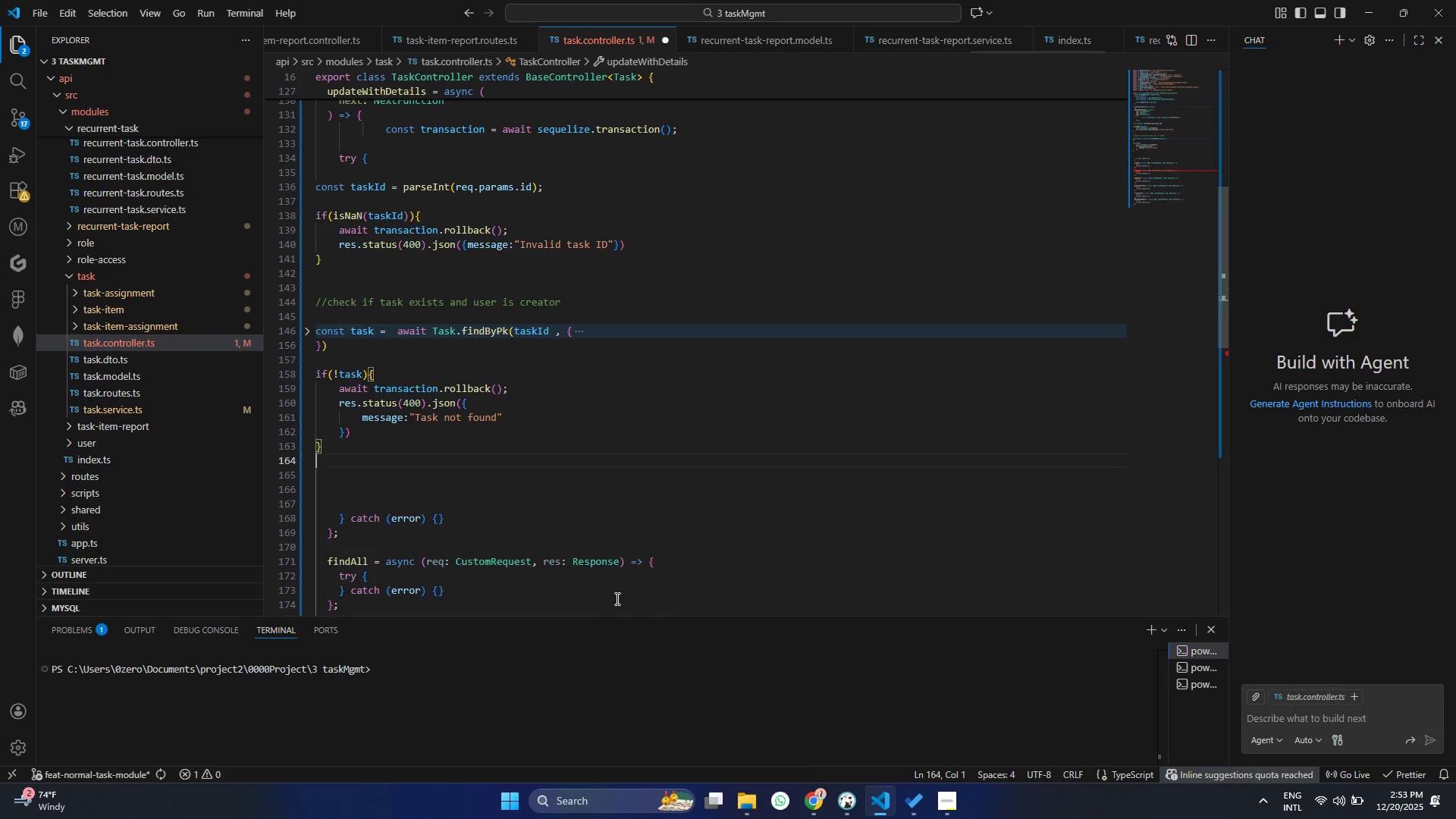 
key(Enter)
 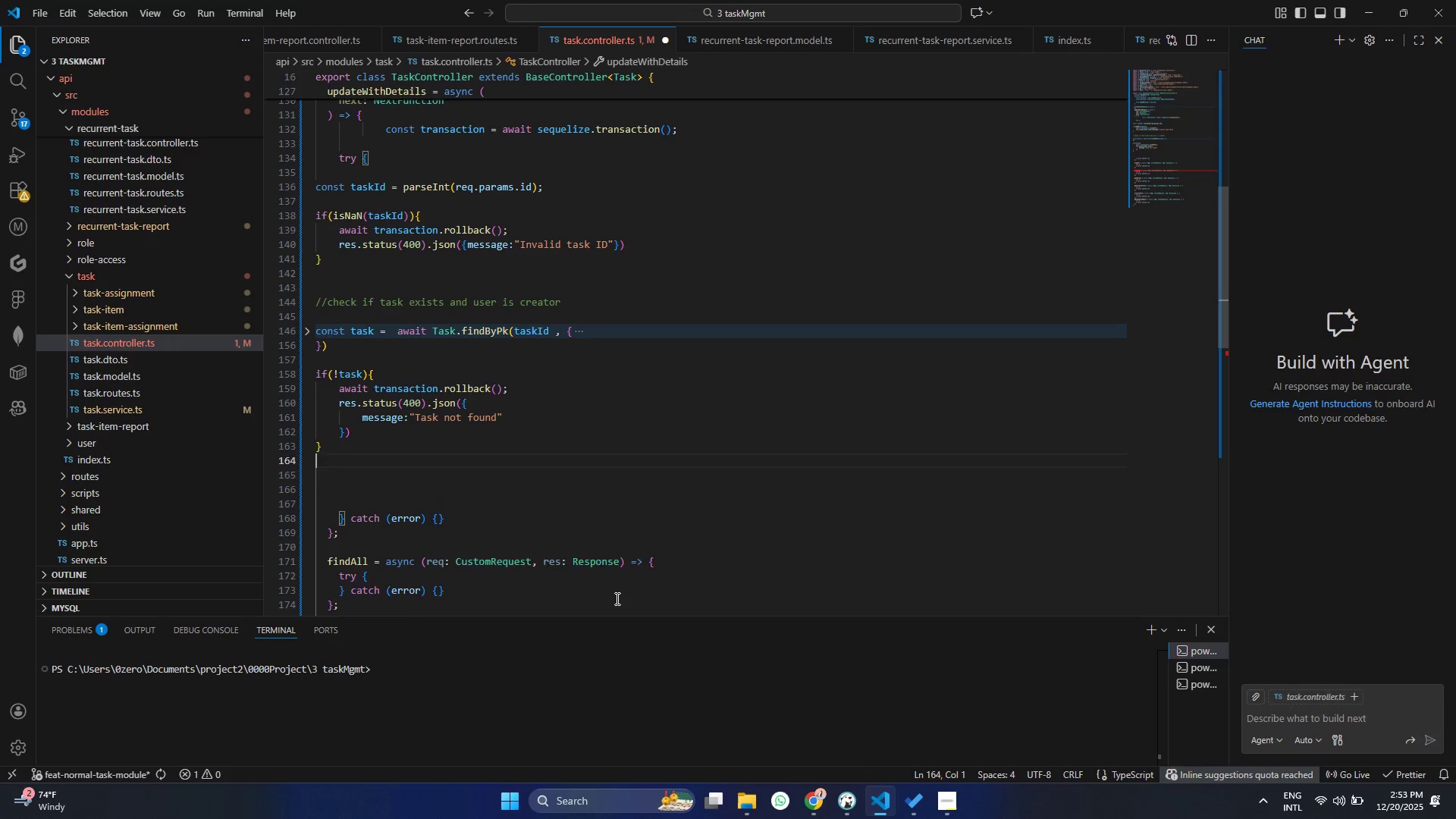 
key(Enter)
 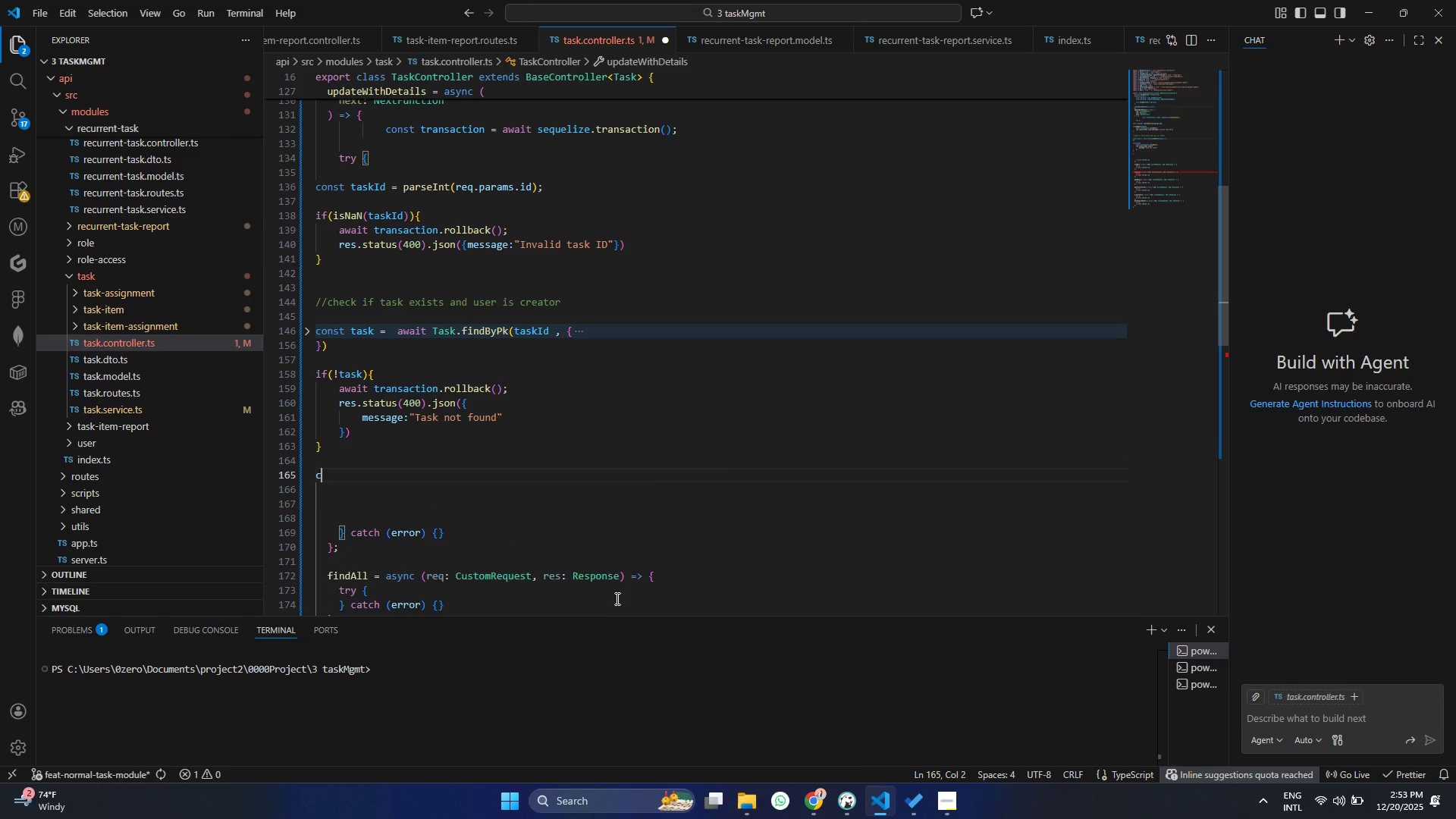 
type(cosnt )
key(Backspace)
key(Backspace)
key(Backspace)
key(Backspace)
type(nst taskData = task as any;)
 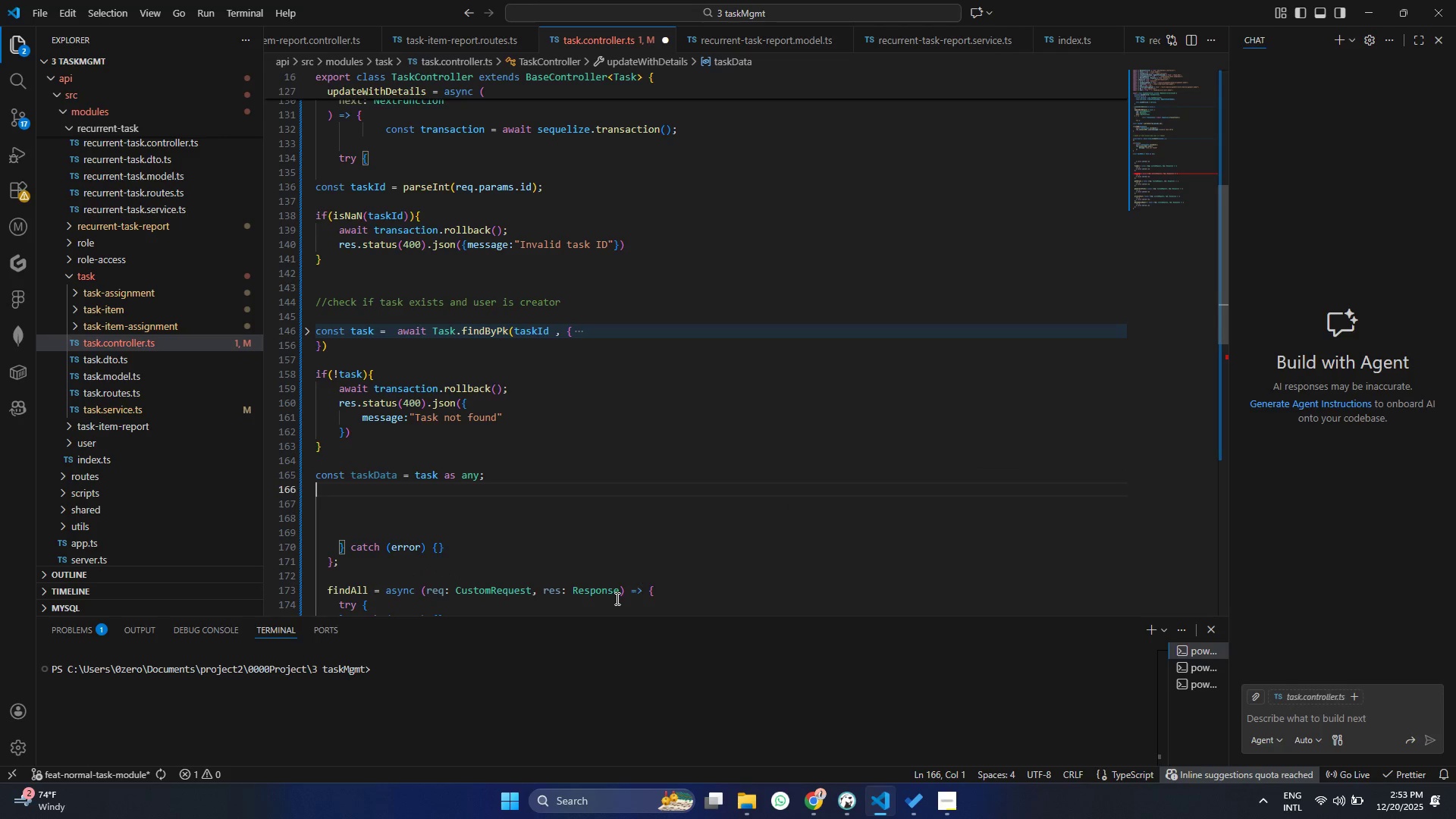 
key(Enter)
 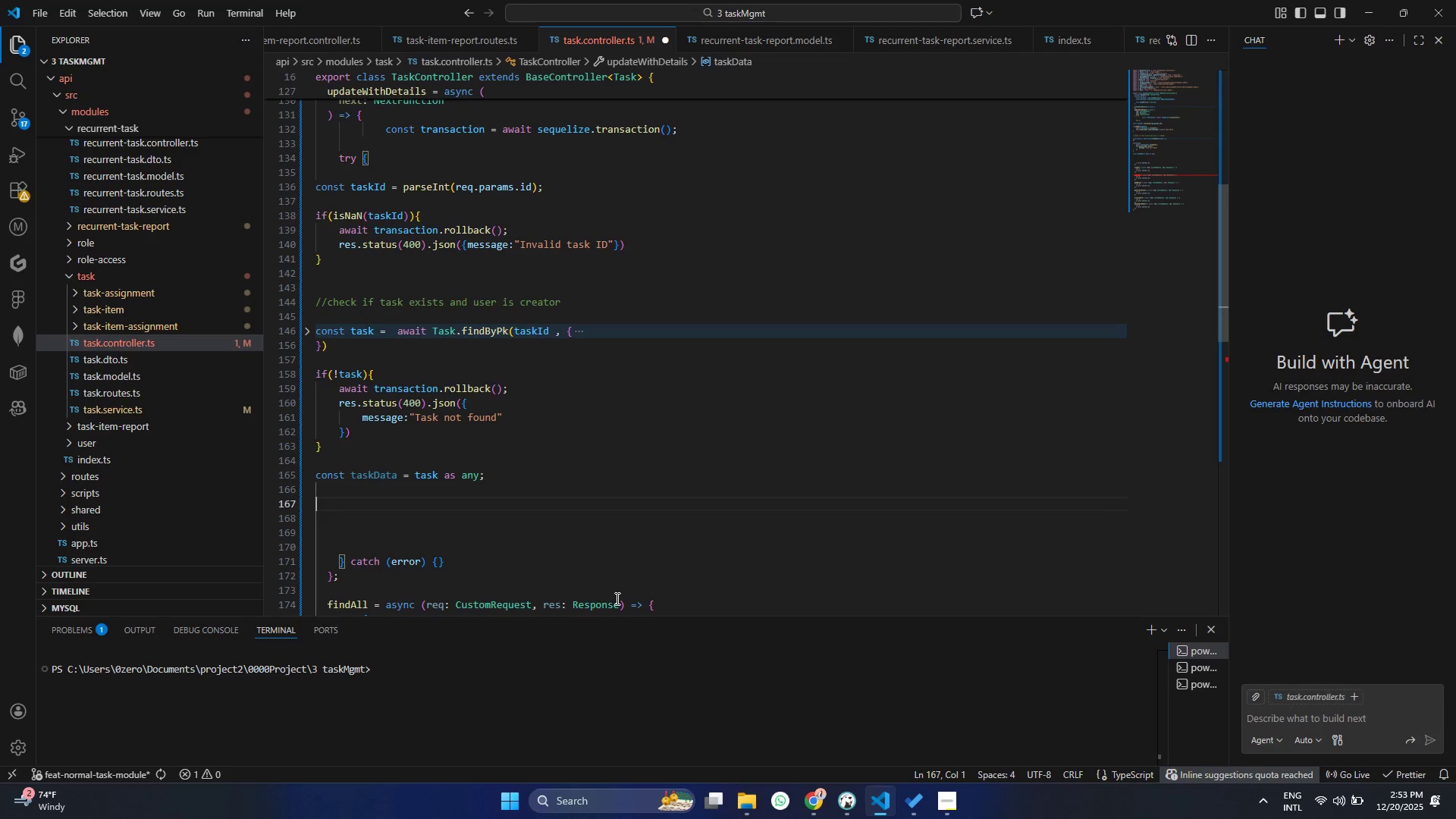 
key(Enter)
 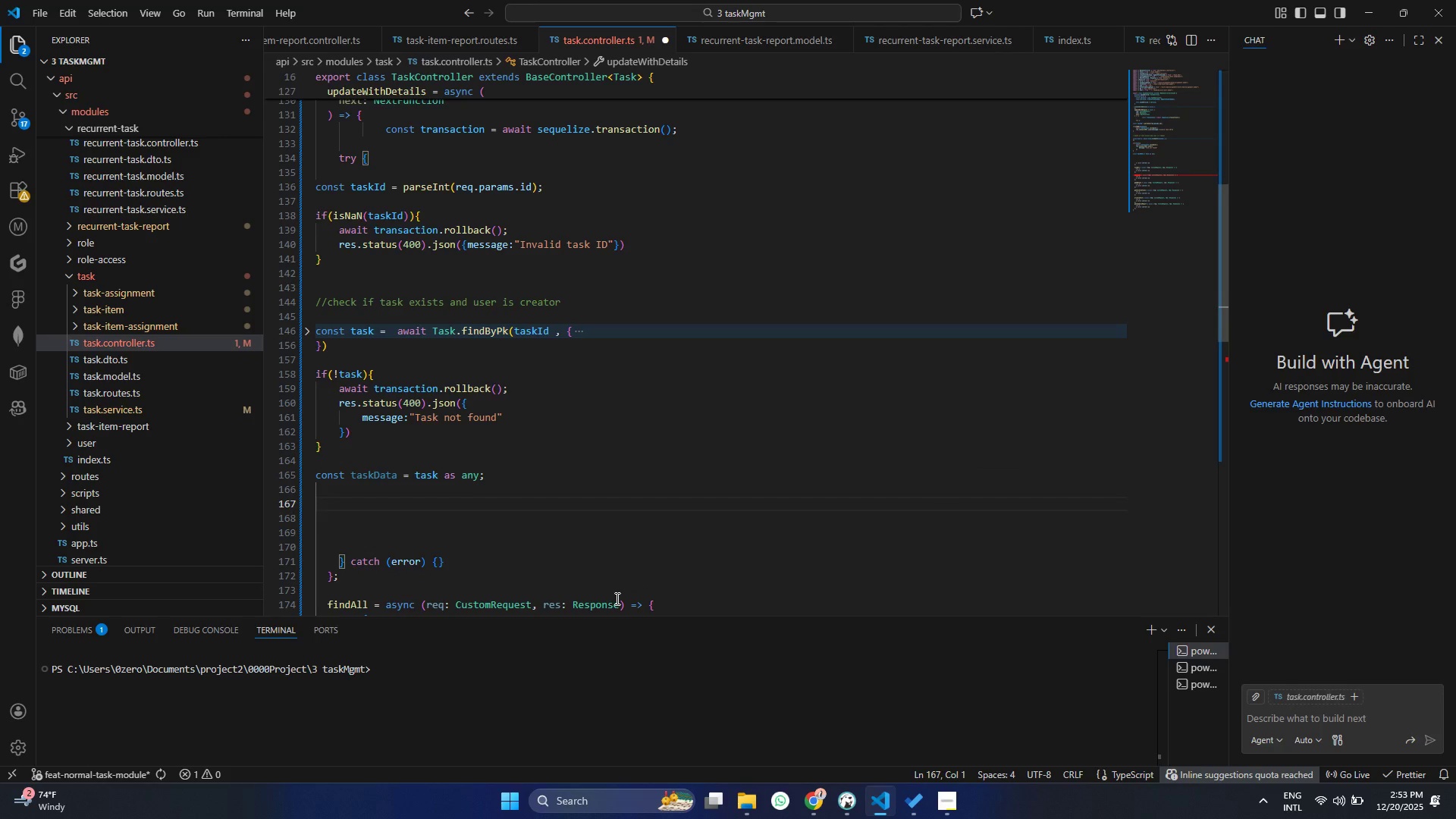 
type(if(t)
 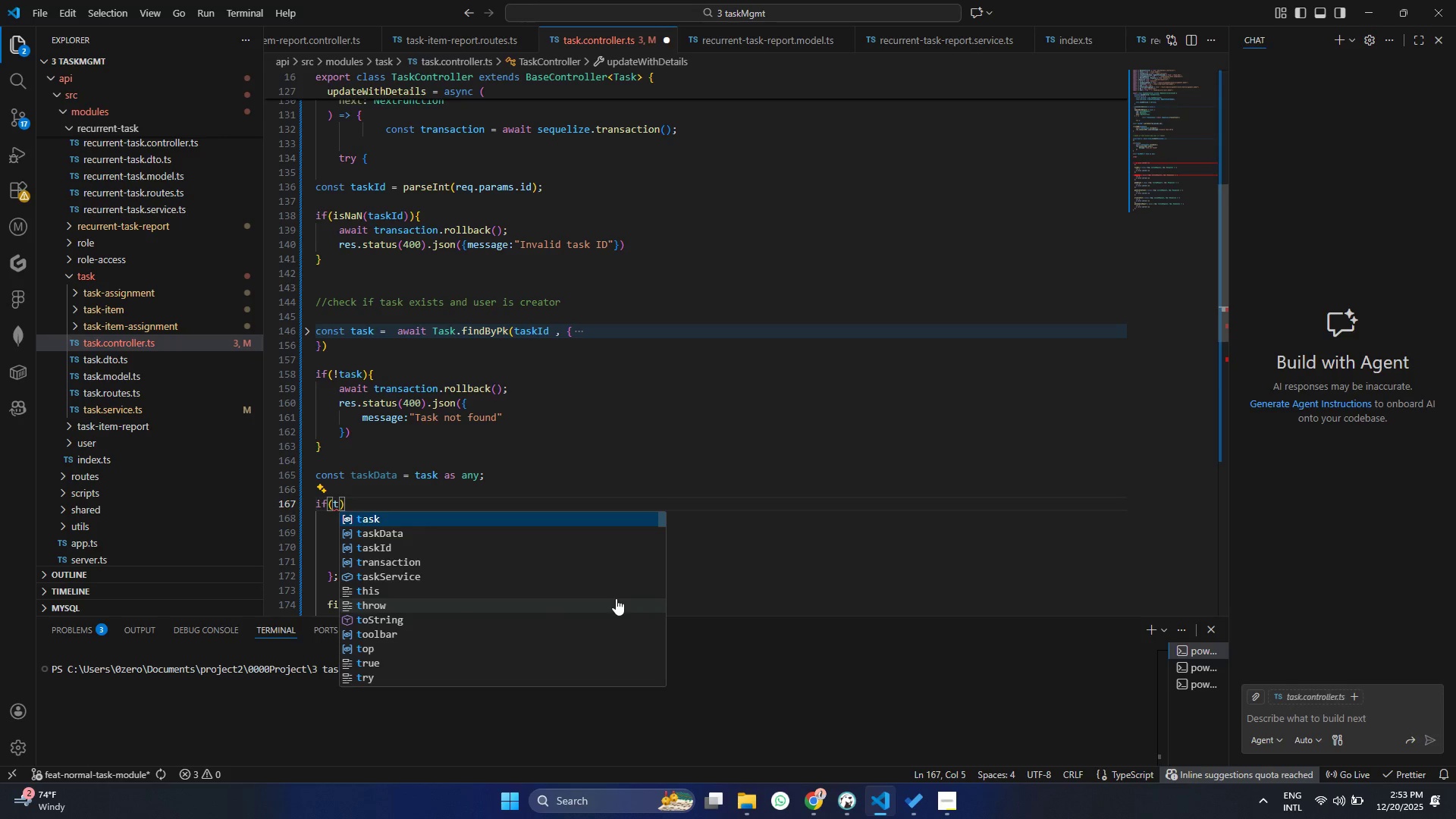 
key(ArrowDown)
 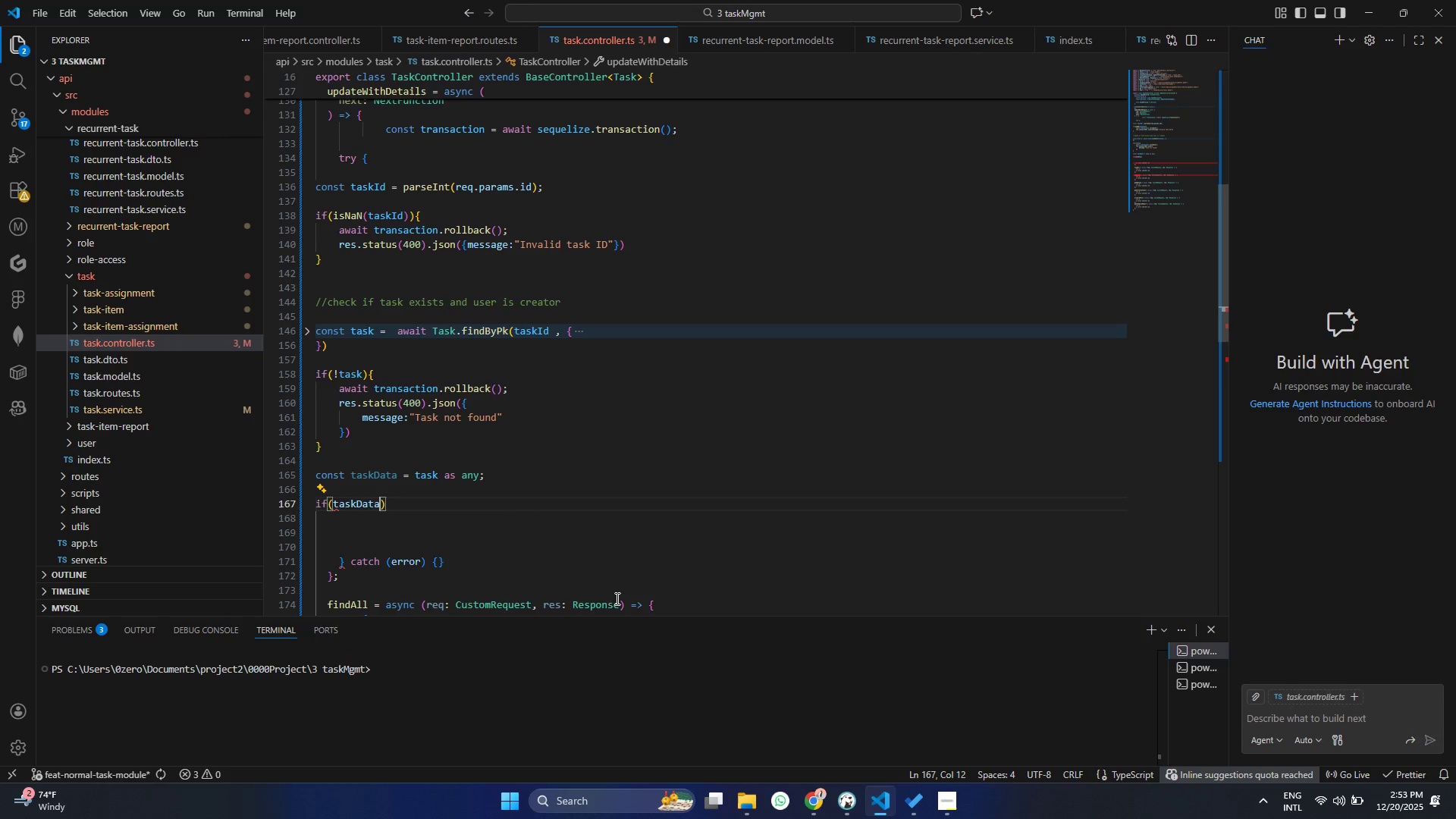 
key(Enter)
 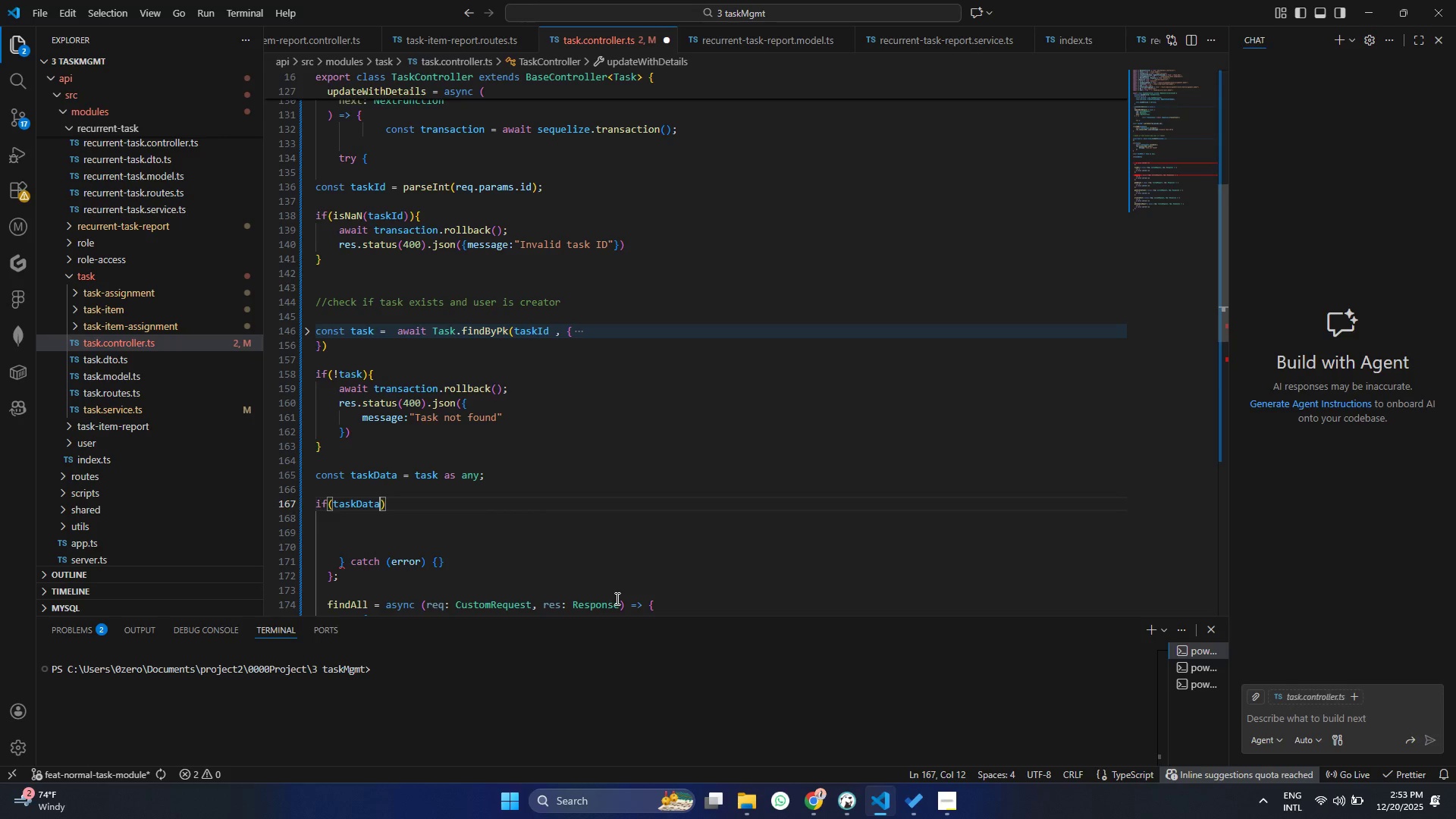 
type(.crea)
 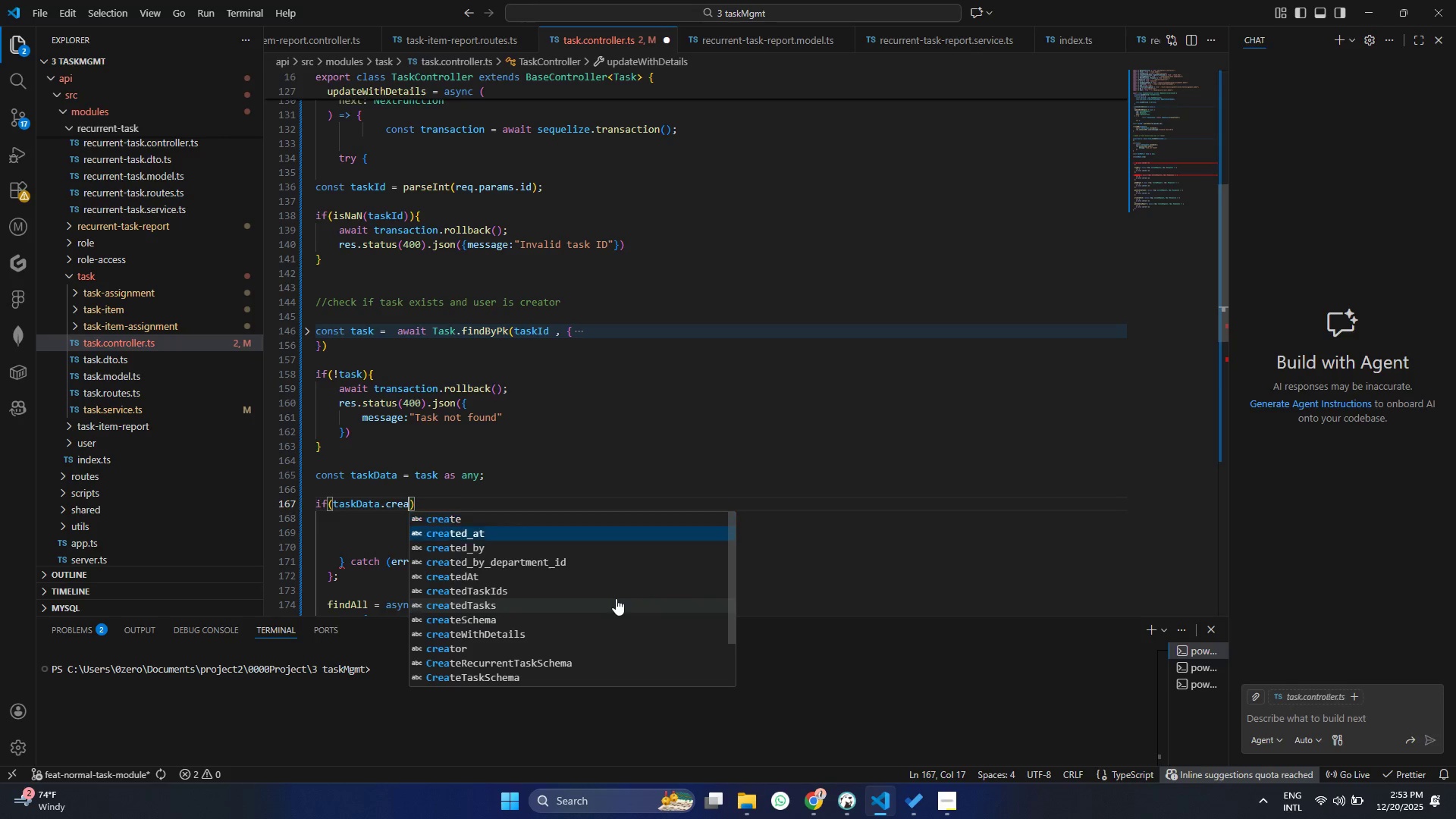 
key(ArrowDown)
 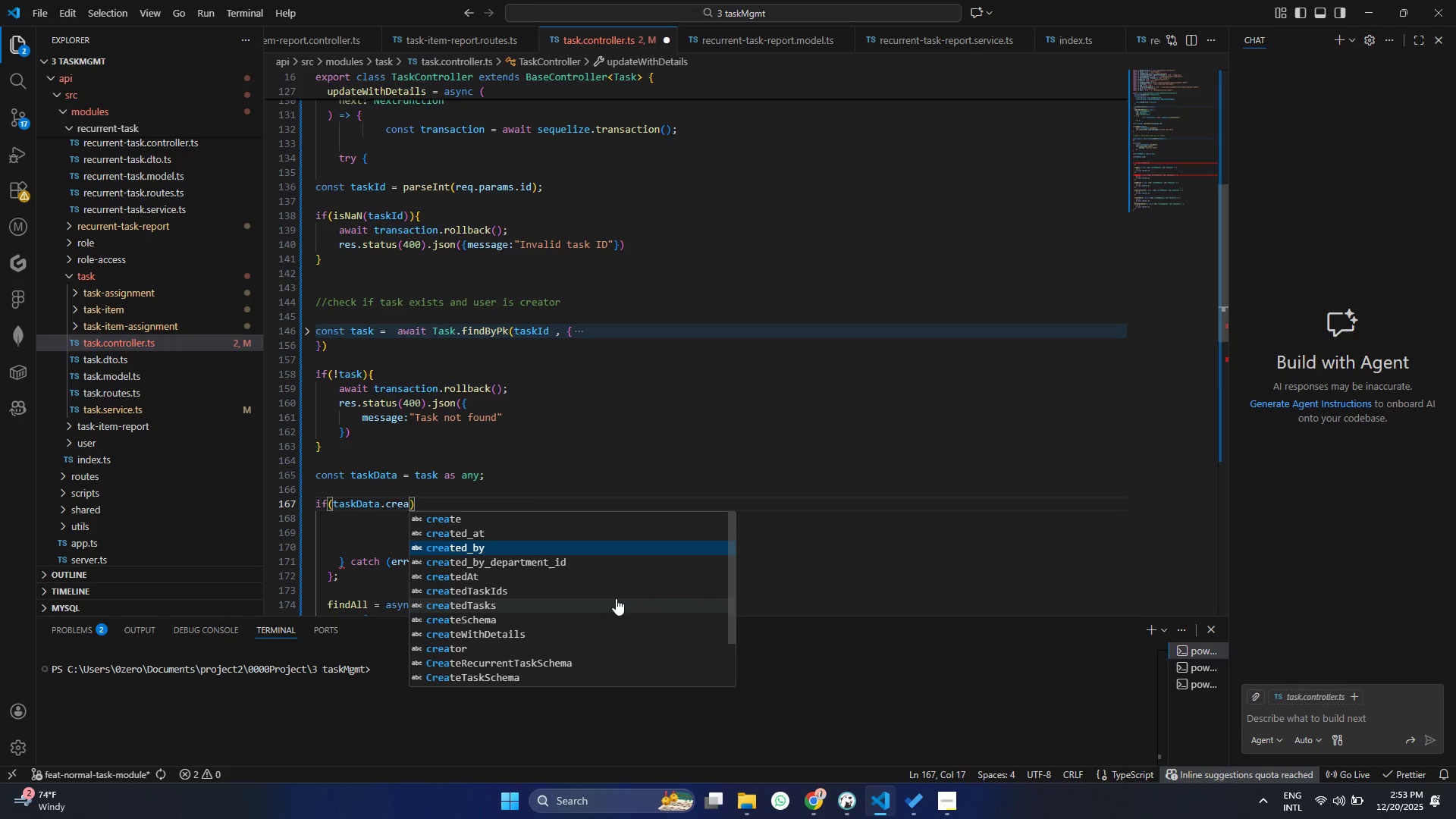 
key(ArrowDown)
 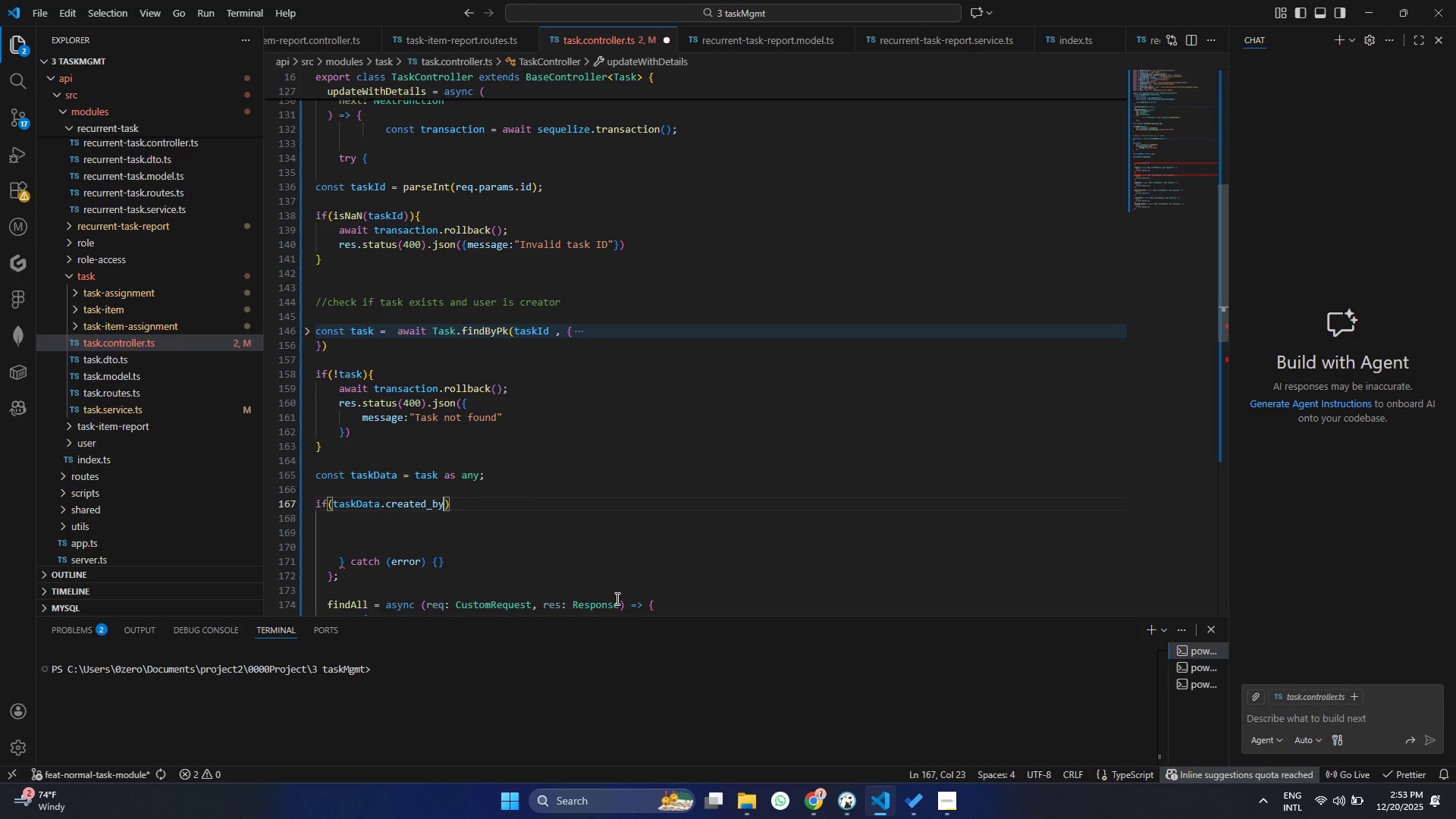 
key(Enter)
 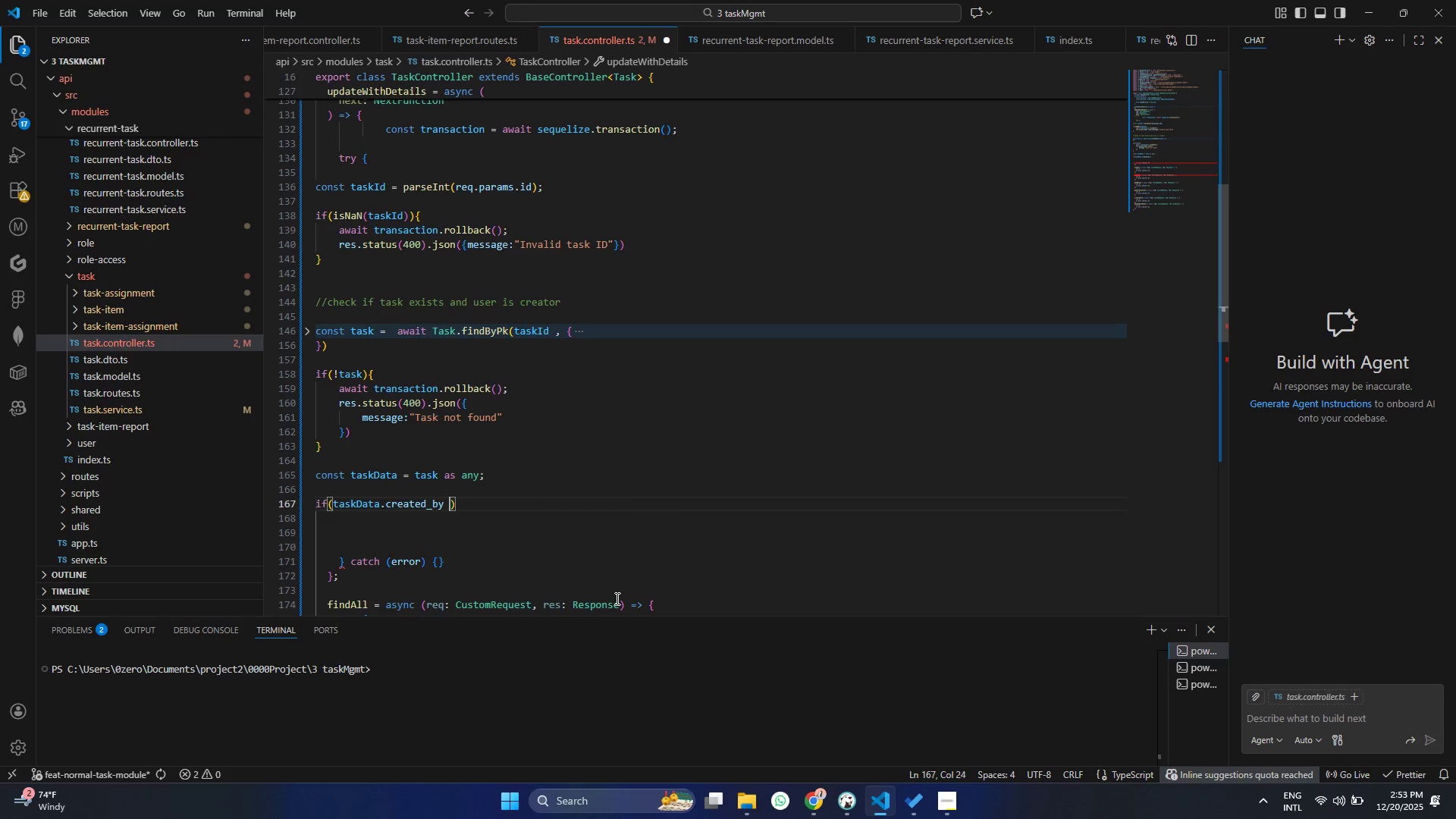 
type( == )
key(Backspace)
key(Backspace)
key(Backspace)
type(!== re)
 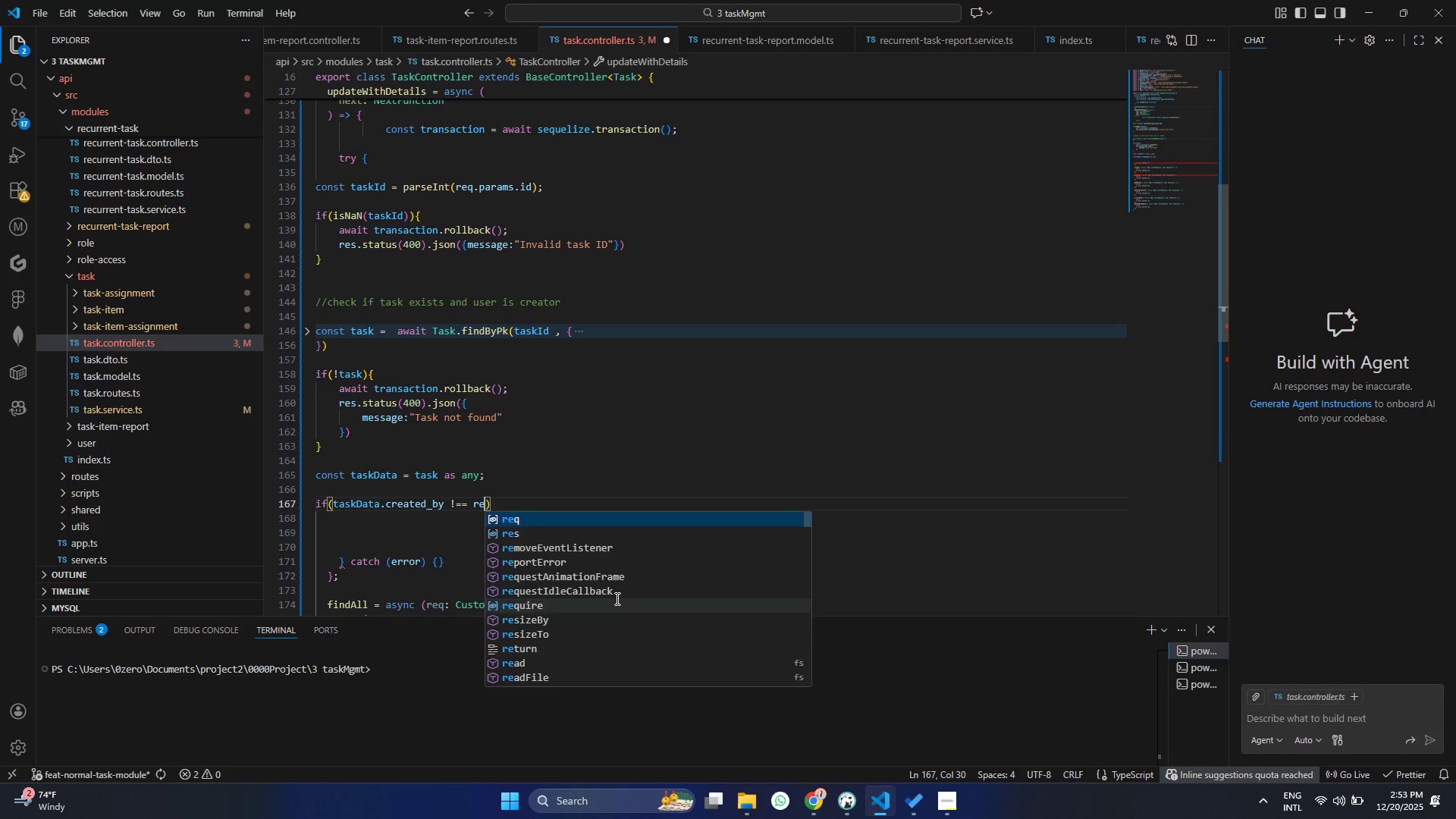 
key(Enter)
 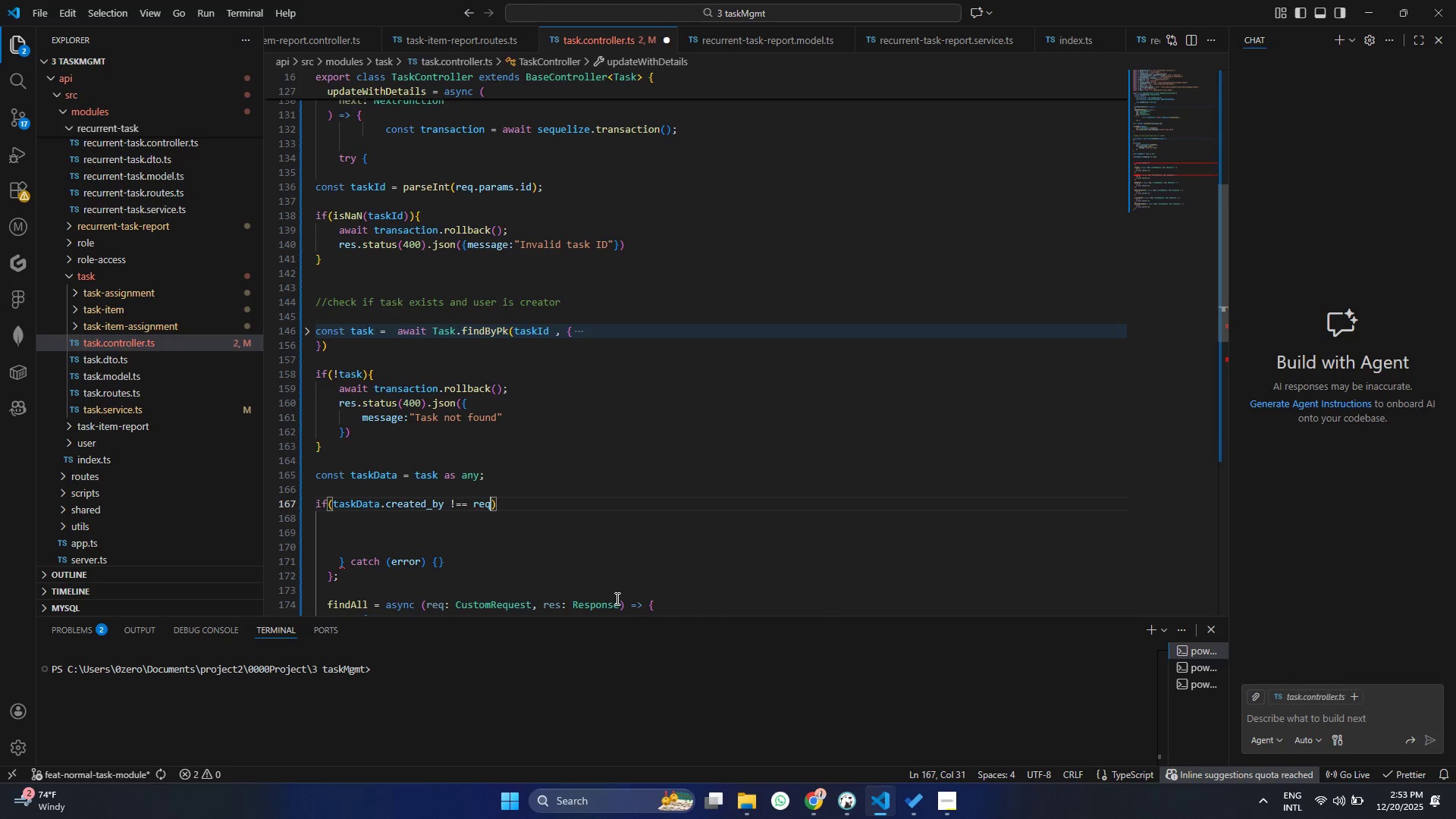 
type(.user)
 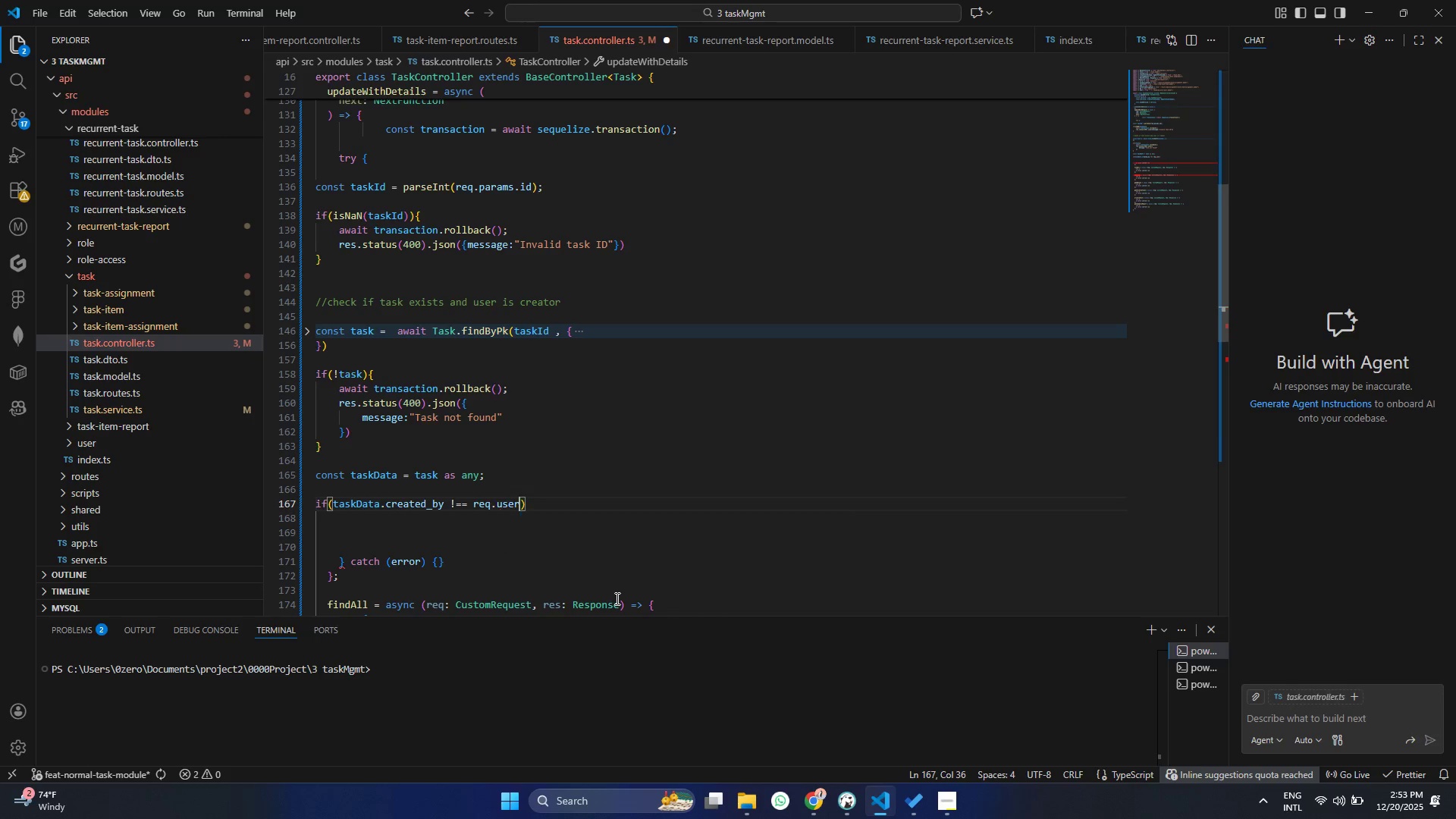 
key(Enter)
 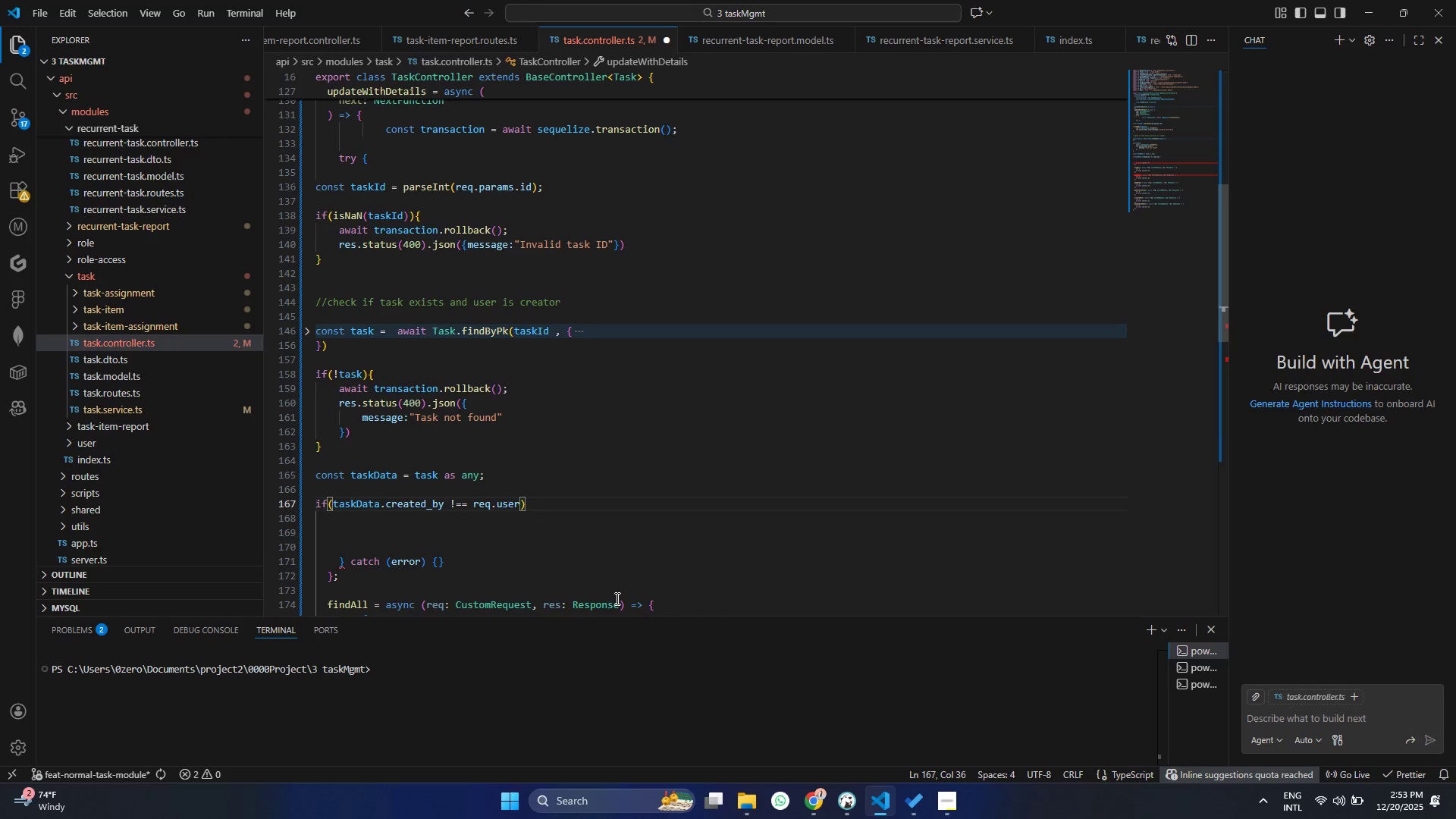 
type(_id)
key(Backspace)
key(Backspace)
key(Backspace)
type(!.id)
 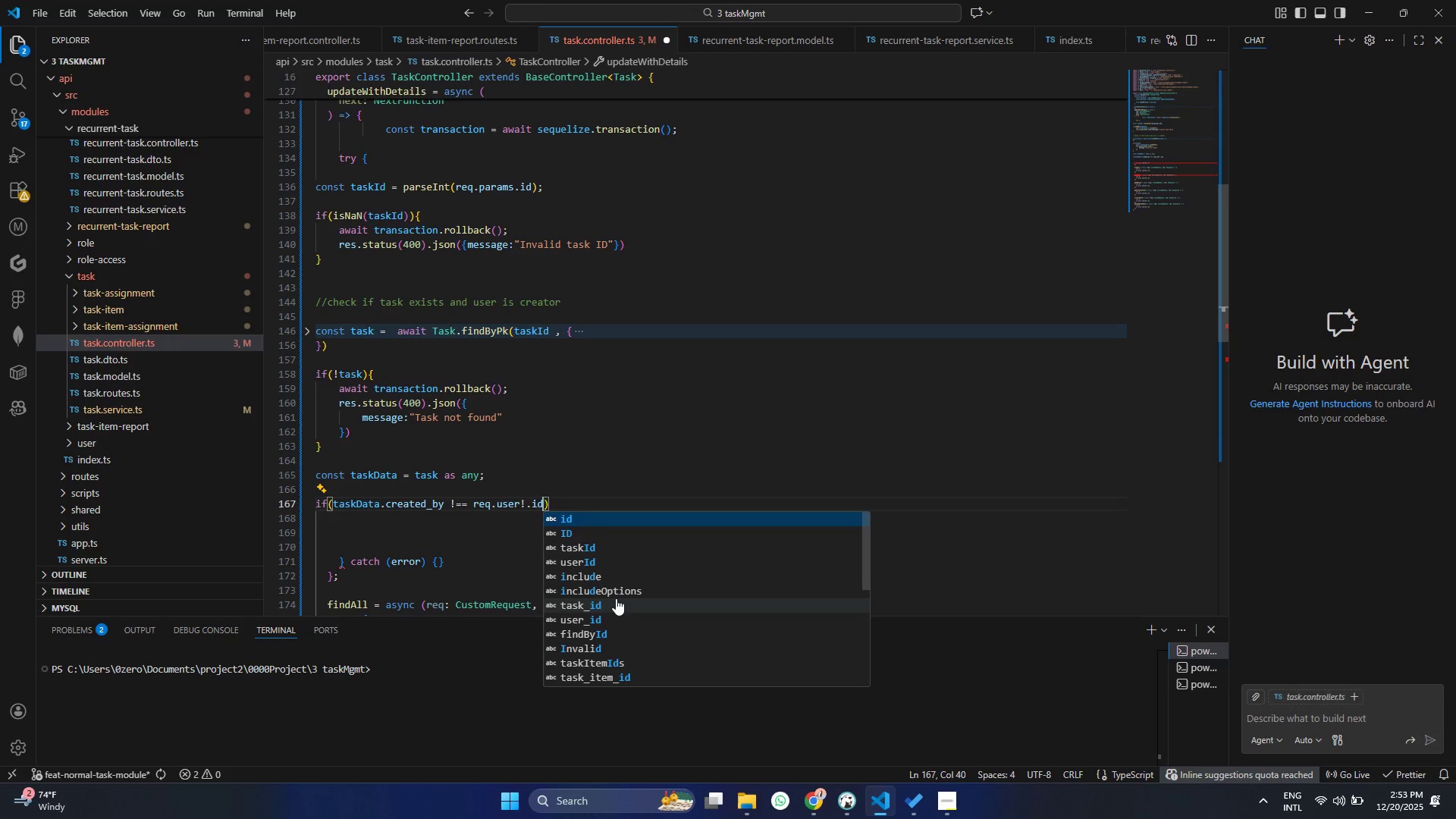 
key(Control+ControlLeft)
 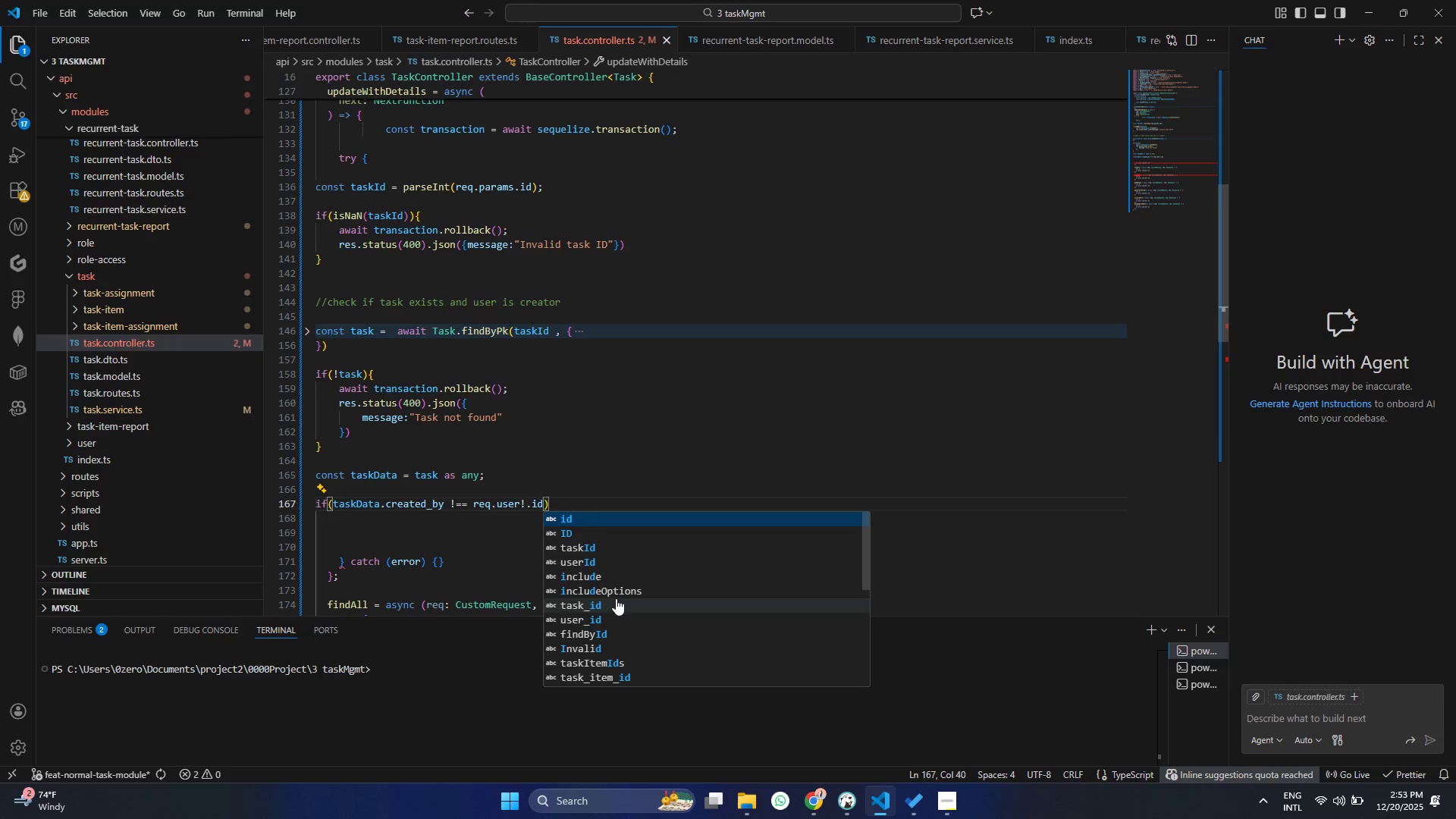 
key(Control+S)
 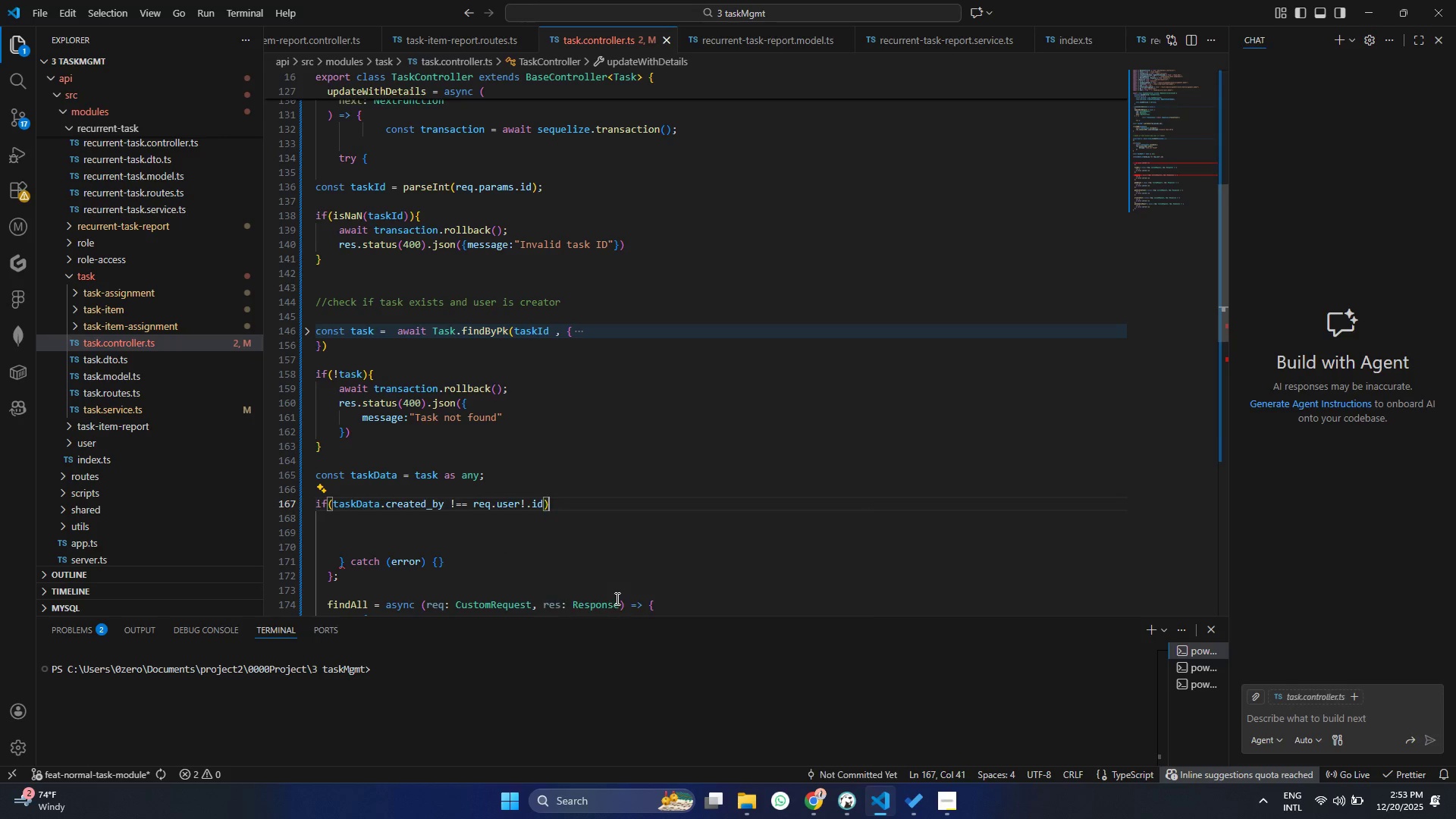 
key(Control+ArrowRight)
 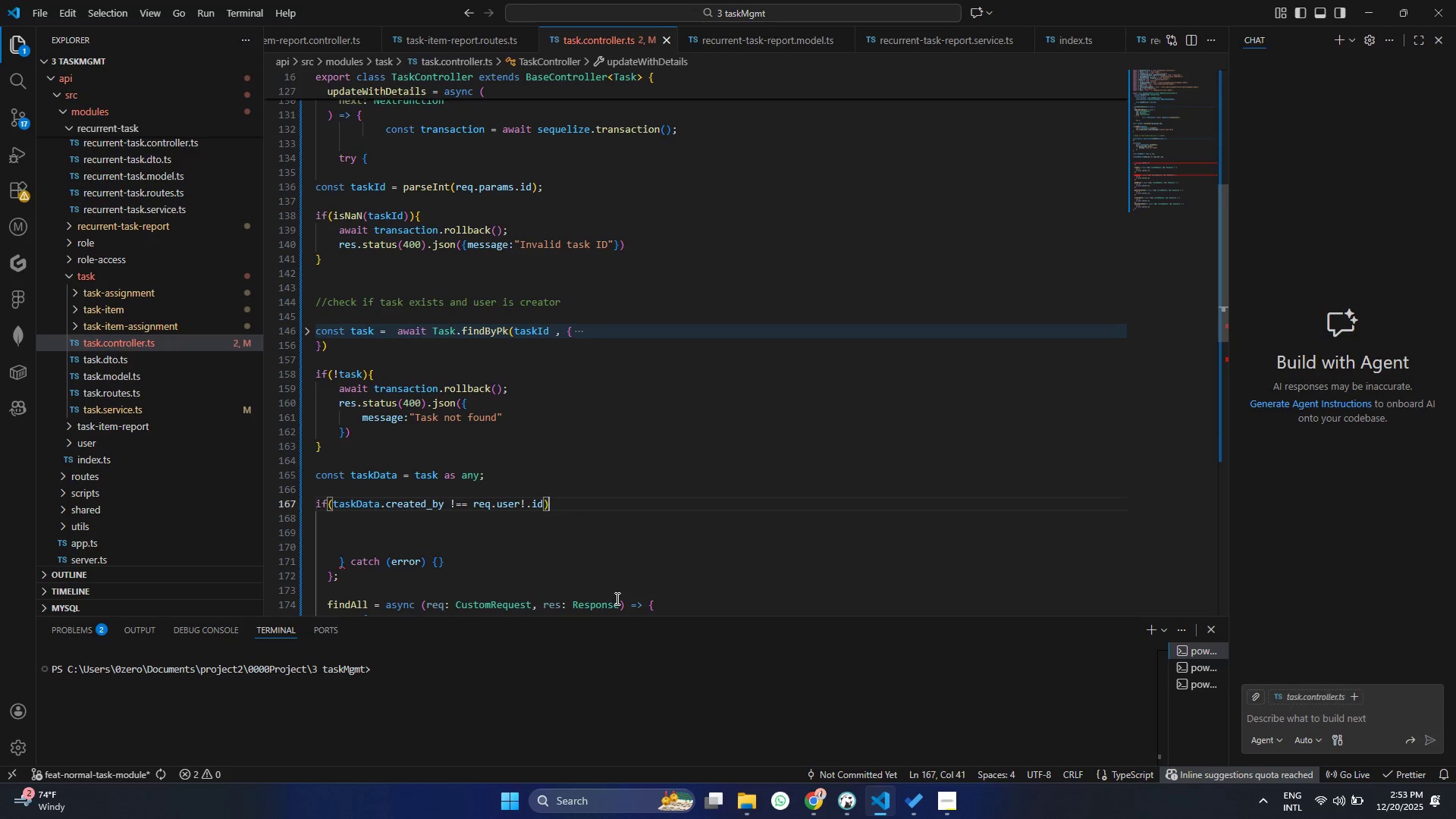 
key(Shift+BracketLeft)
 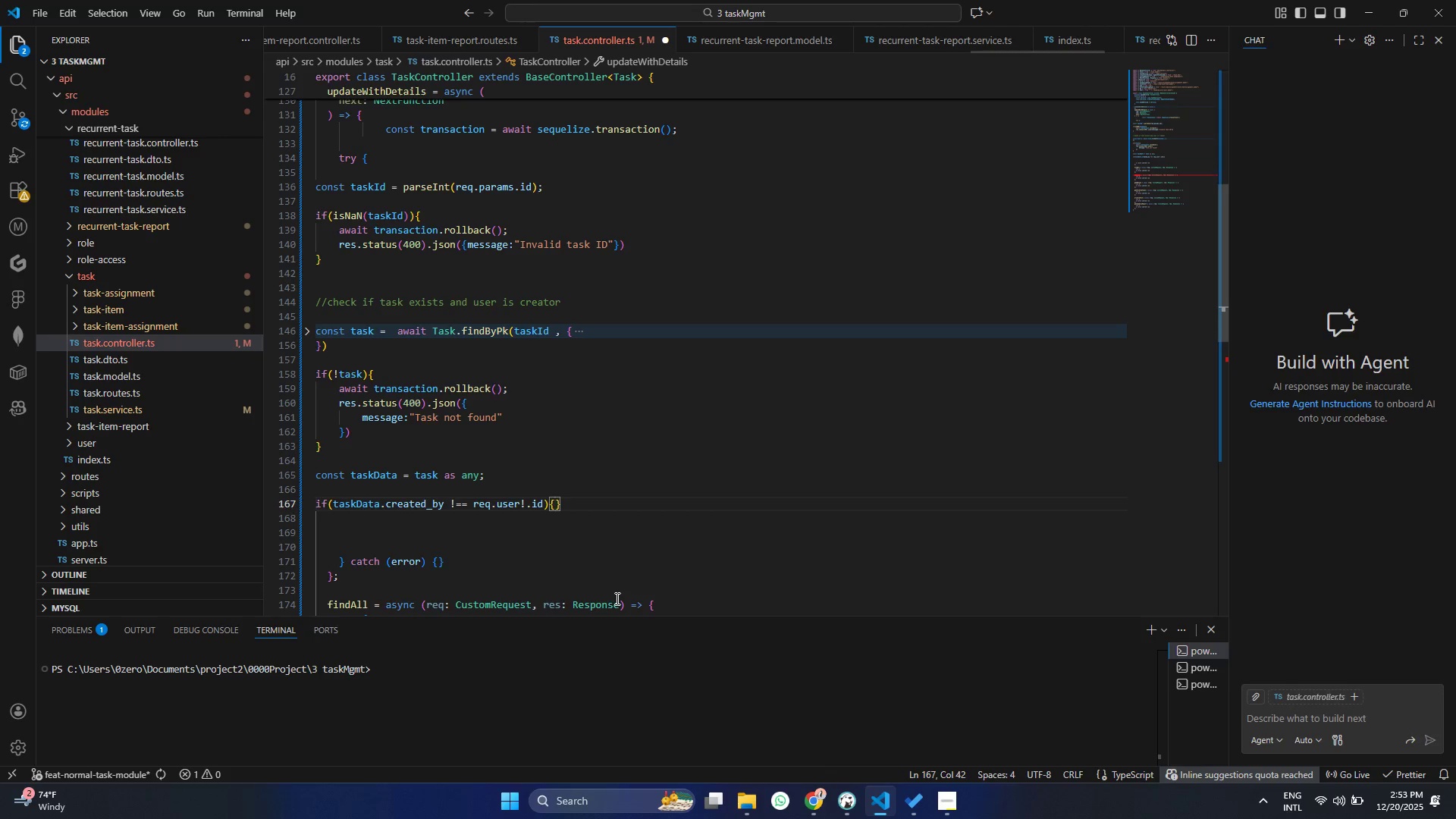 
key(Enter)
 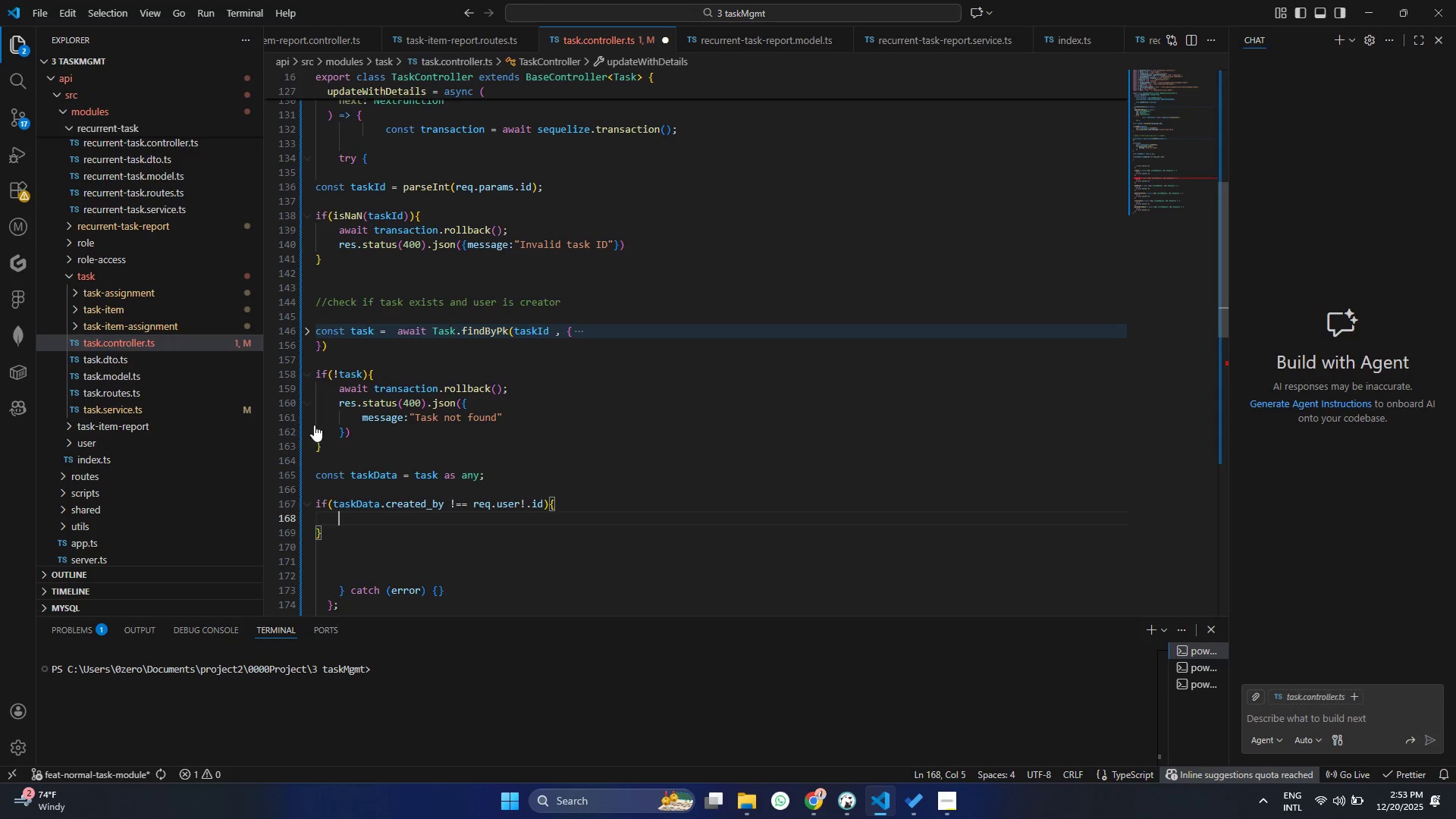 
left_click_drag(start_coordinate=[357, 431], to_coordinate=[334, 394])
 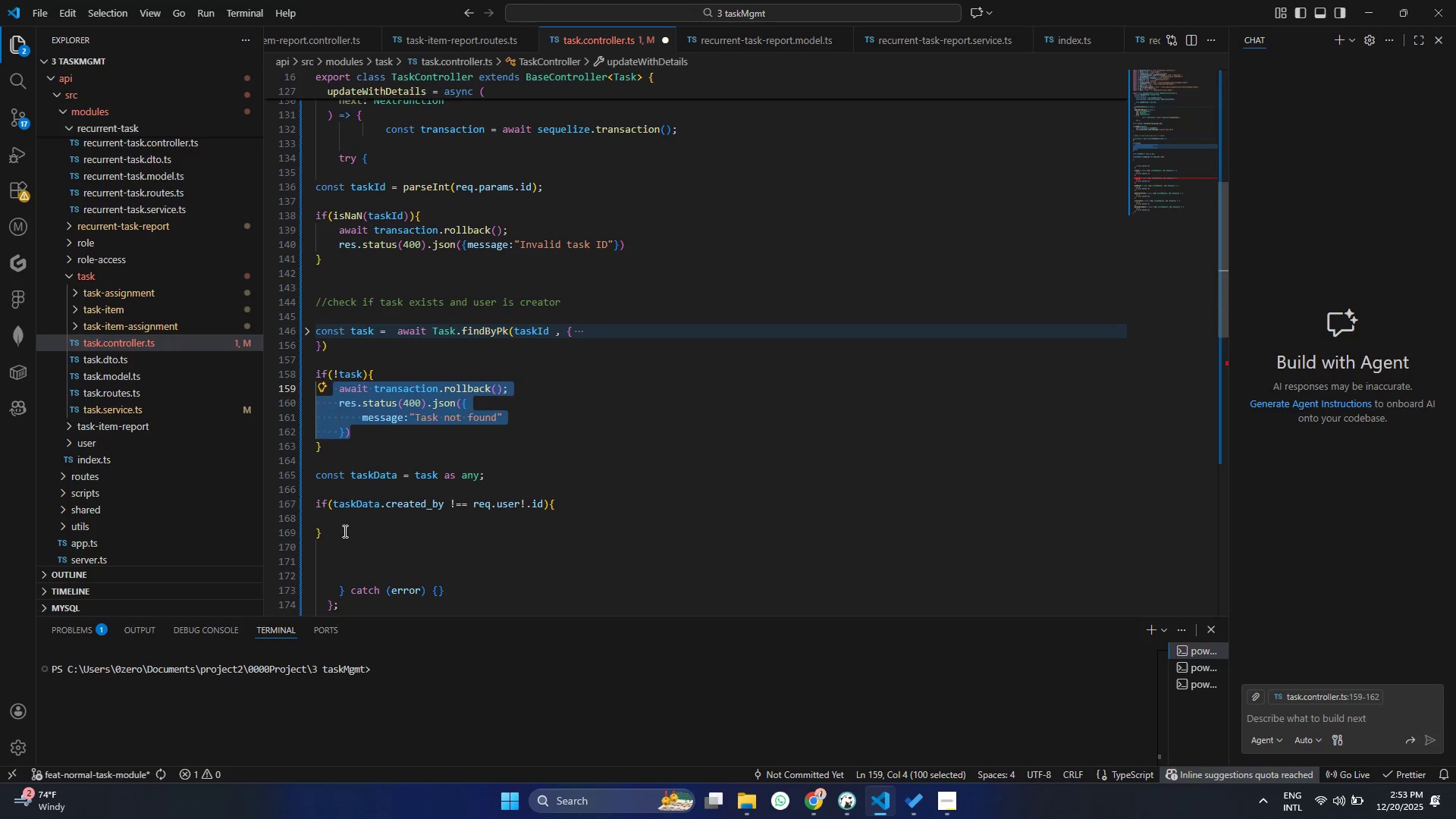 
key(Control+ControlLeft)
 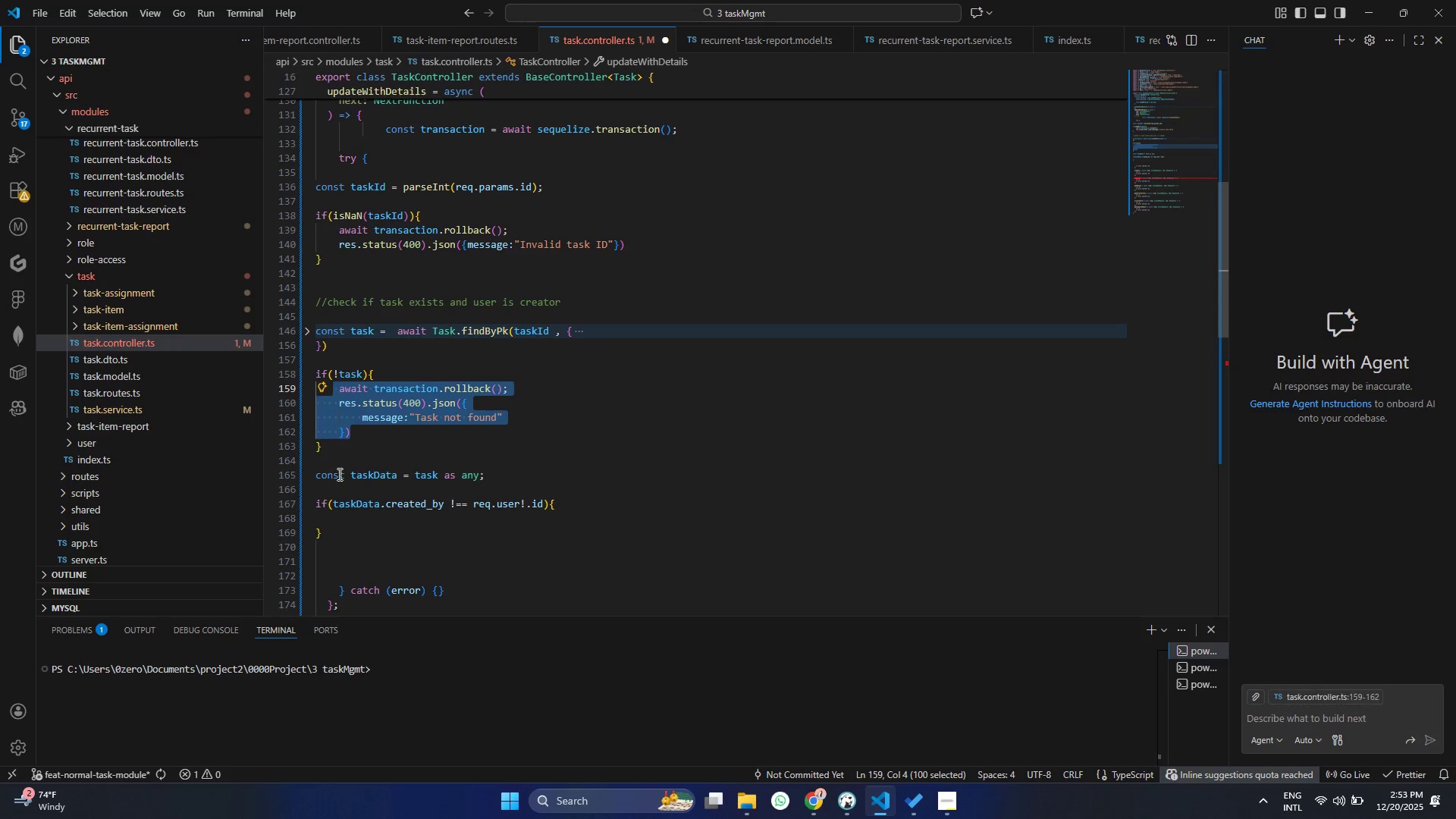 
key(Control+C)
 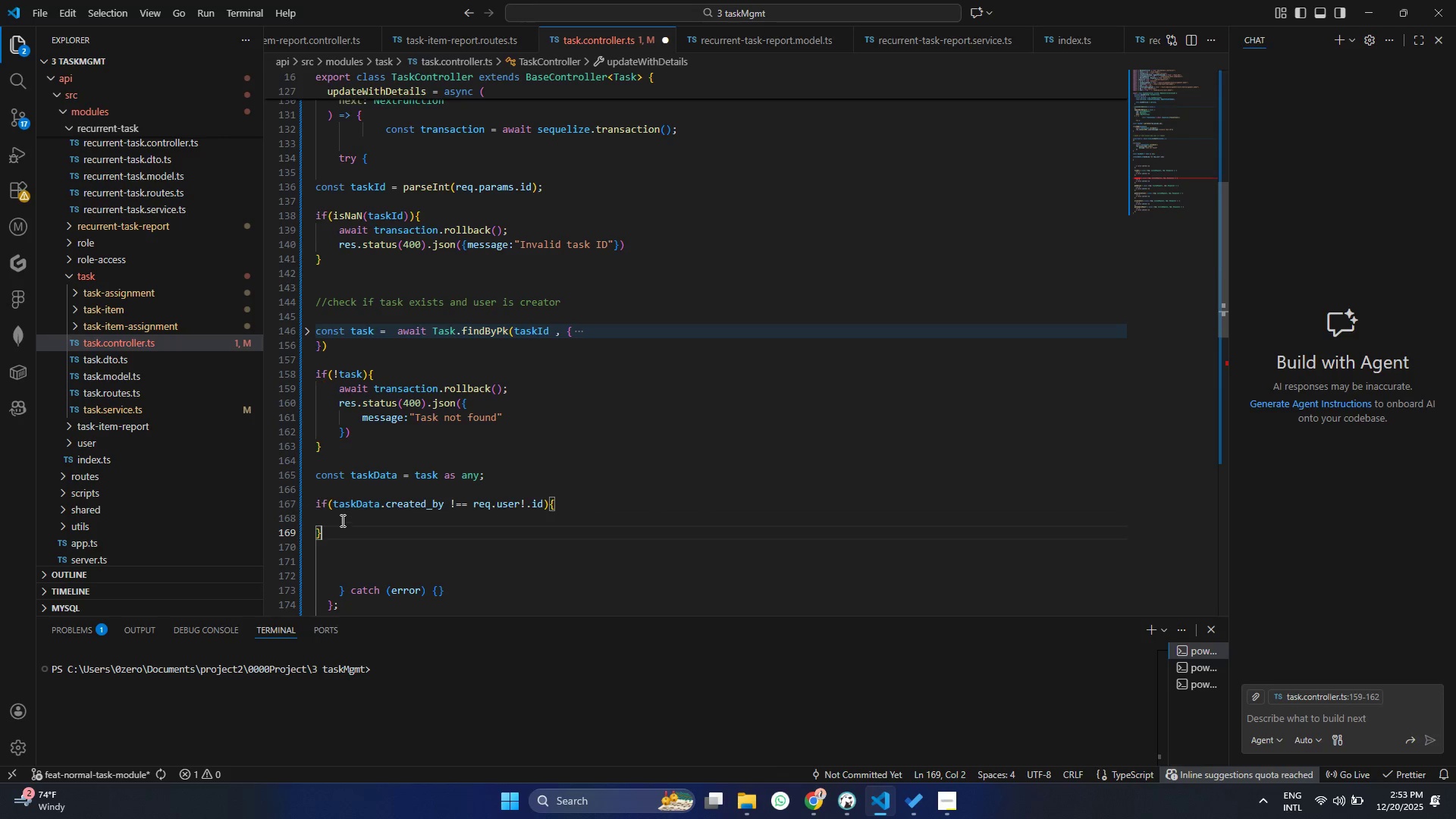 
double_click([340, 518])
 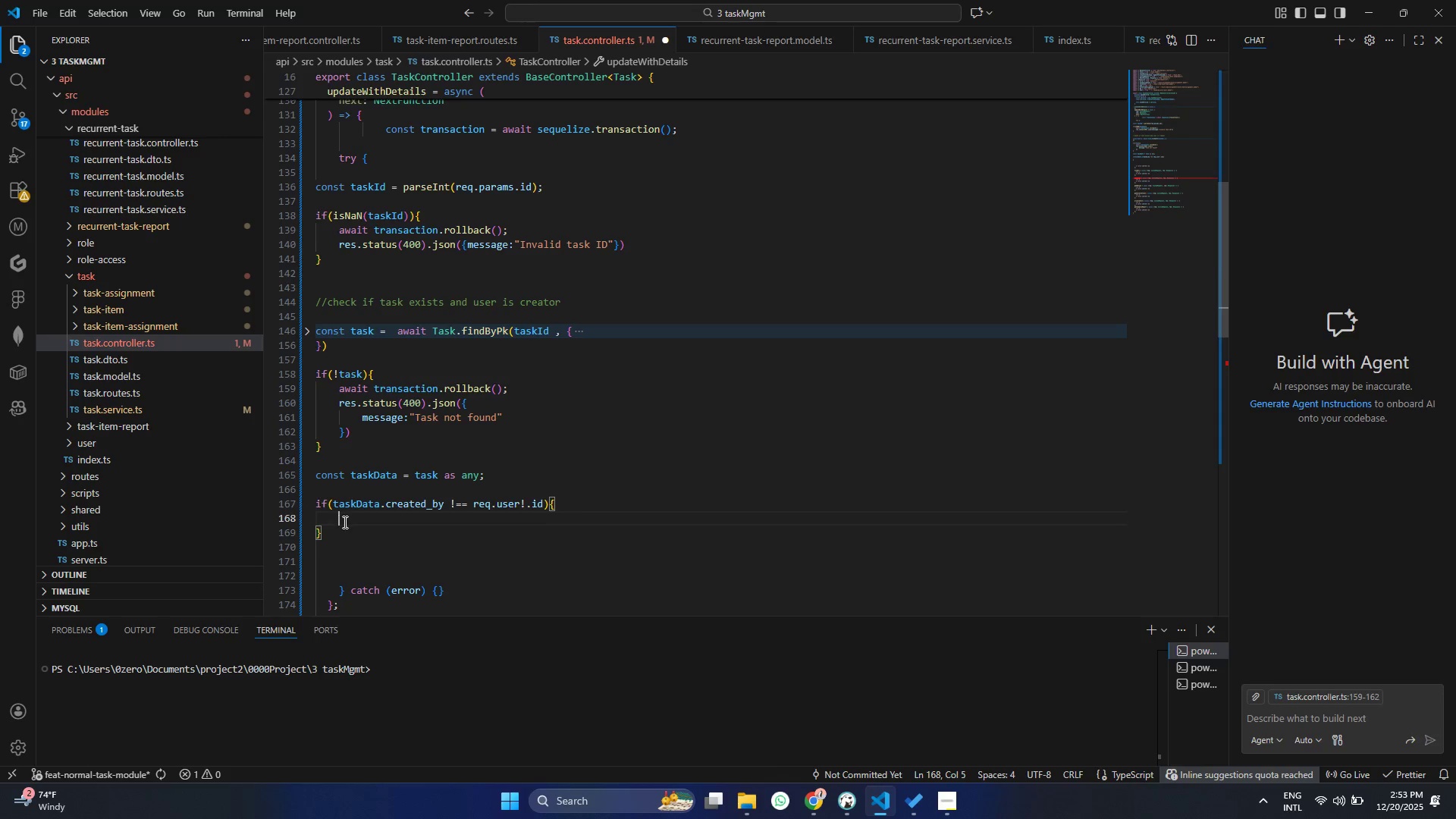 
key(Control+ControlLeft)
 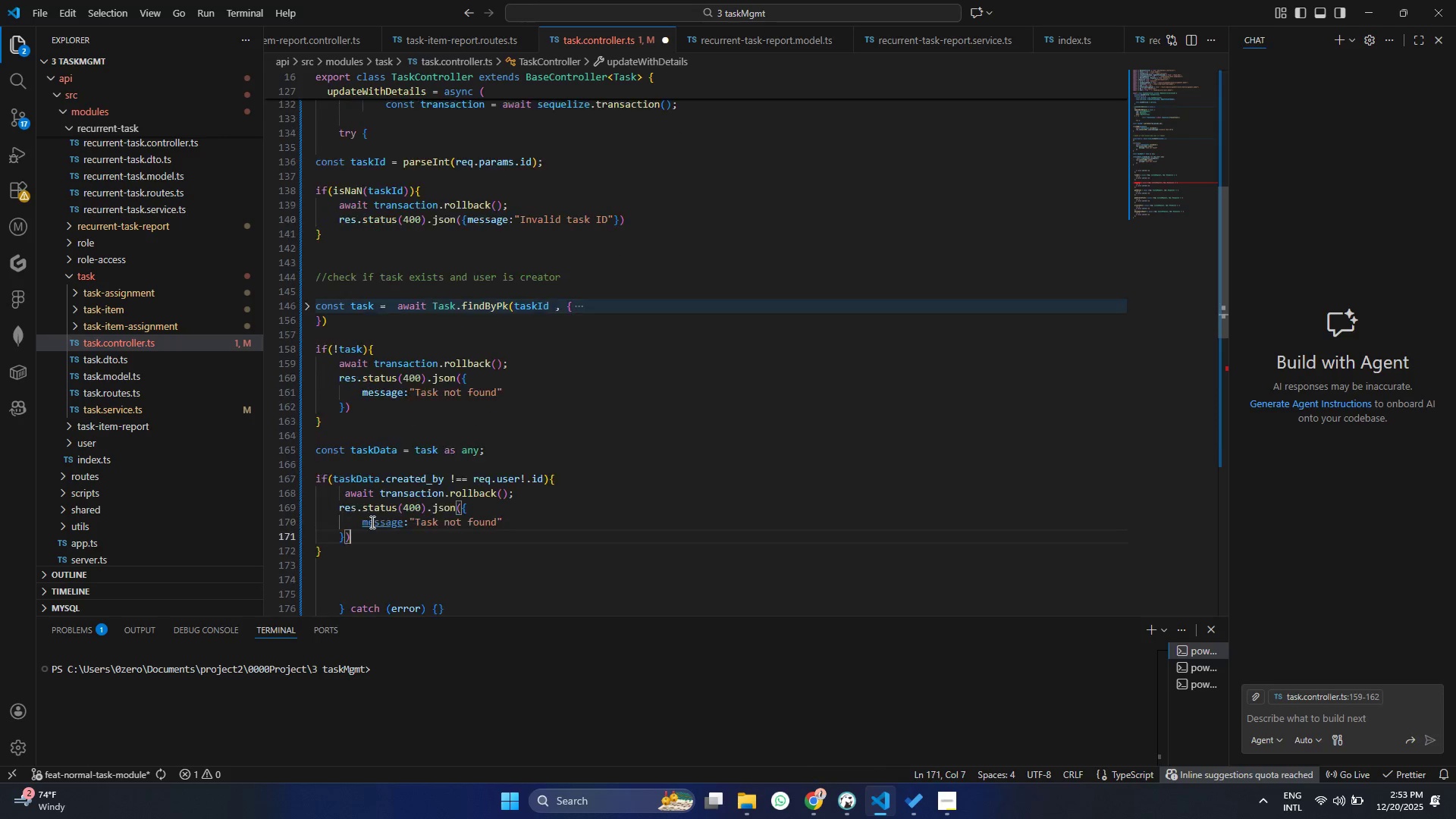 
key(Control+V)
 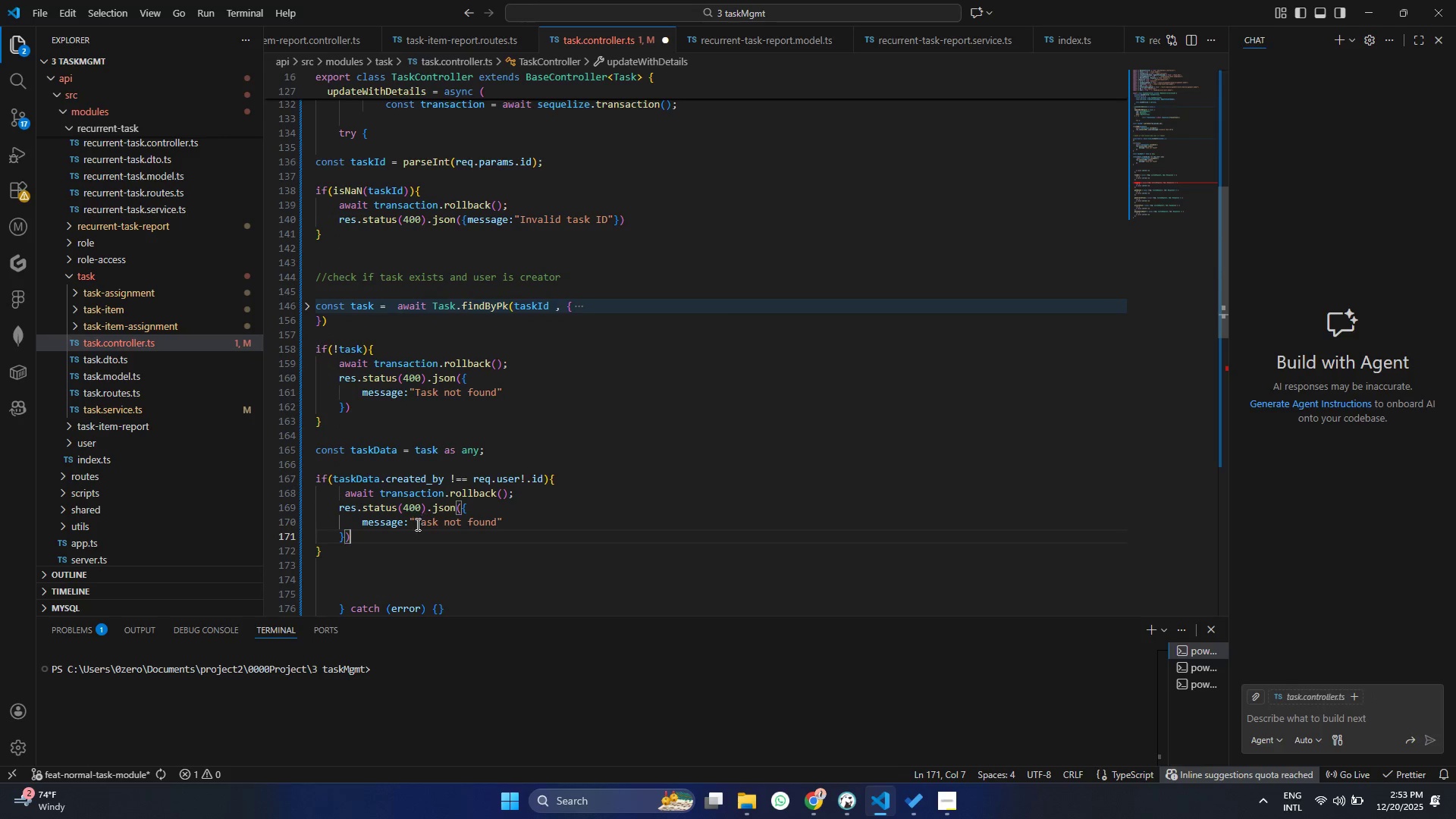 
left_click_drag(start_coordinate=[416, 524], to_coordinate=[495, 522])
 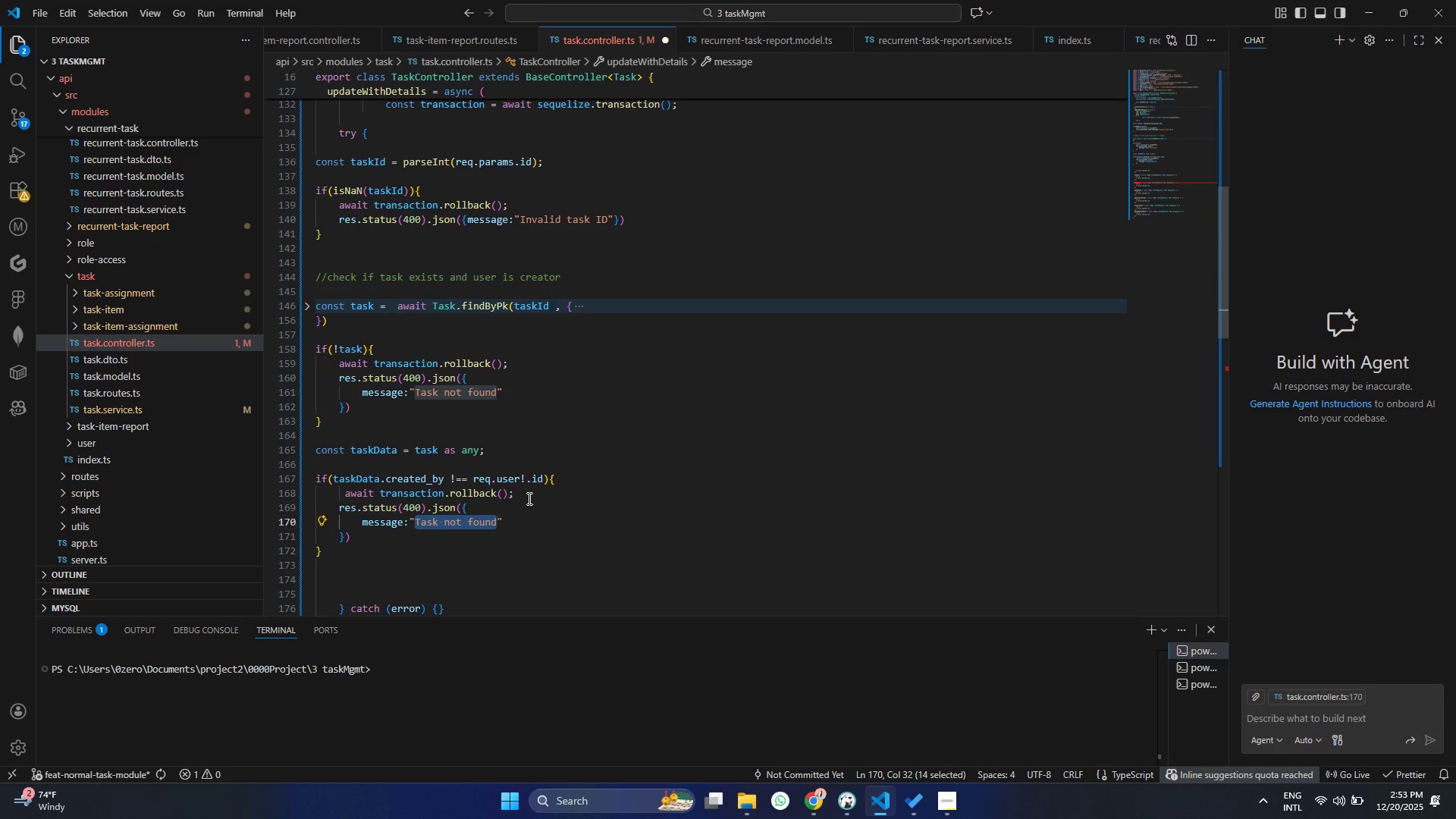 
key(Backspace)
type(only yhe )
key(Backspace)
key(Backspace)
key(Backspace)
key(Backspace)
type(the creato )
key(Backspace)
type(e)
key(Backspace)
type(r can edit this task)
 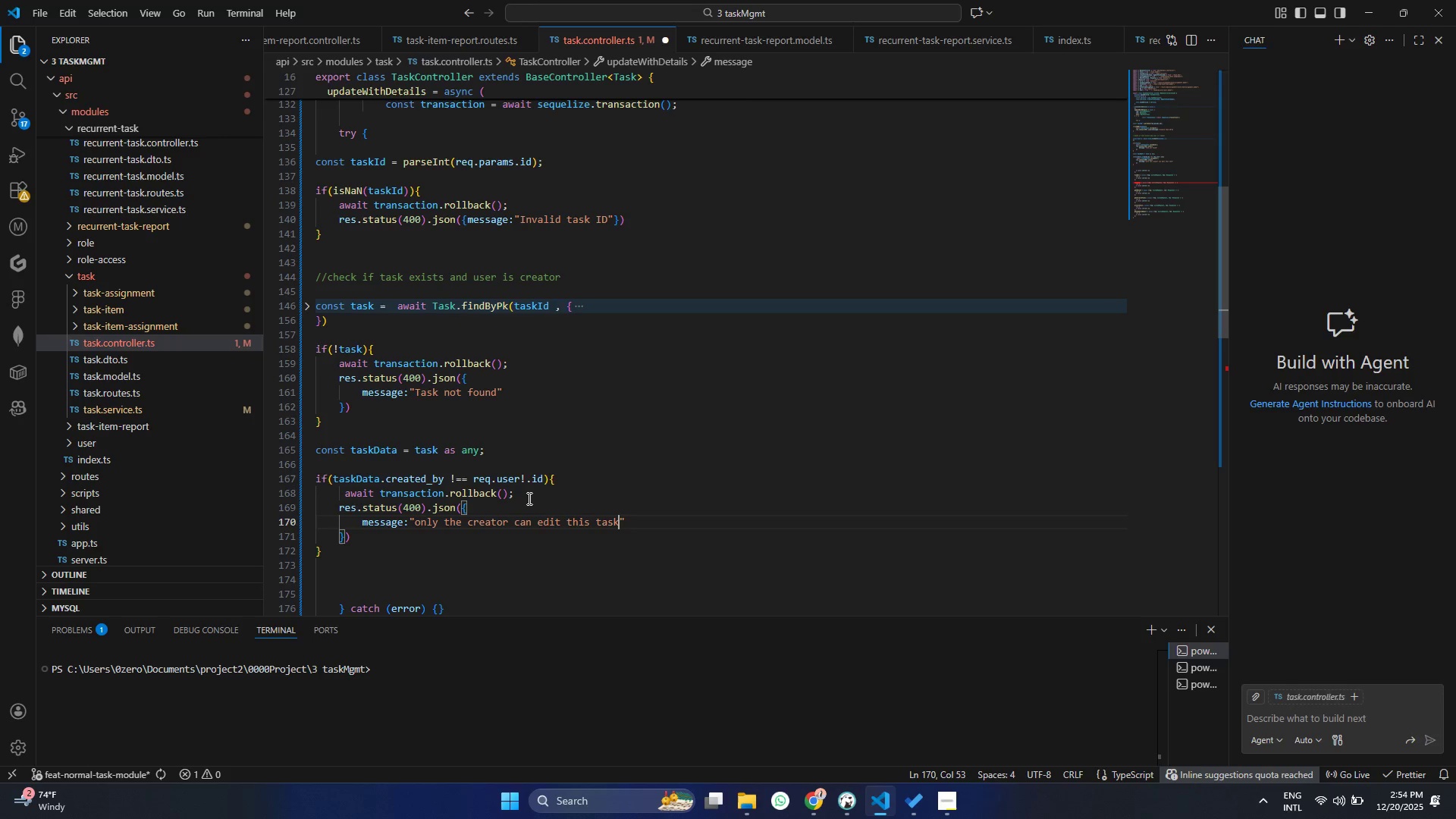 
key(Control+ControlLeft)
 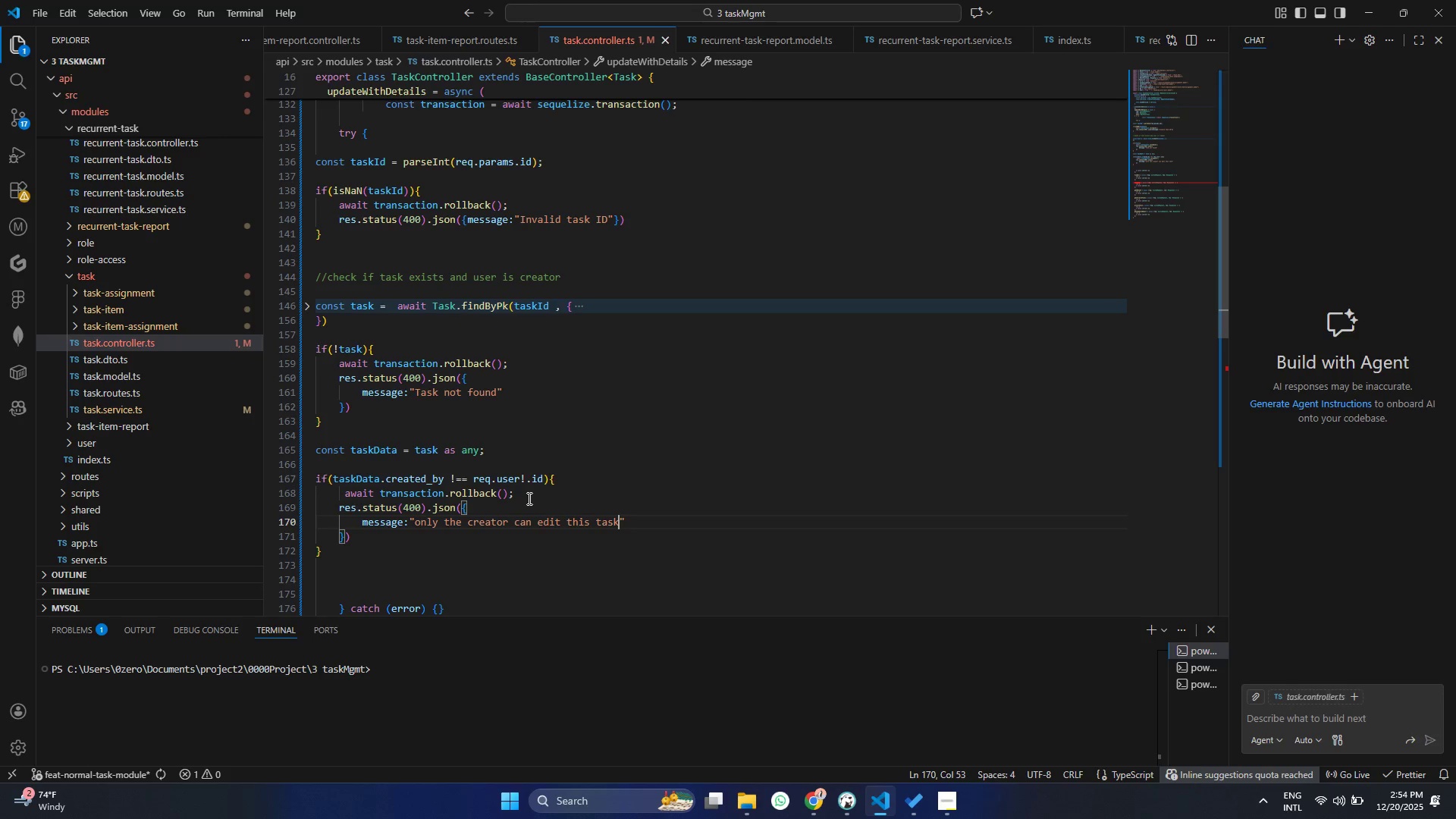 
key(Control+S)
 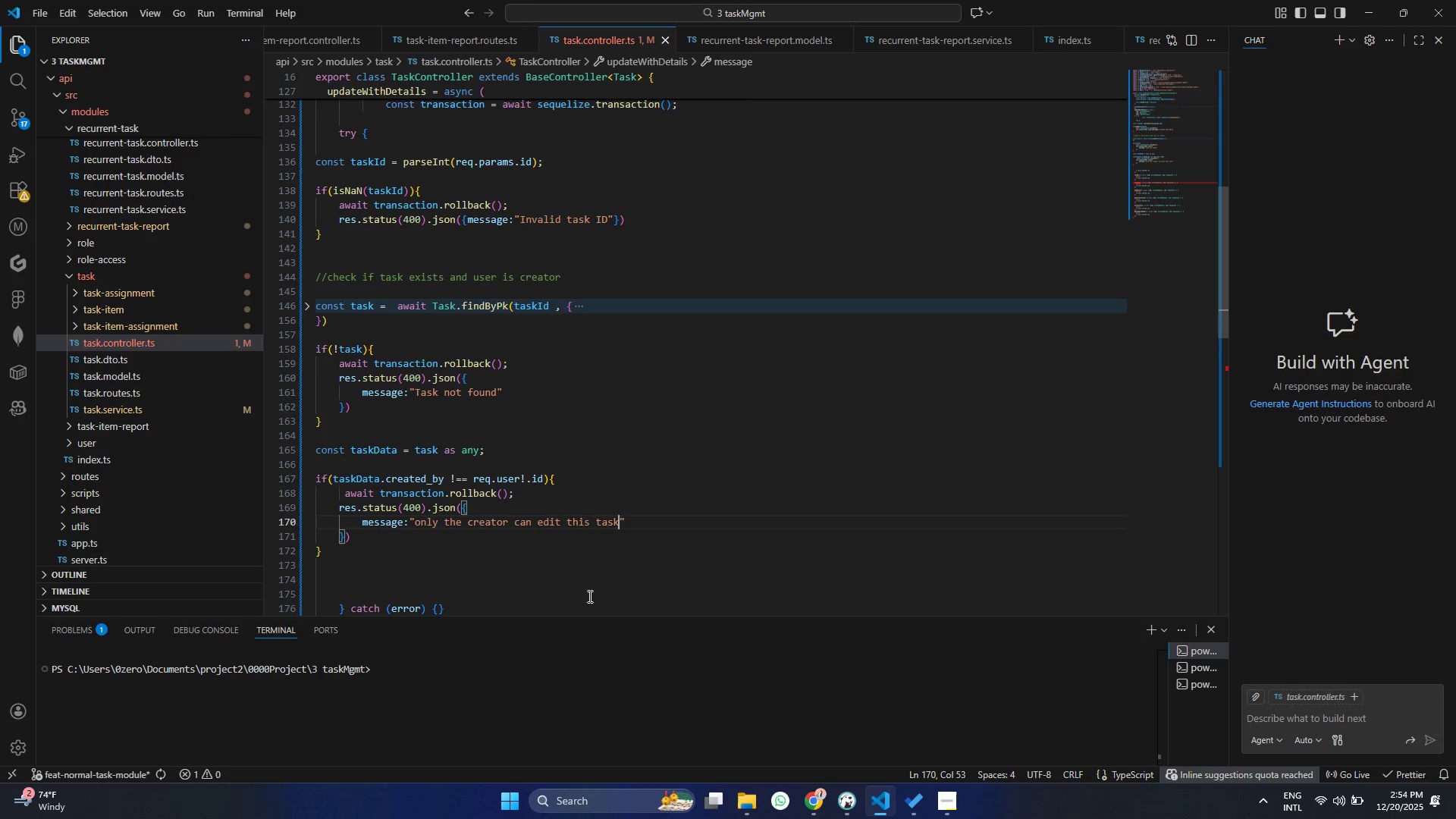 
left_click([599, 581])
 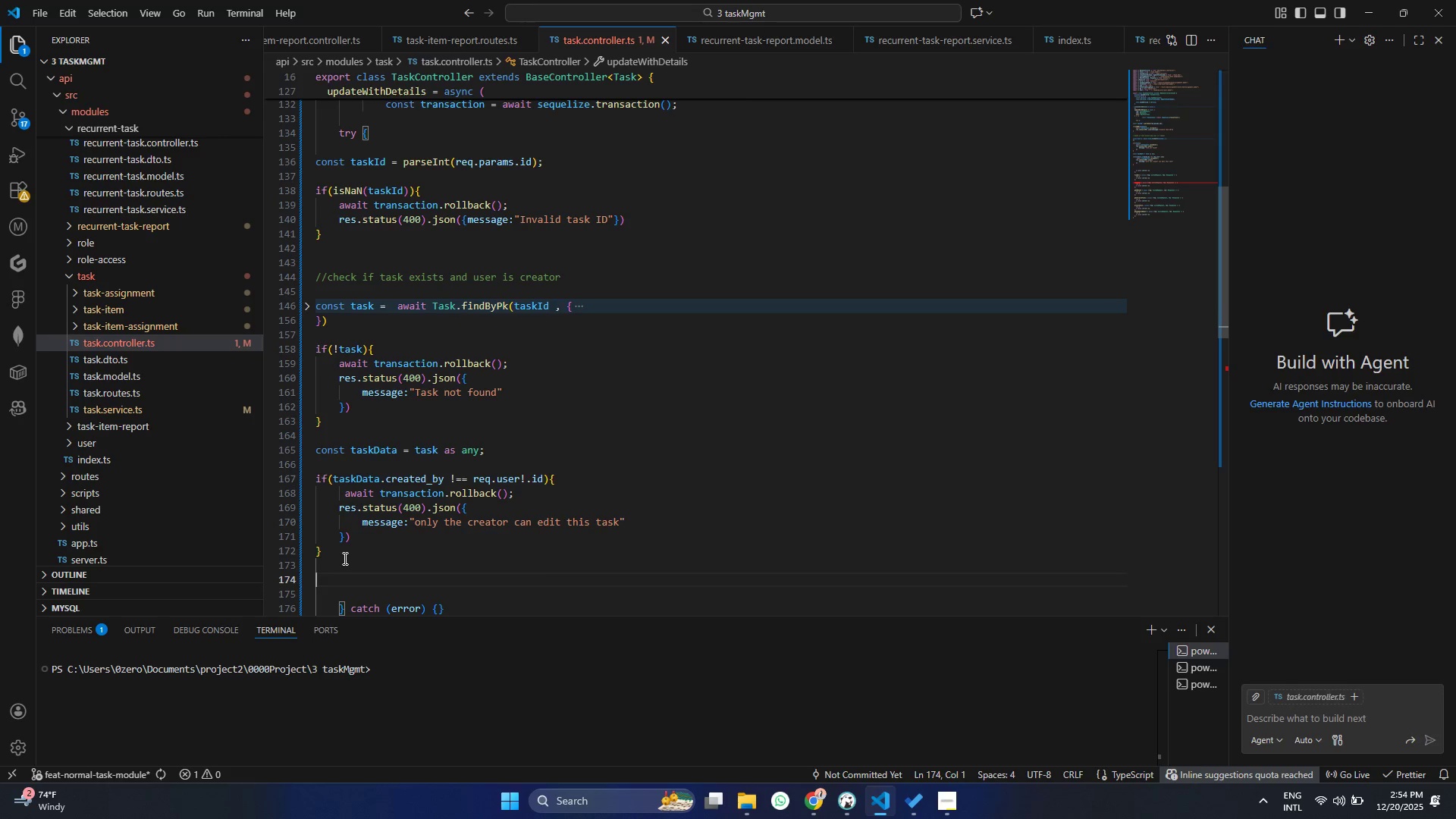 
left_click([343, 558])
 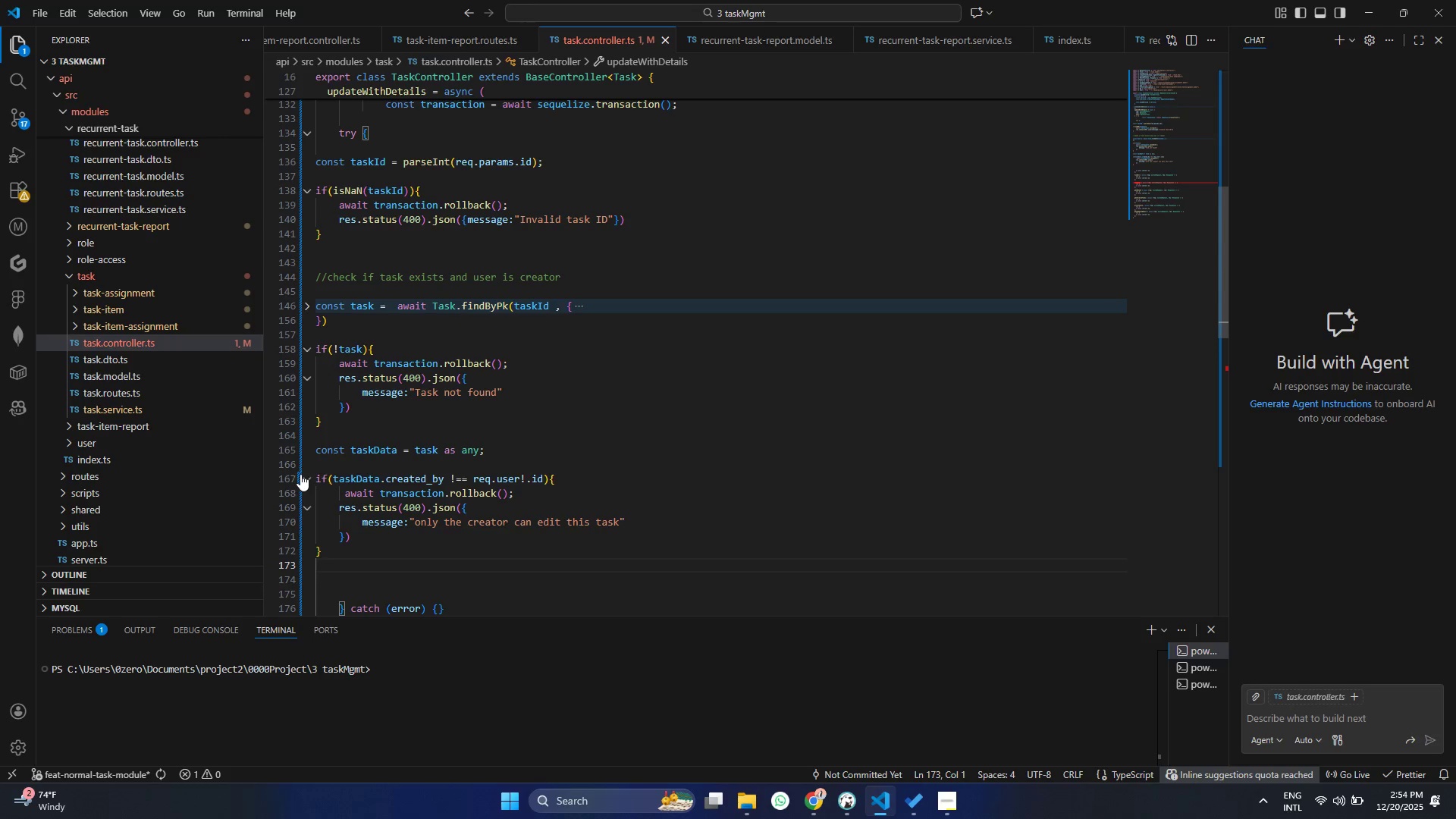 
left_click([300, 474])
 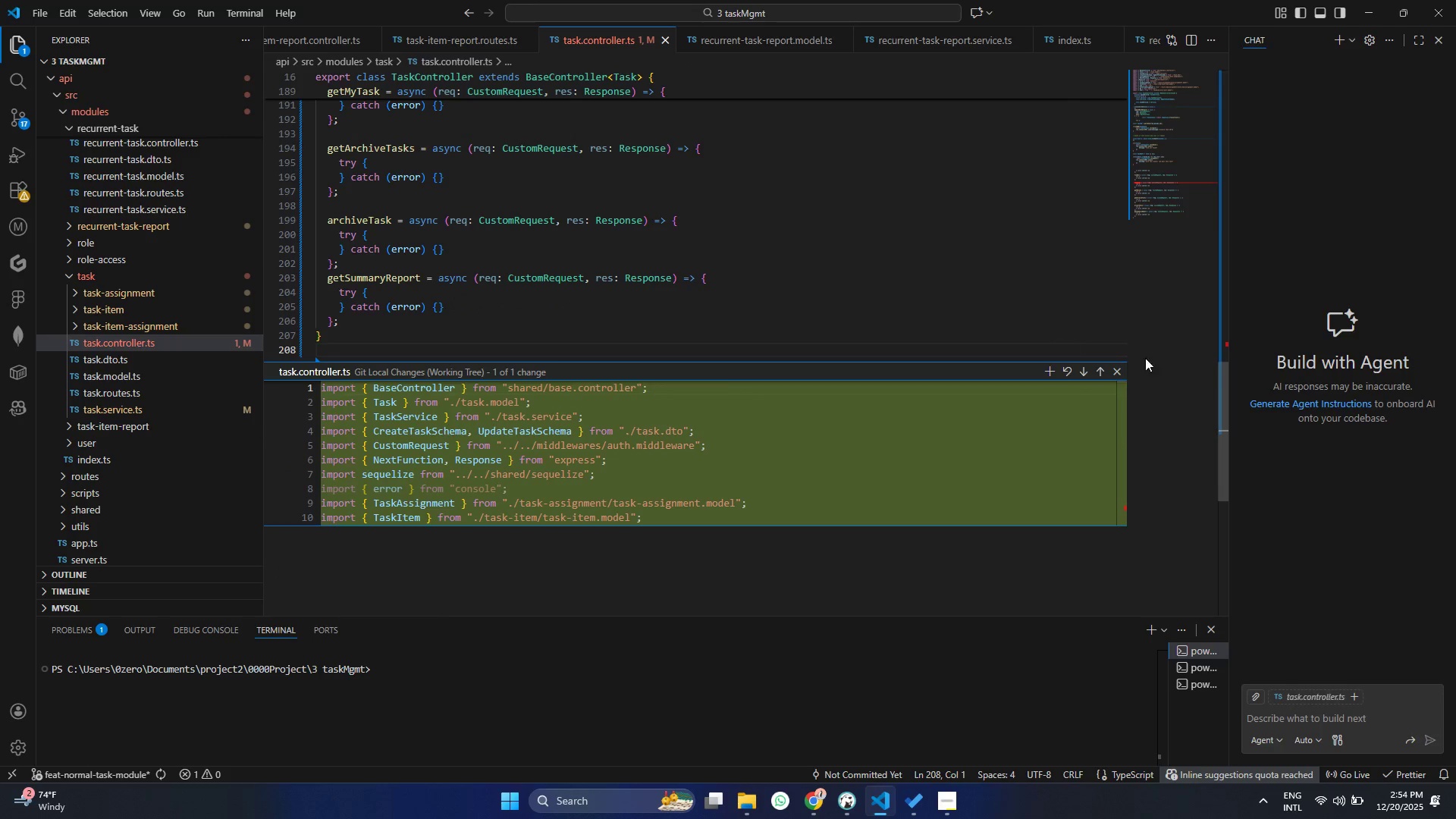 
left_click([1121, 374])
 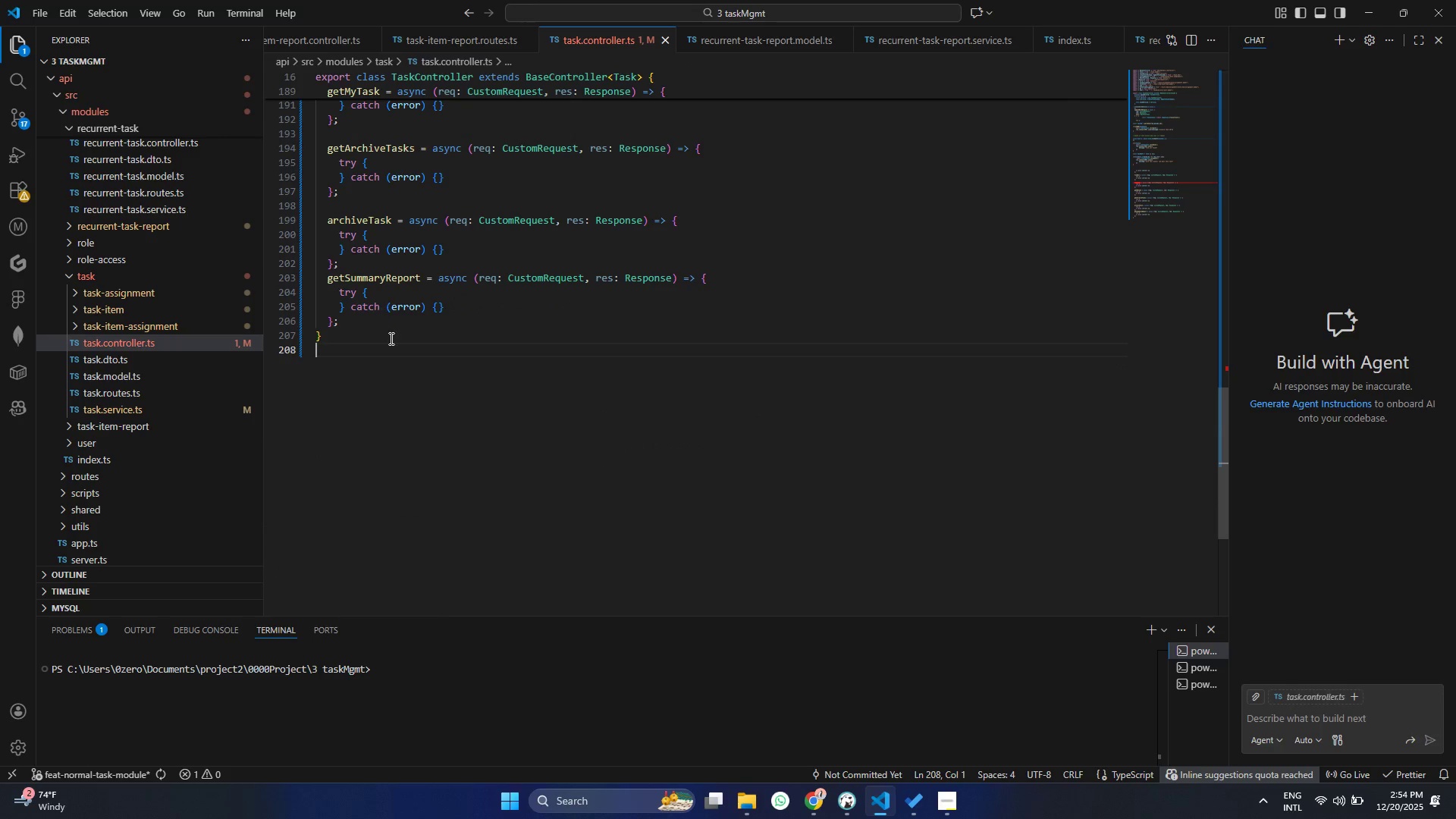 
scroll: coordinate [397, 361], scroll_direction: up, amount: 15.0
 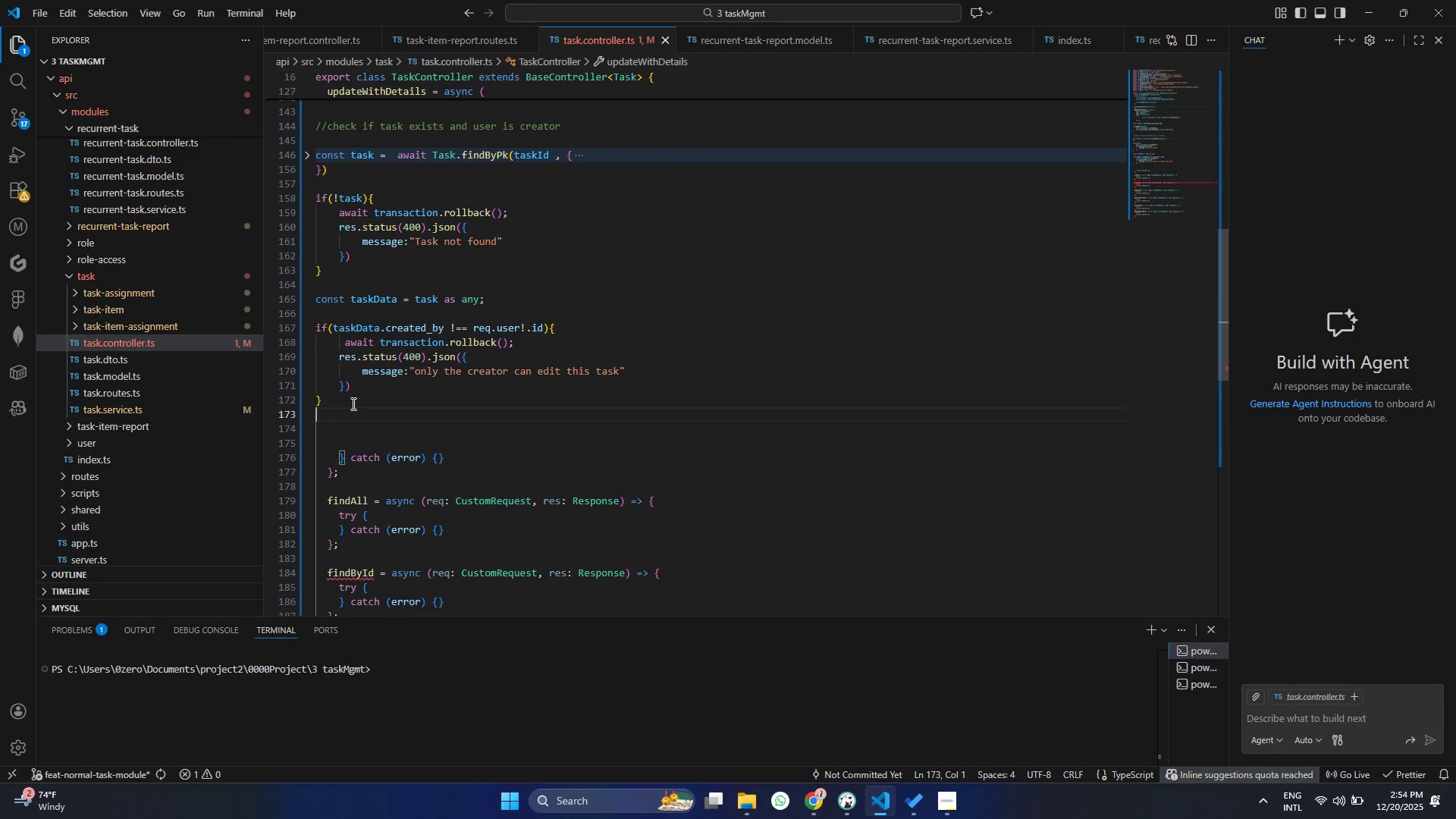 
double_click([352, 403])
 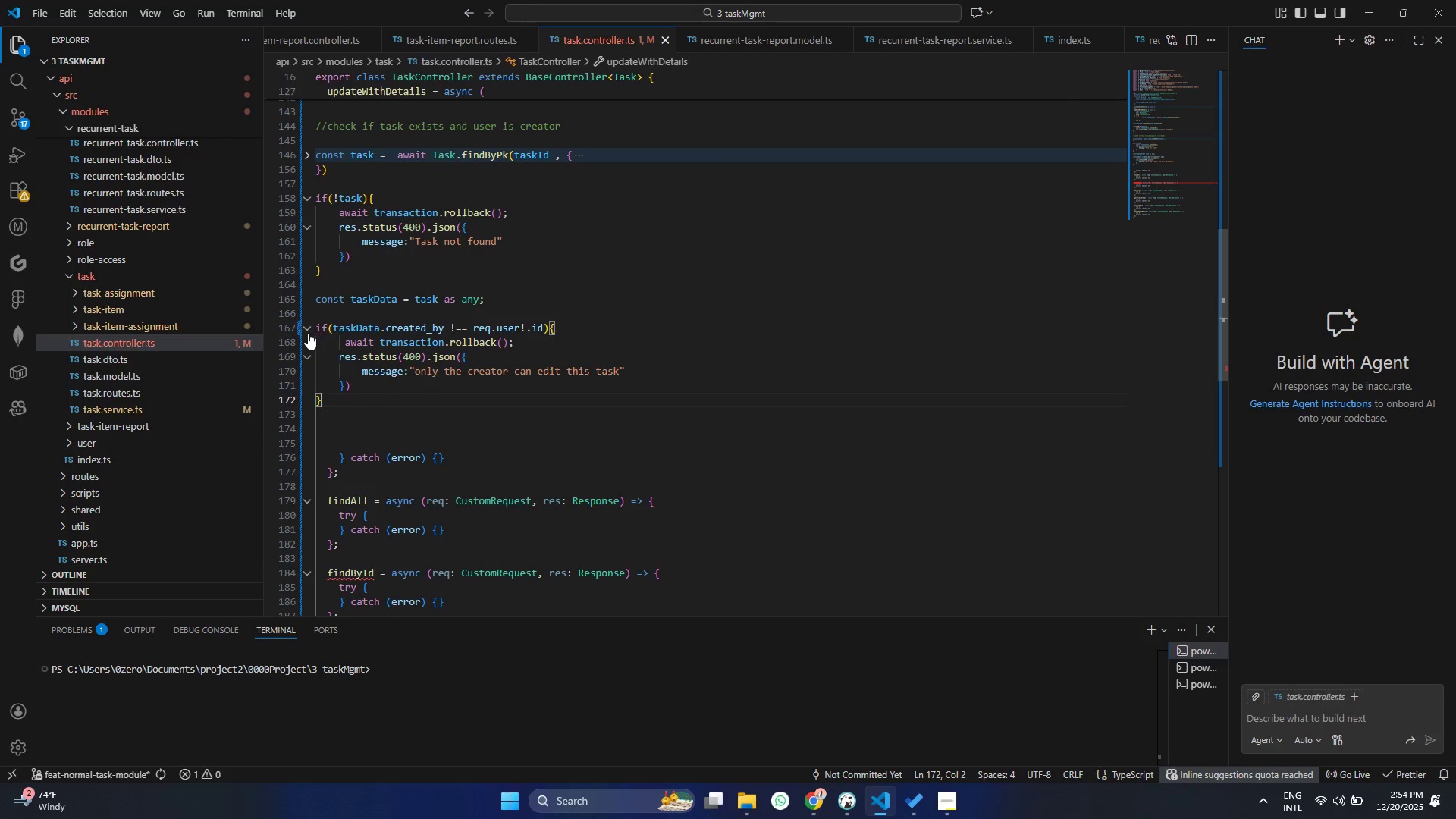 
left_click([308, 334])
 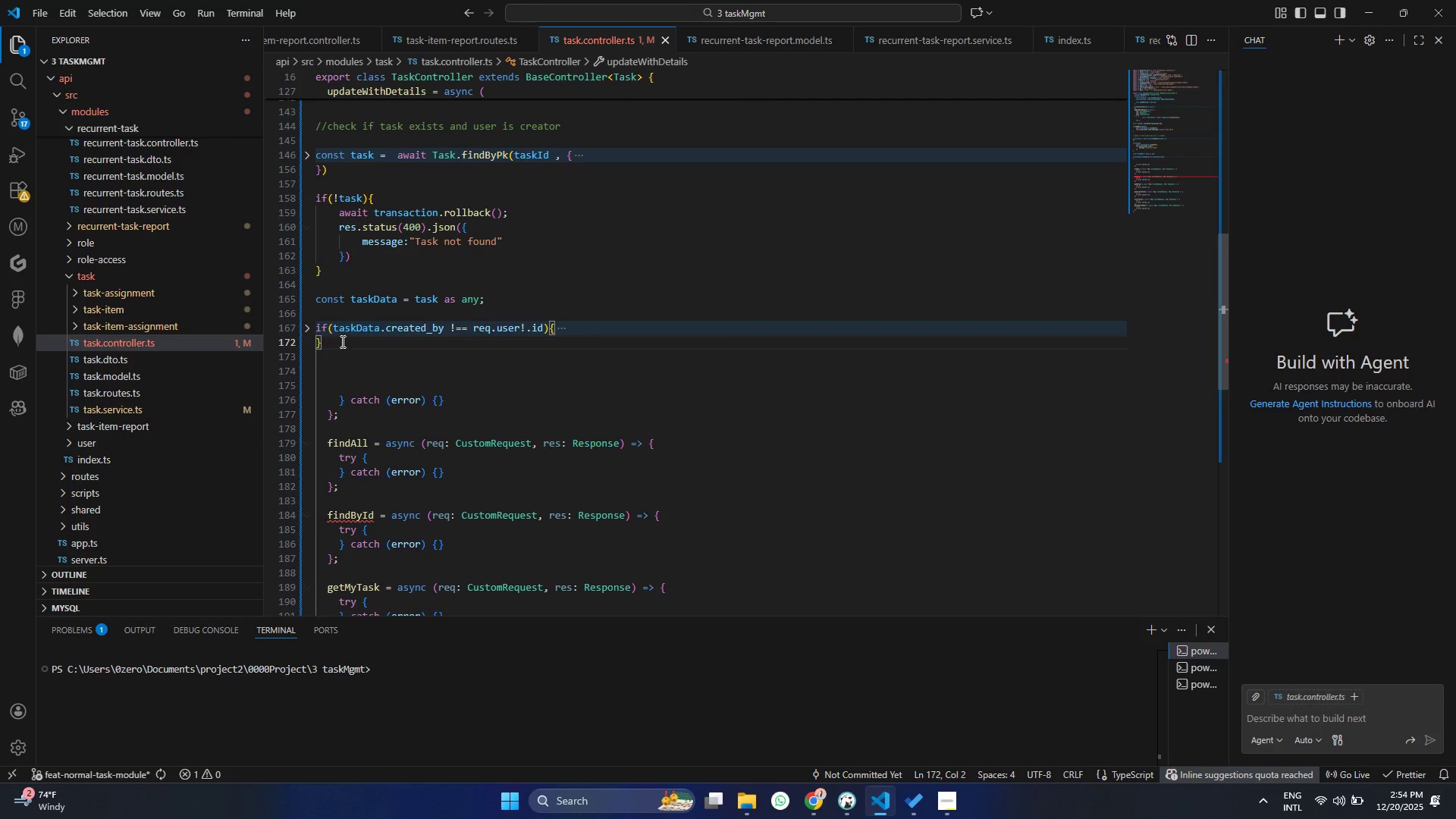 
left_click([341, 341])
 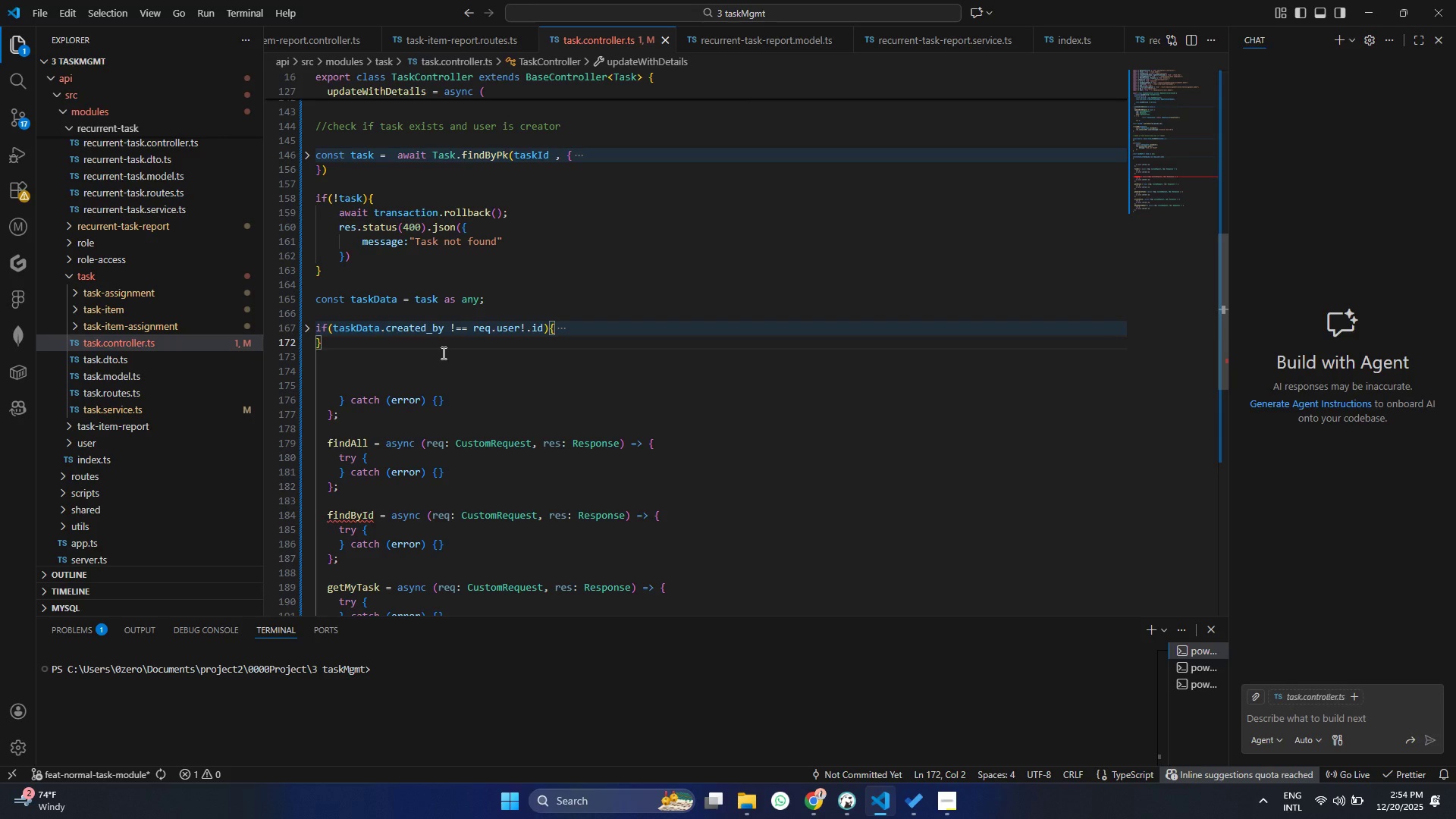 
key(Enter)
 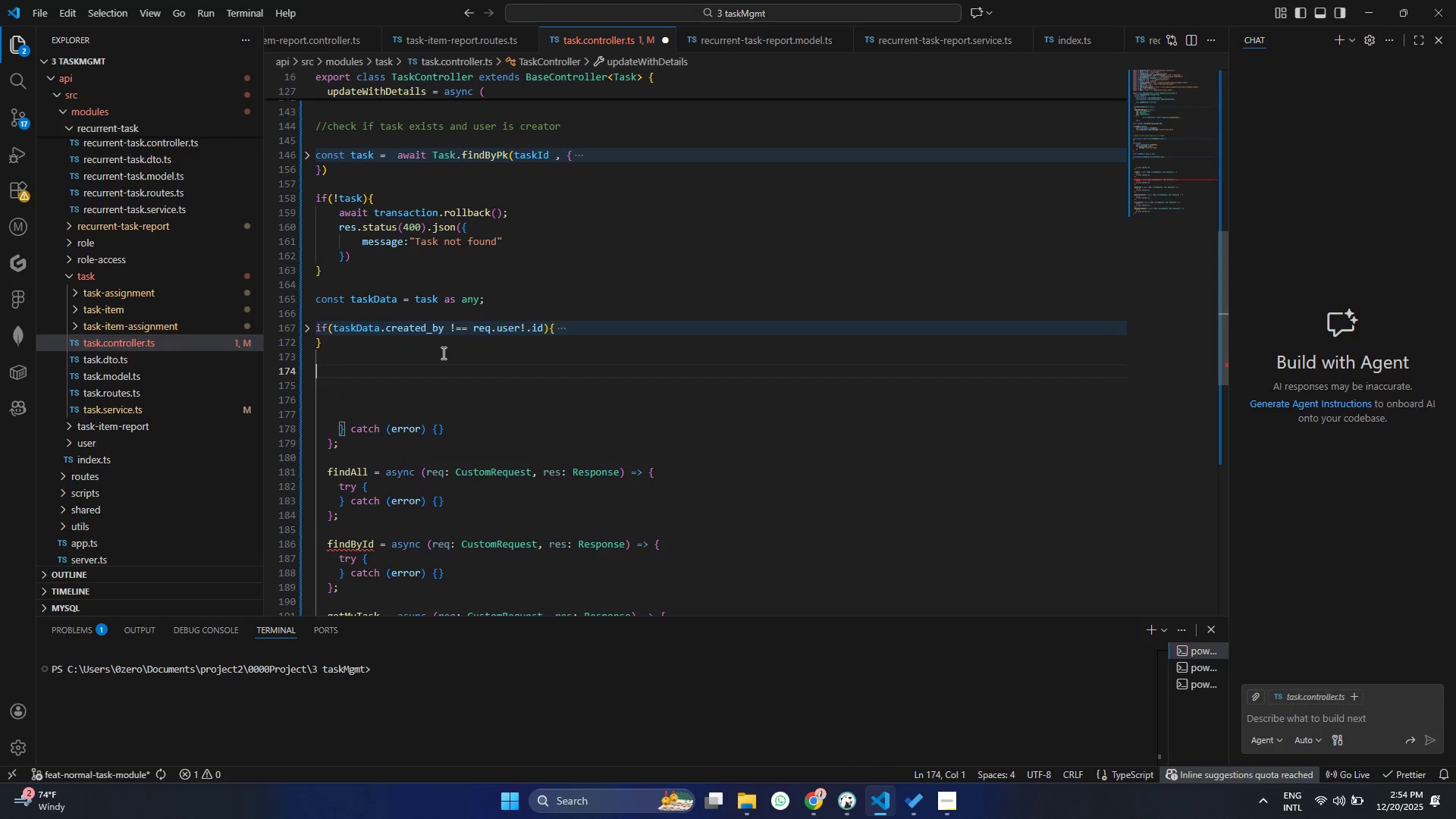 
key(Enter)
 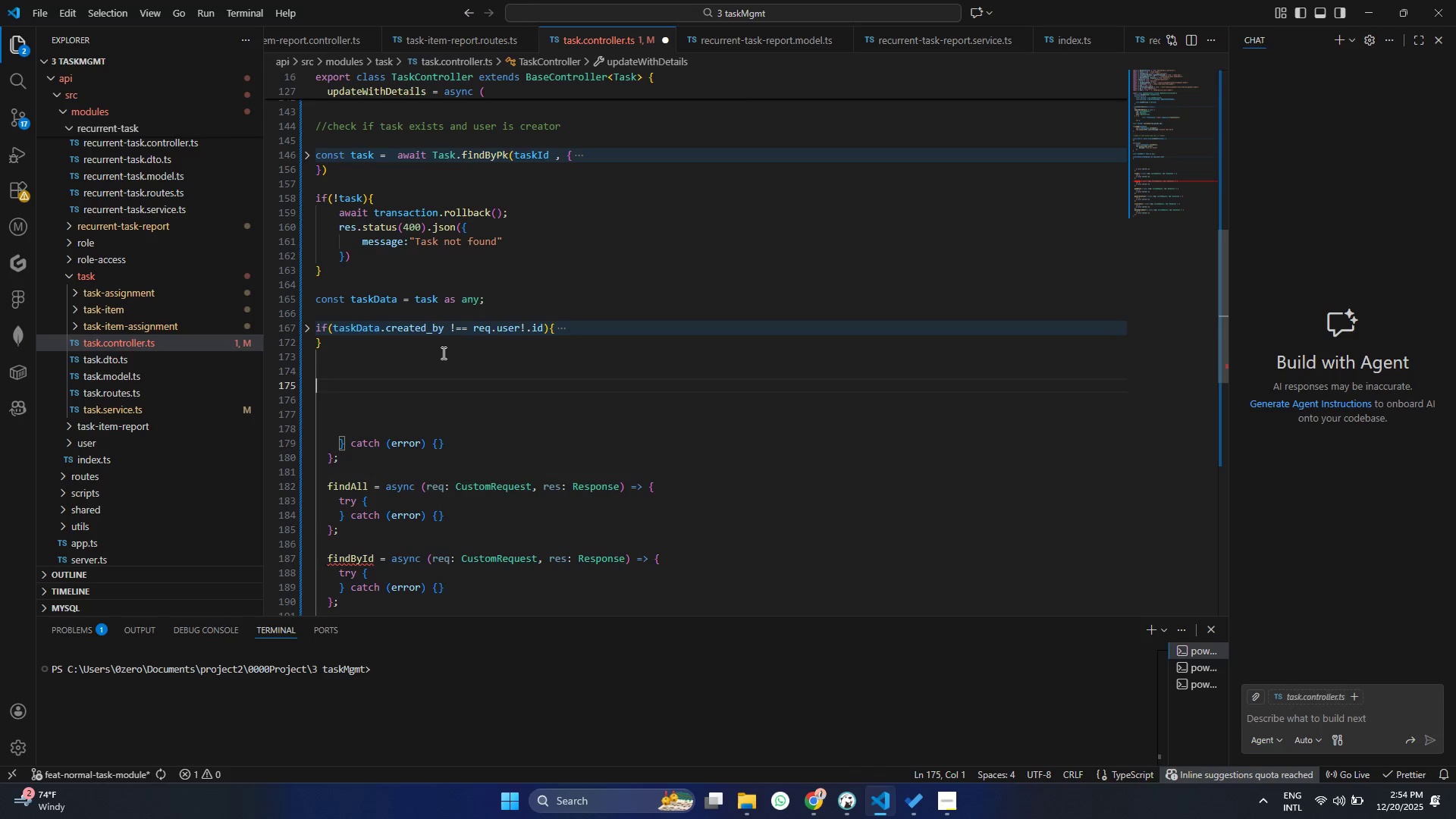 
key(Enter)
 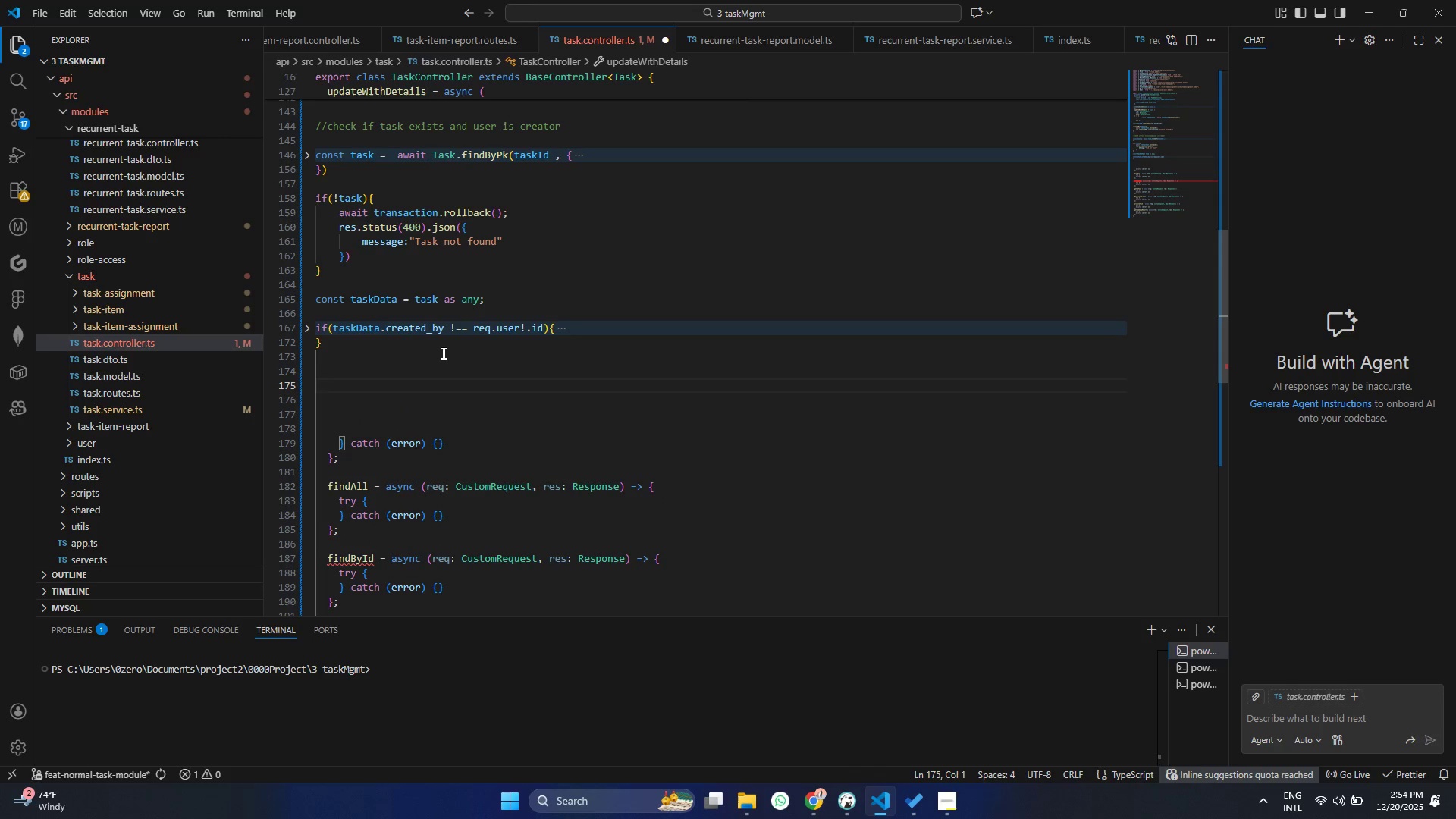 
type(c)
key(Backspace)
type(if(upd)
 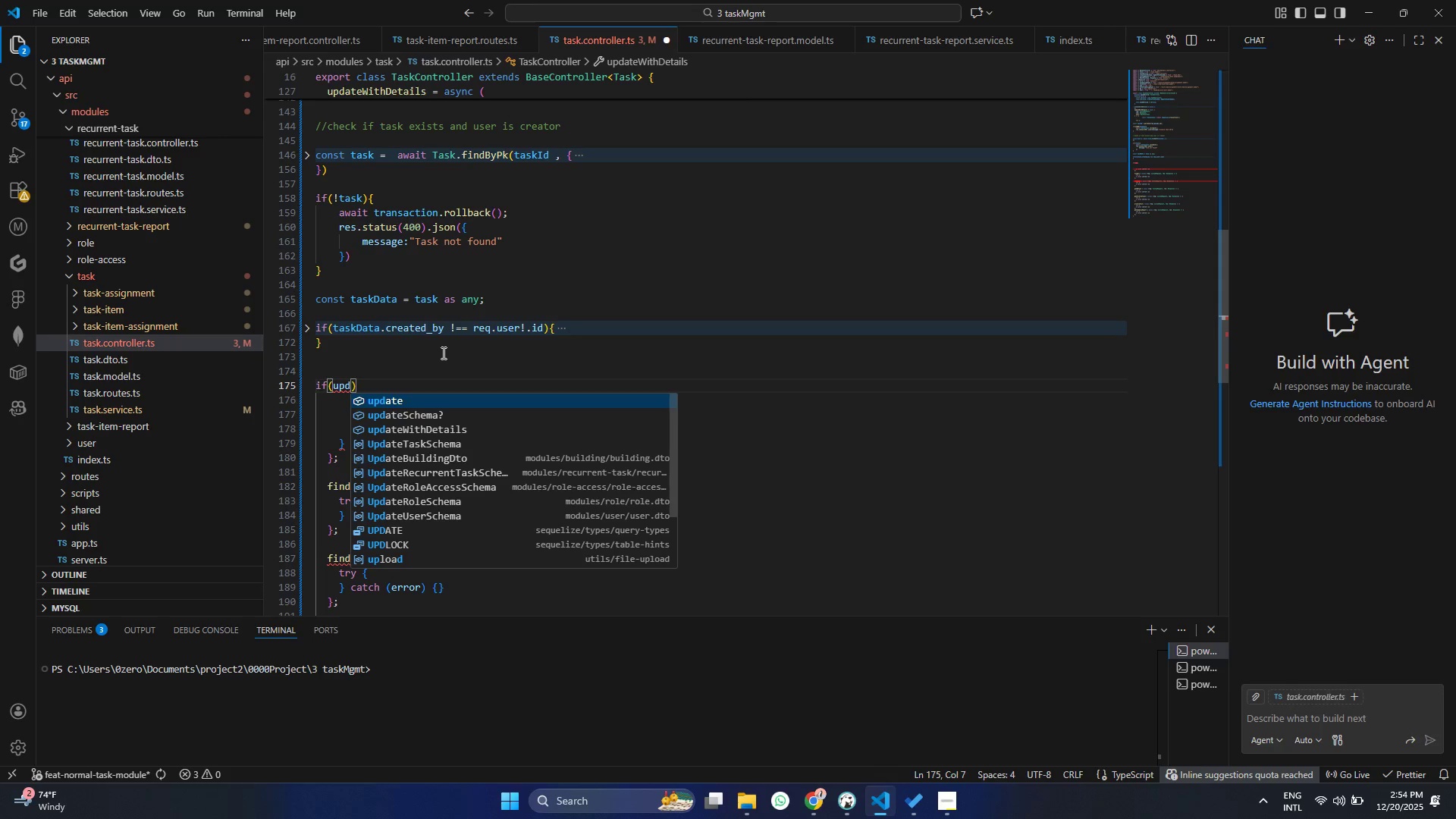 
key(ArrowDown)
 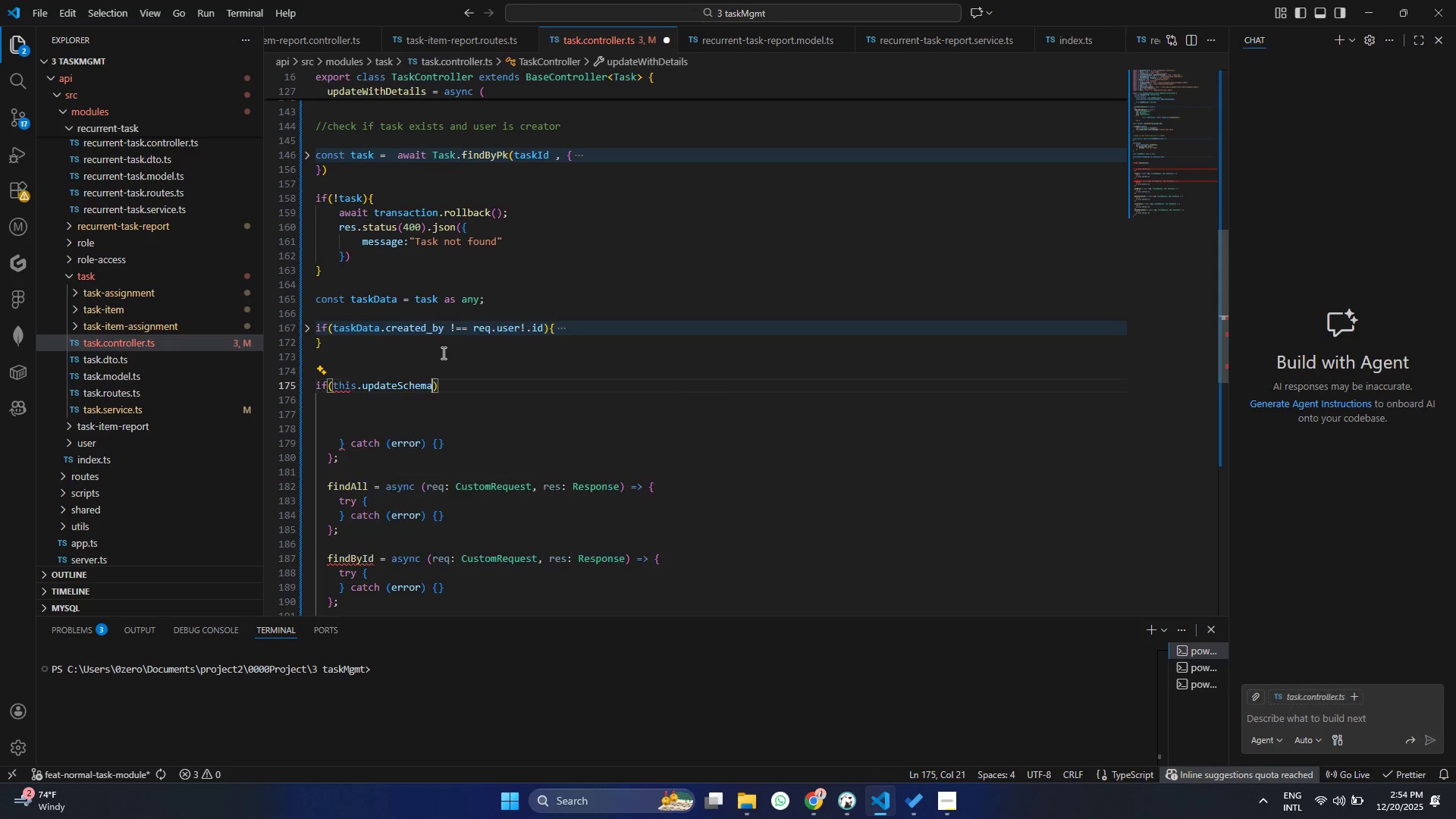 
key(Enter)
 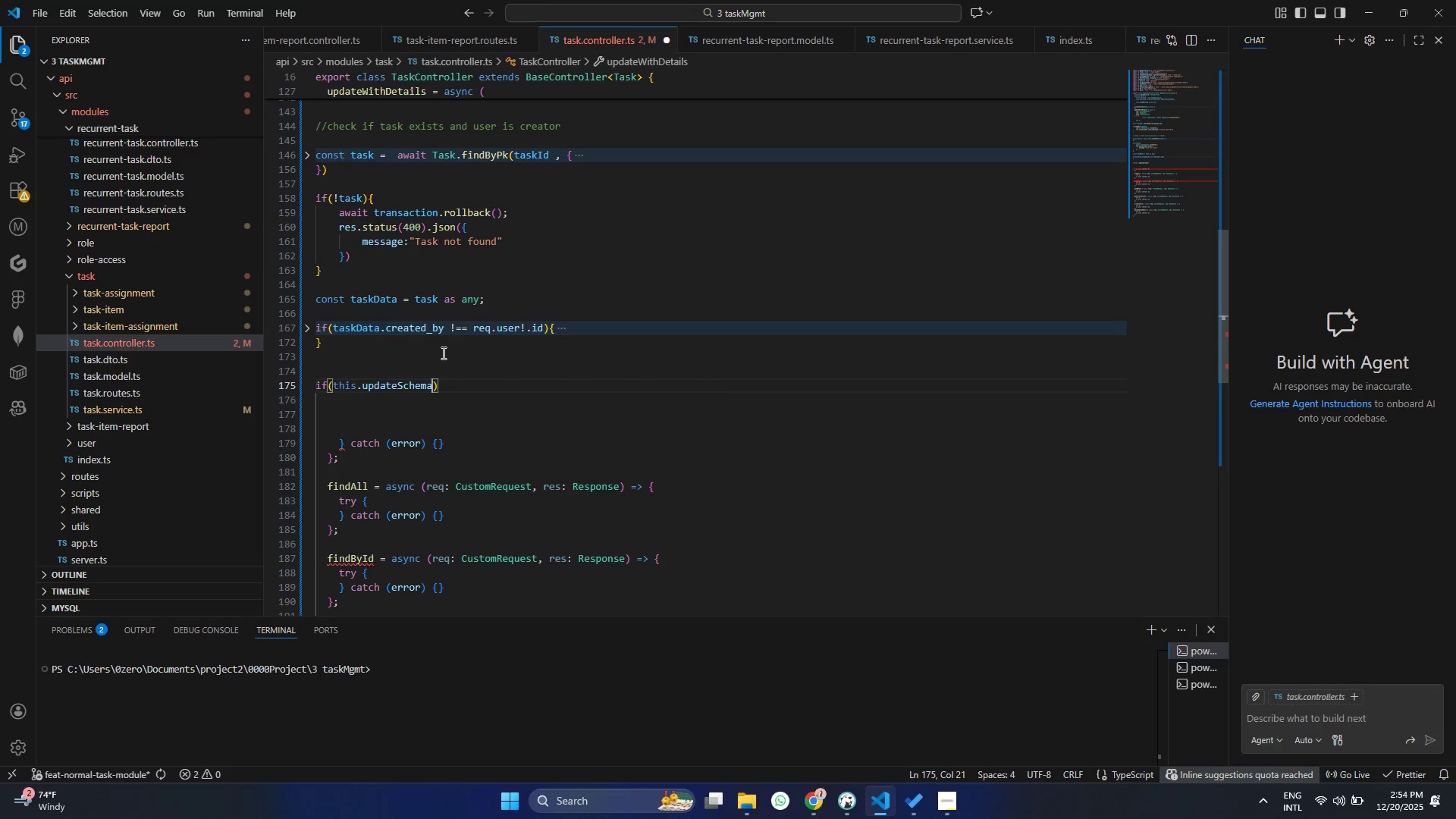 
key(ArrowRight)
 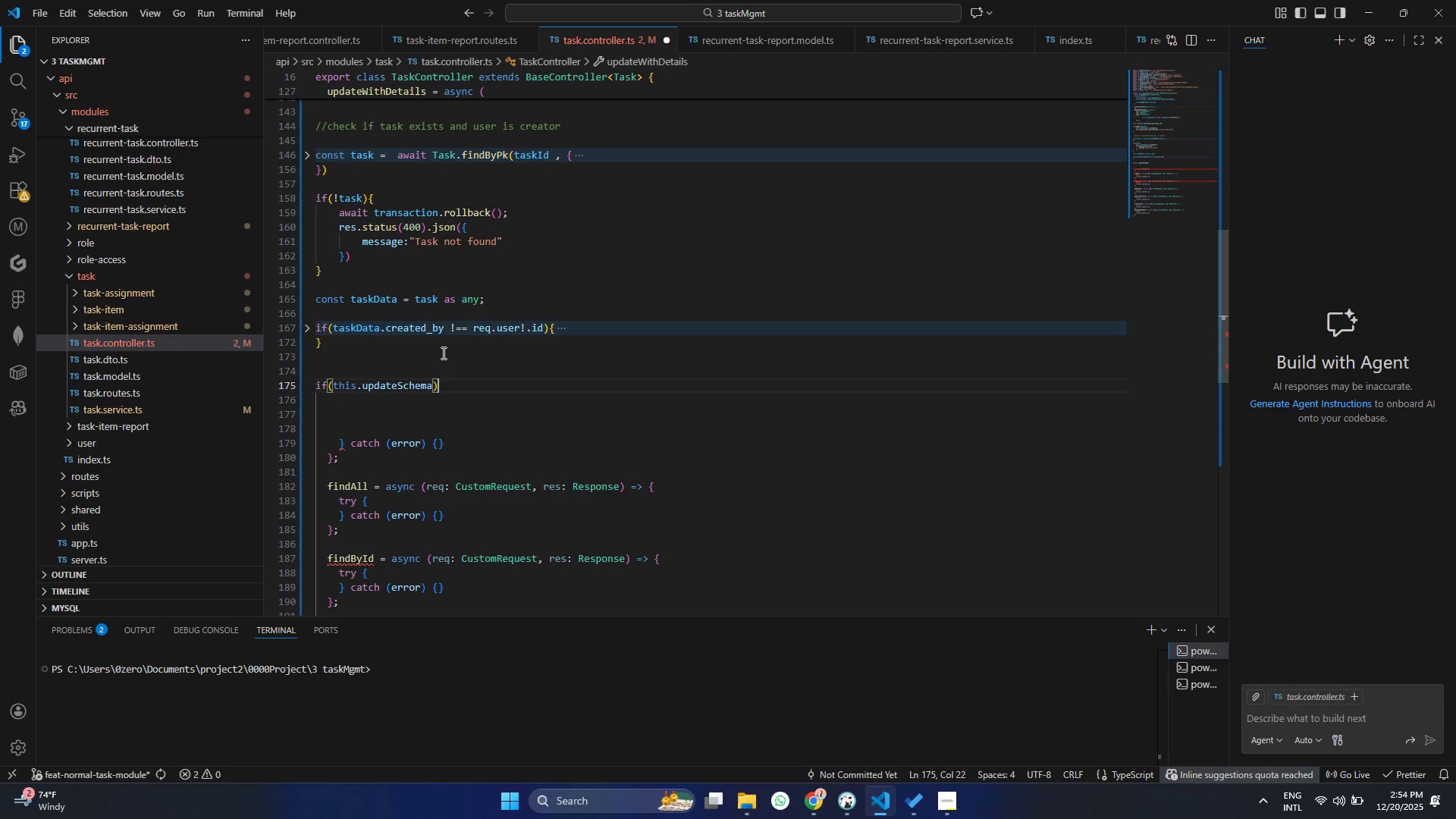 
key(Shift+BracketLeft)
 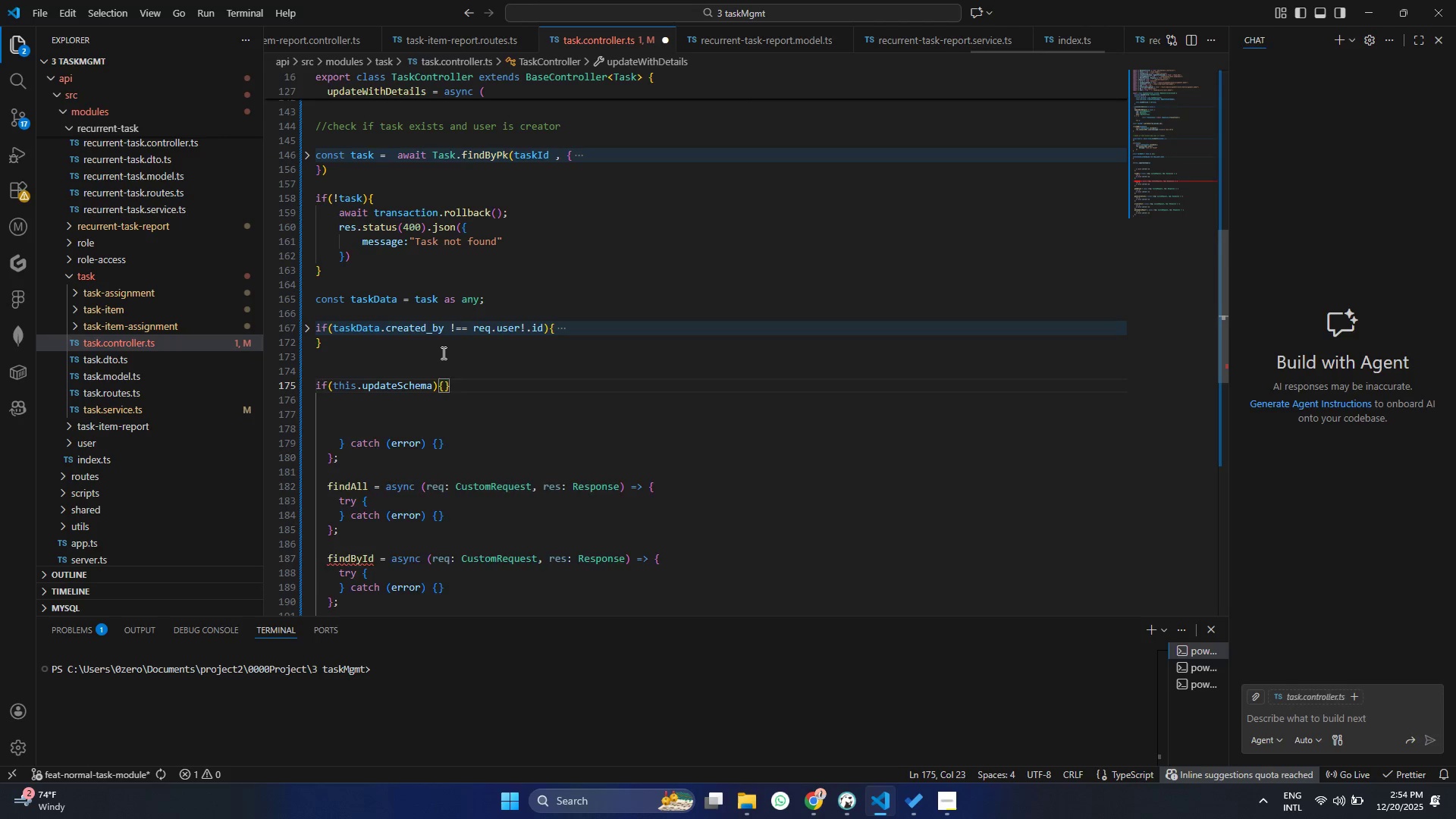 
key(Enter)
 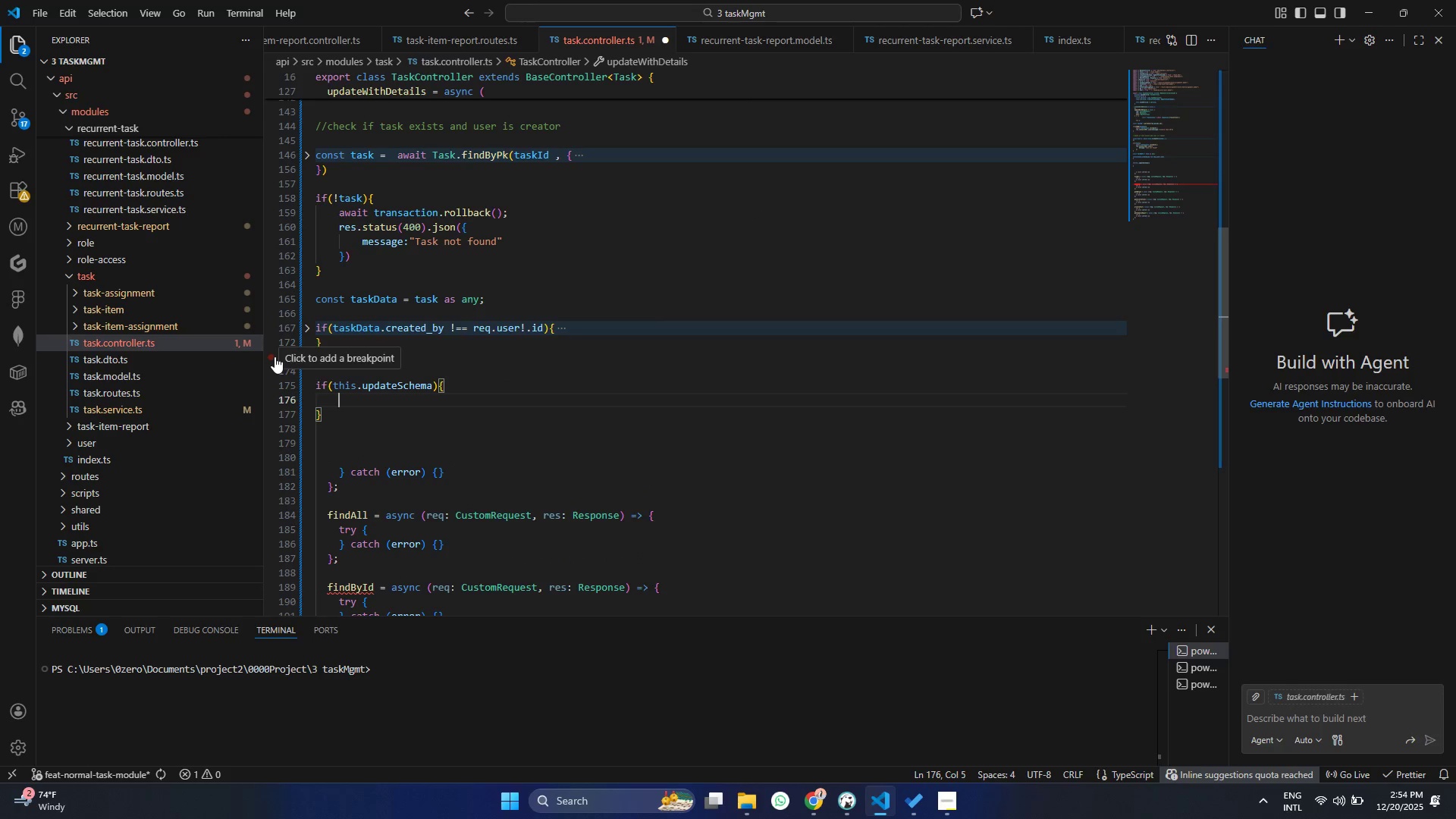 
wait(7.89)
 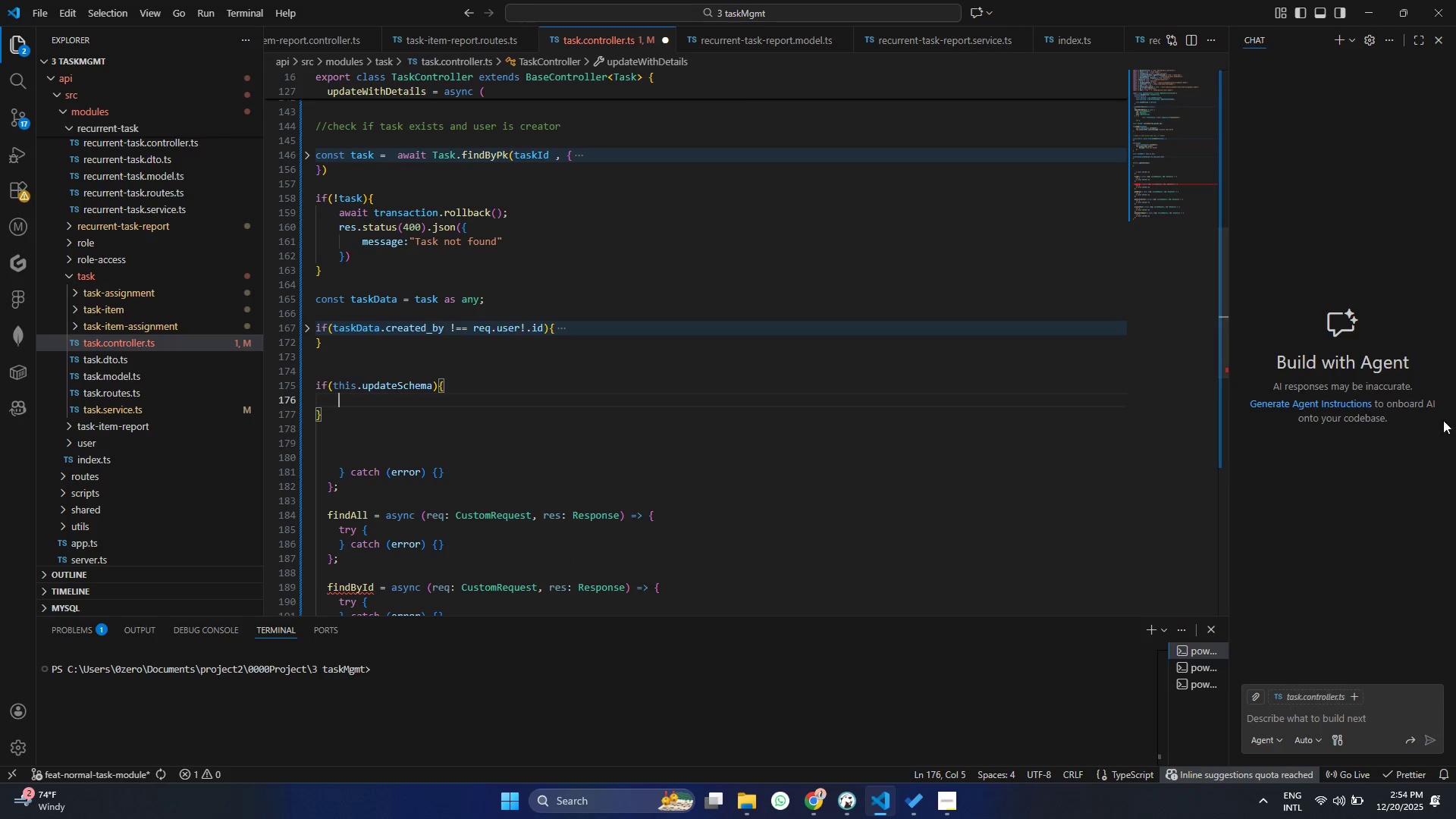 
type(const)
 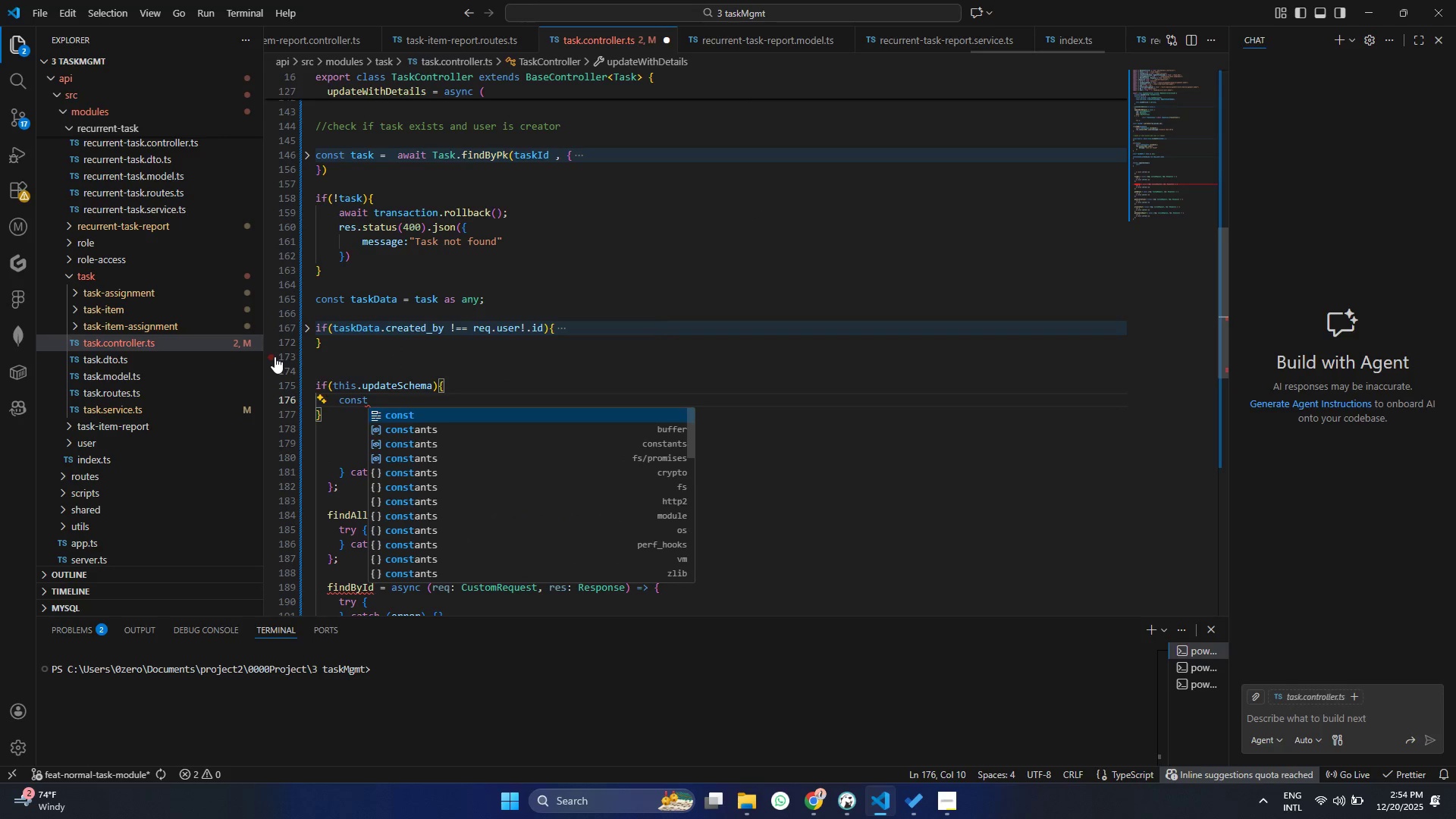 
key(Enter)
 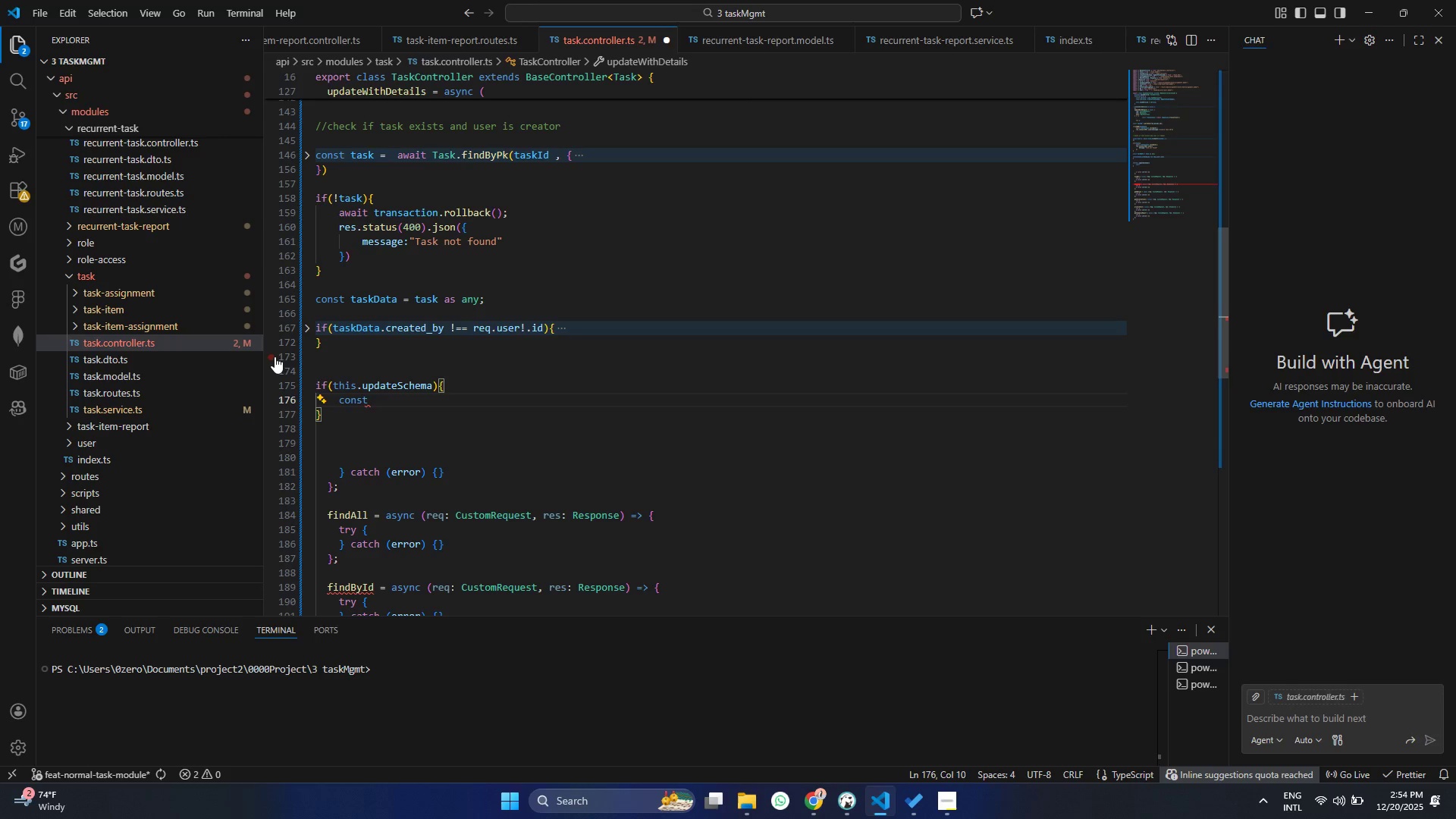 
type( pae)
 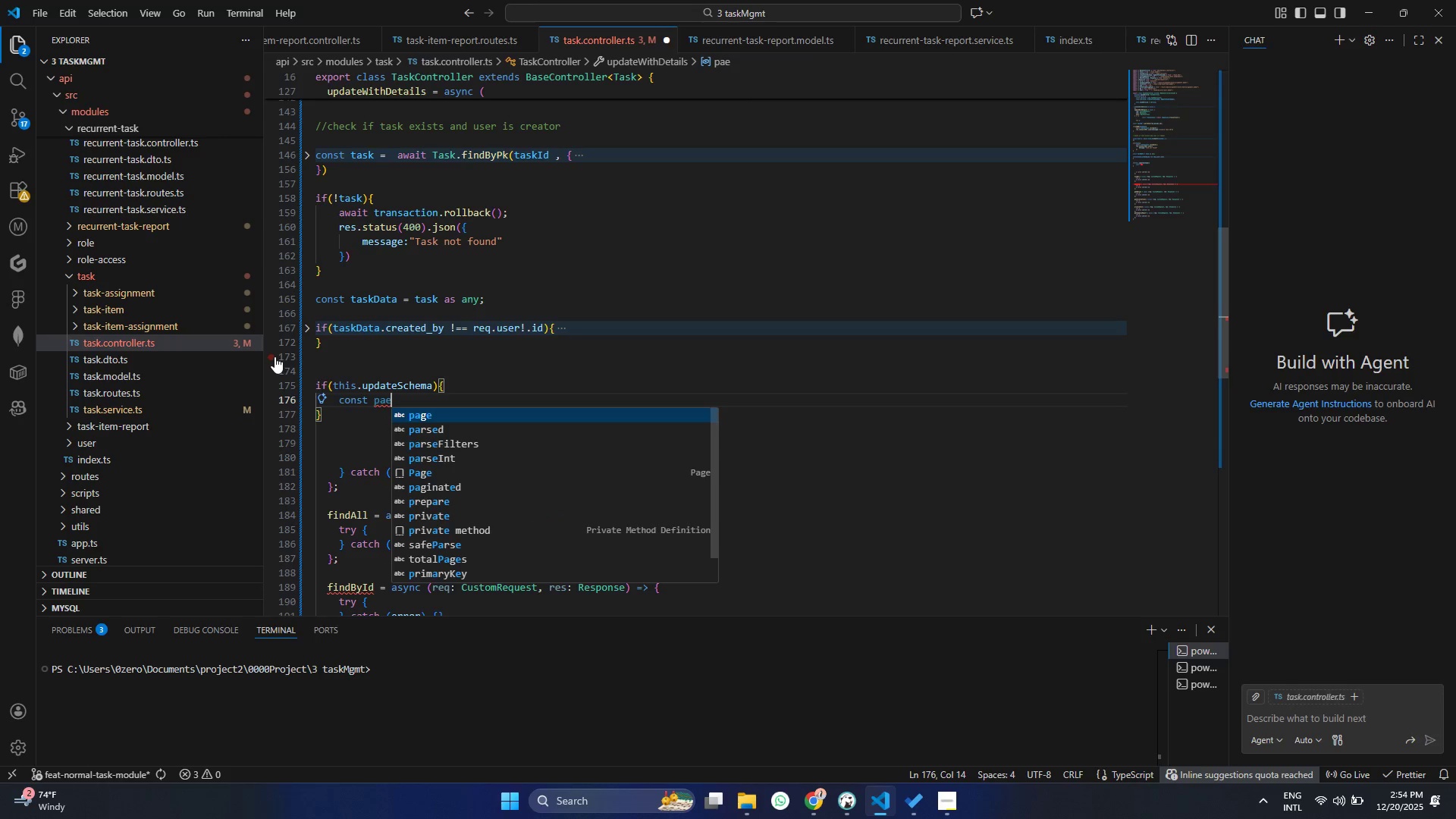 
key(ArrowDown)
 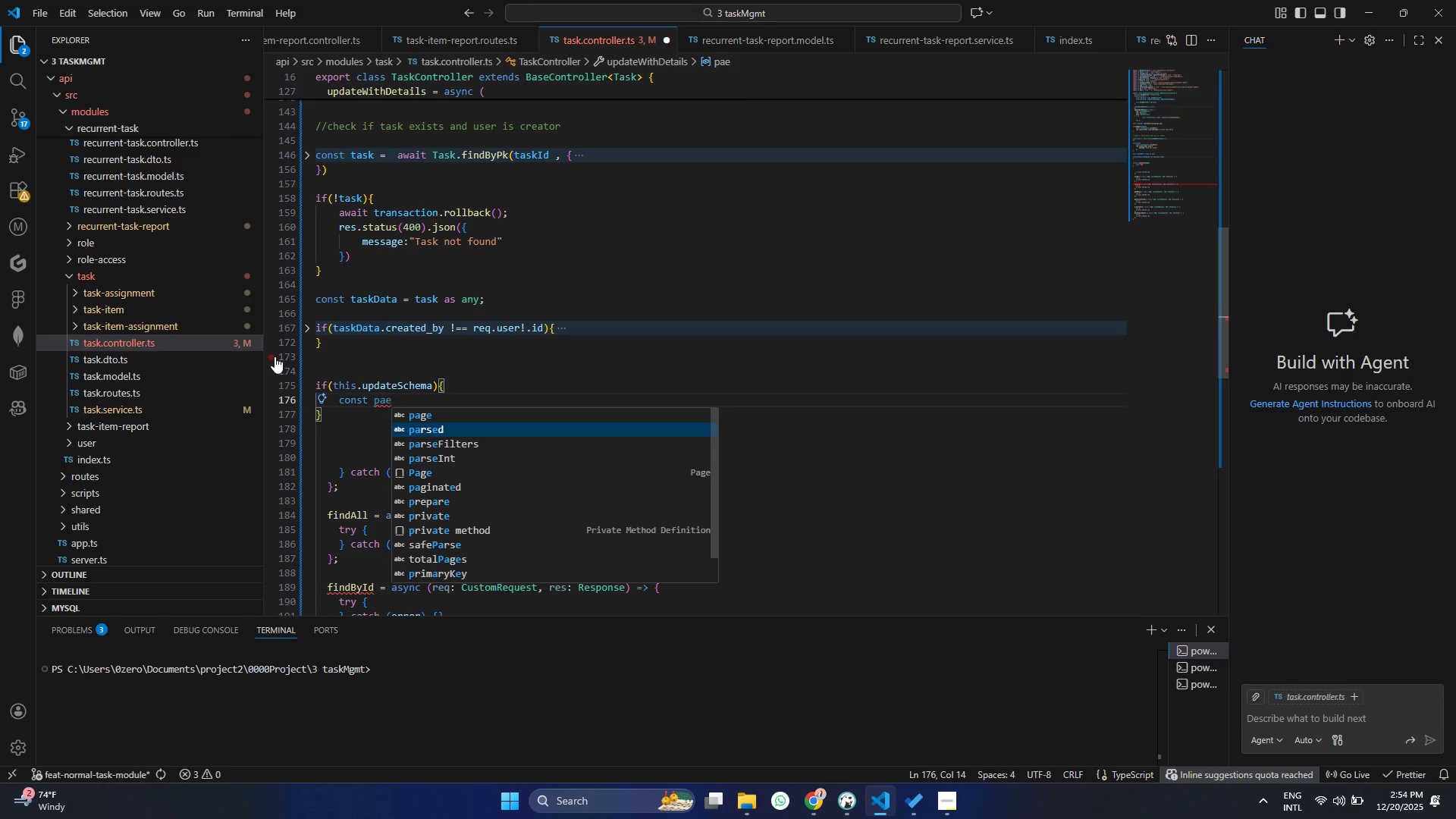 
wait(5.44)
 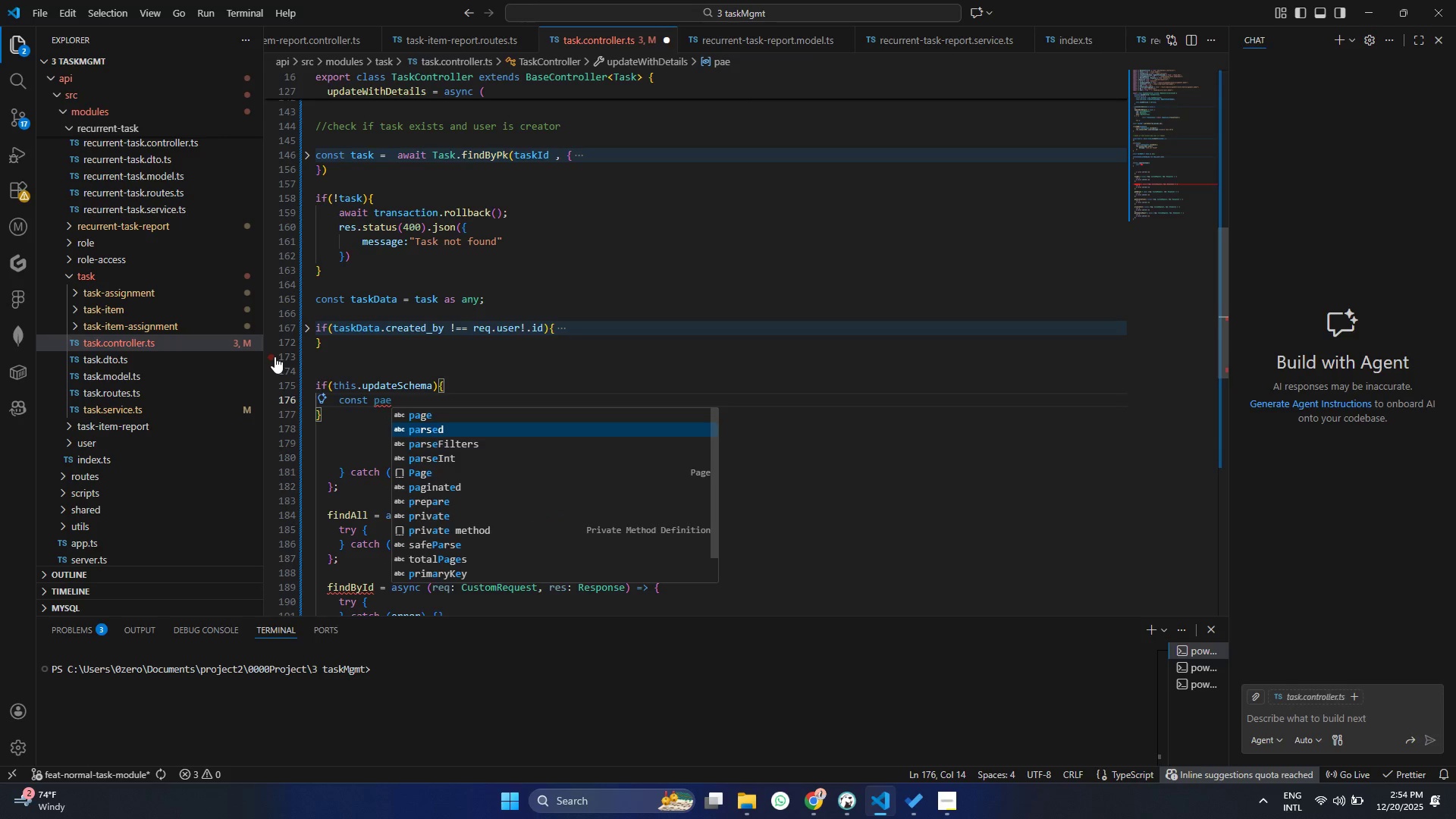 
key(Enter)
 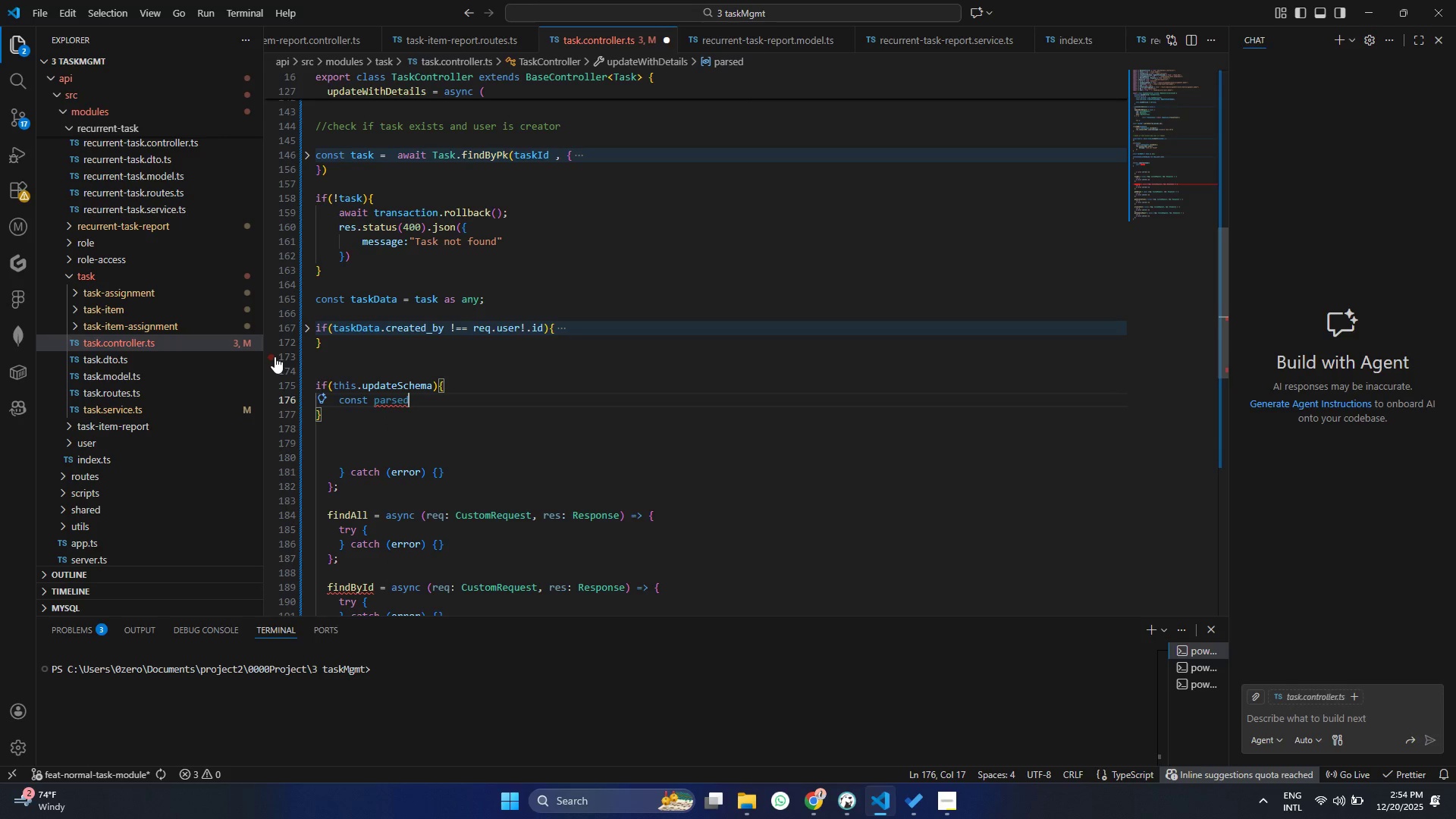 
type( = this.up)
 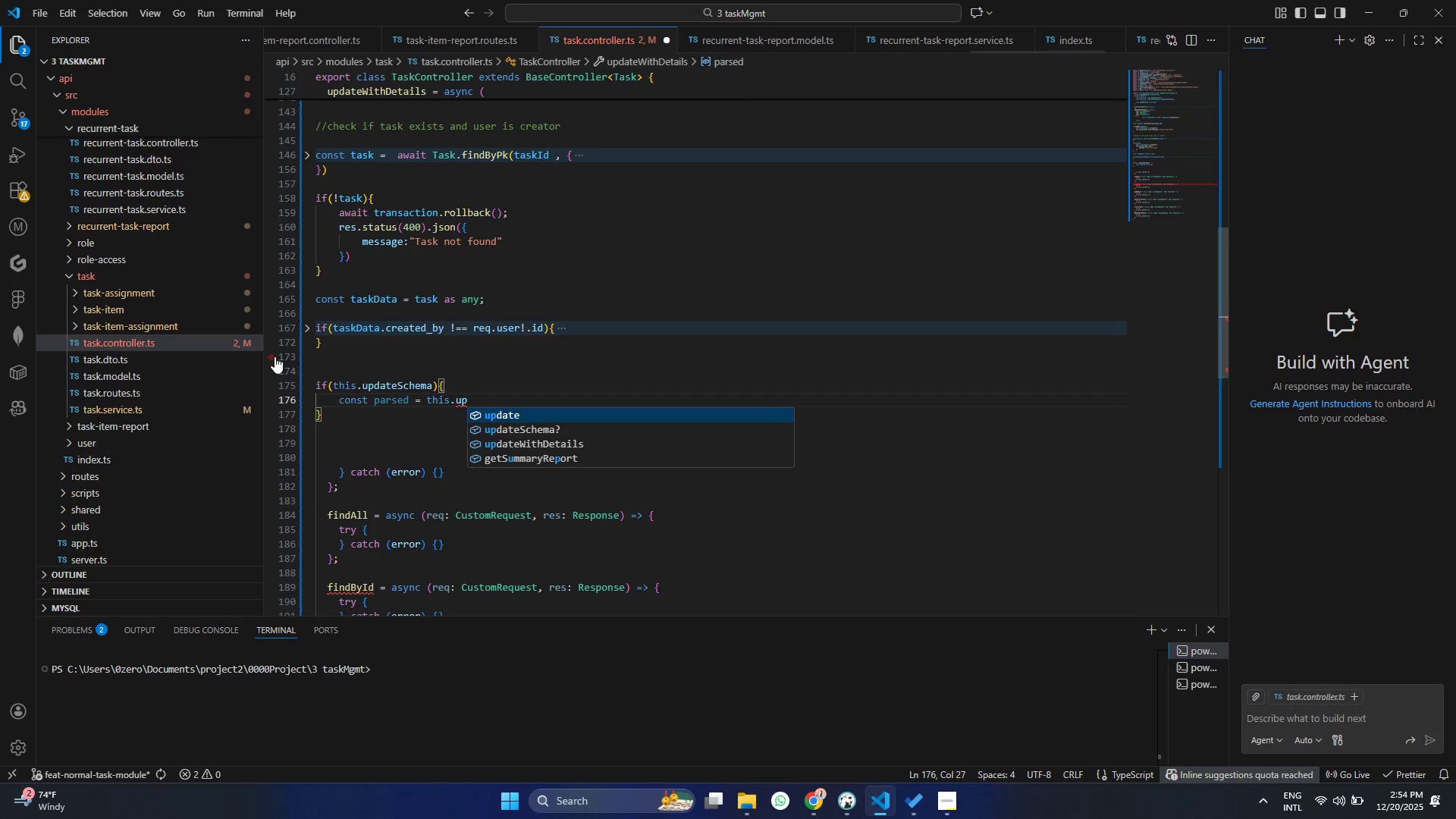 
key(ArrowDown)
 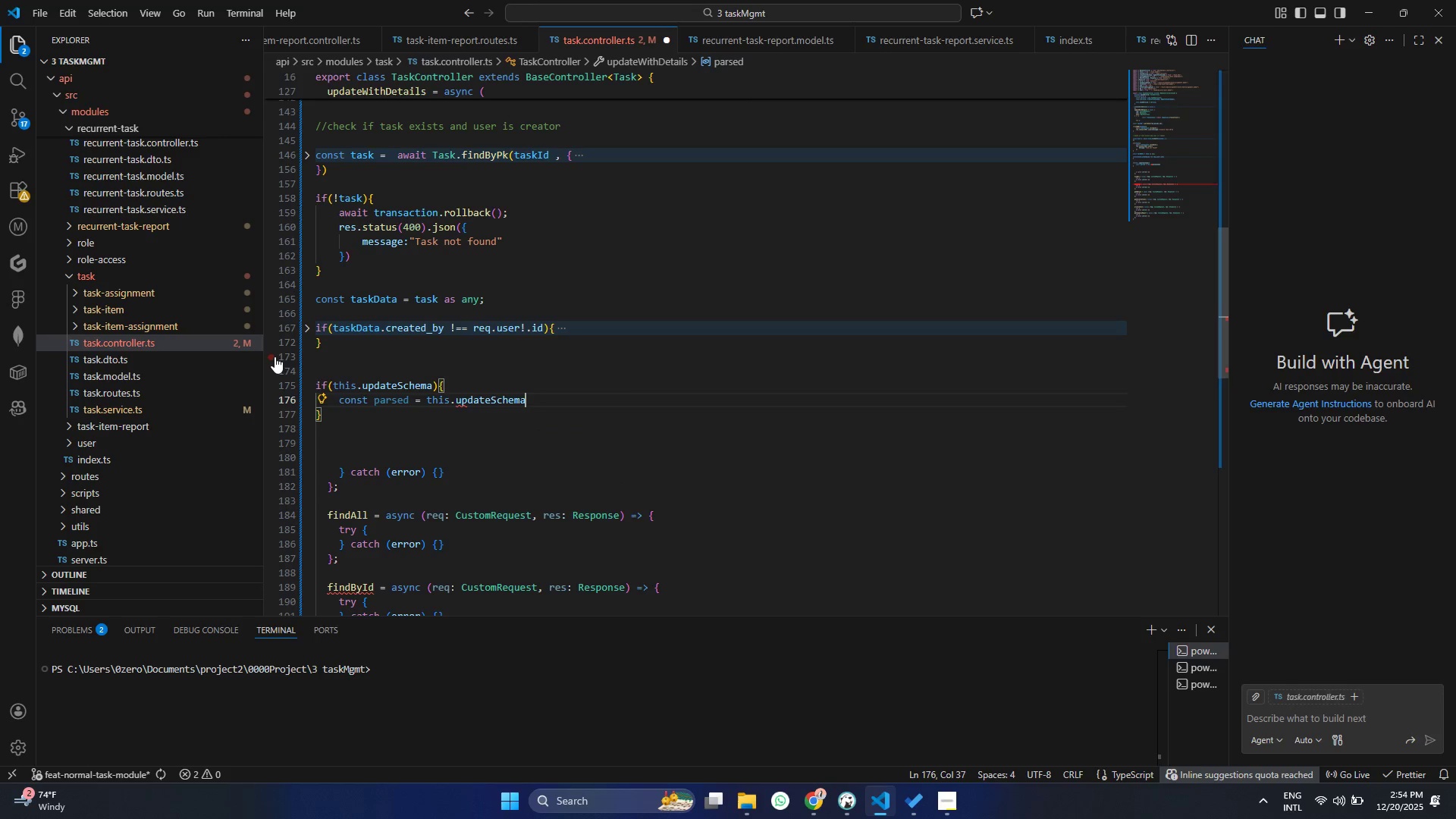 
key(Enter)
 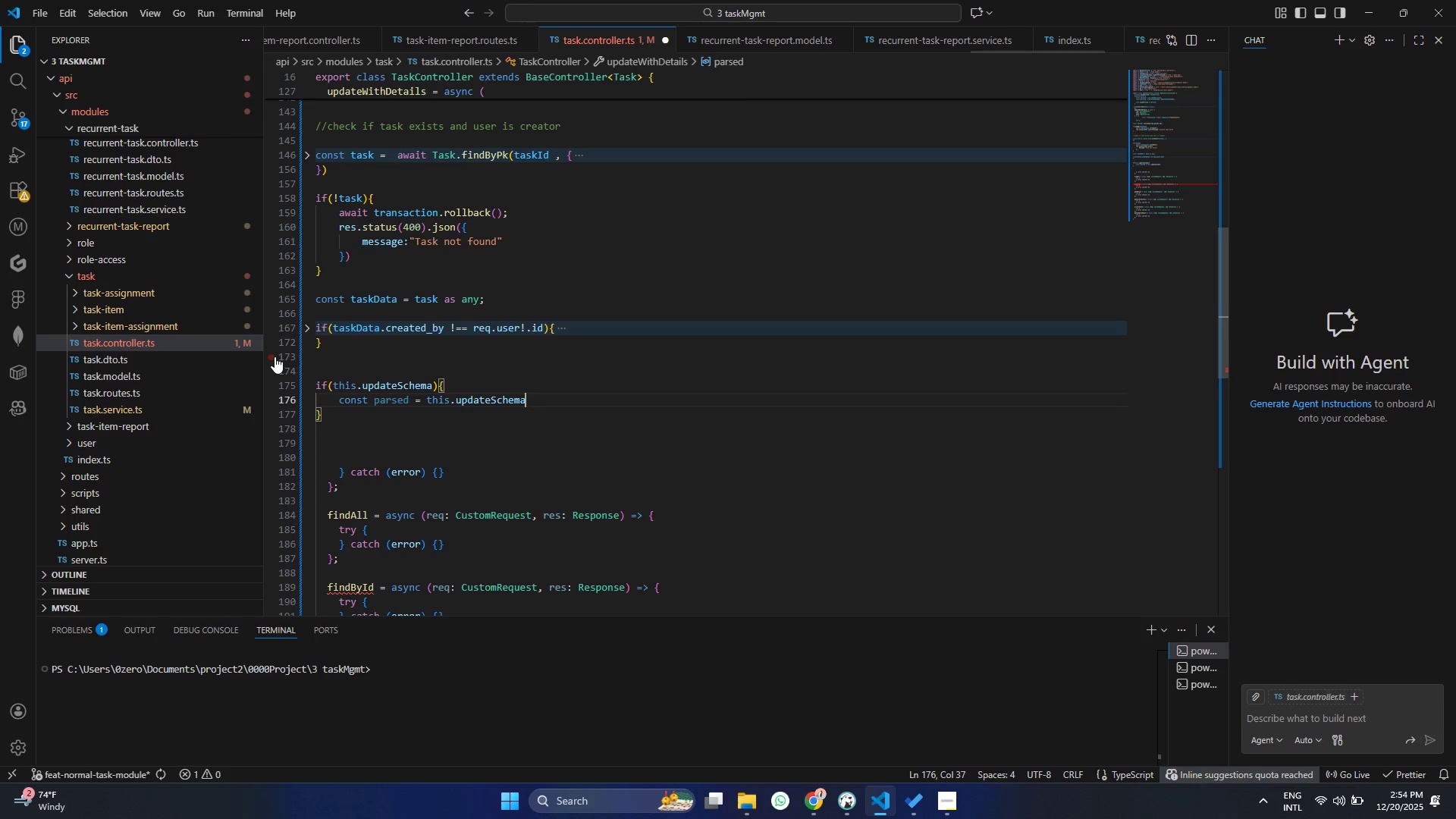 
type(.sa)
 